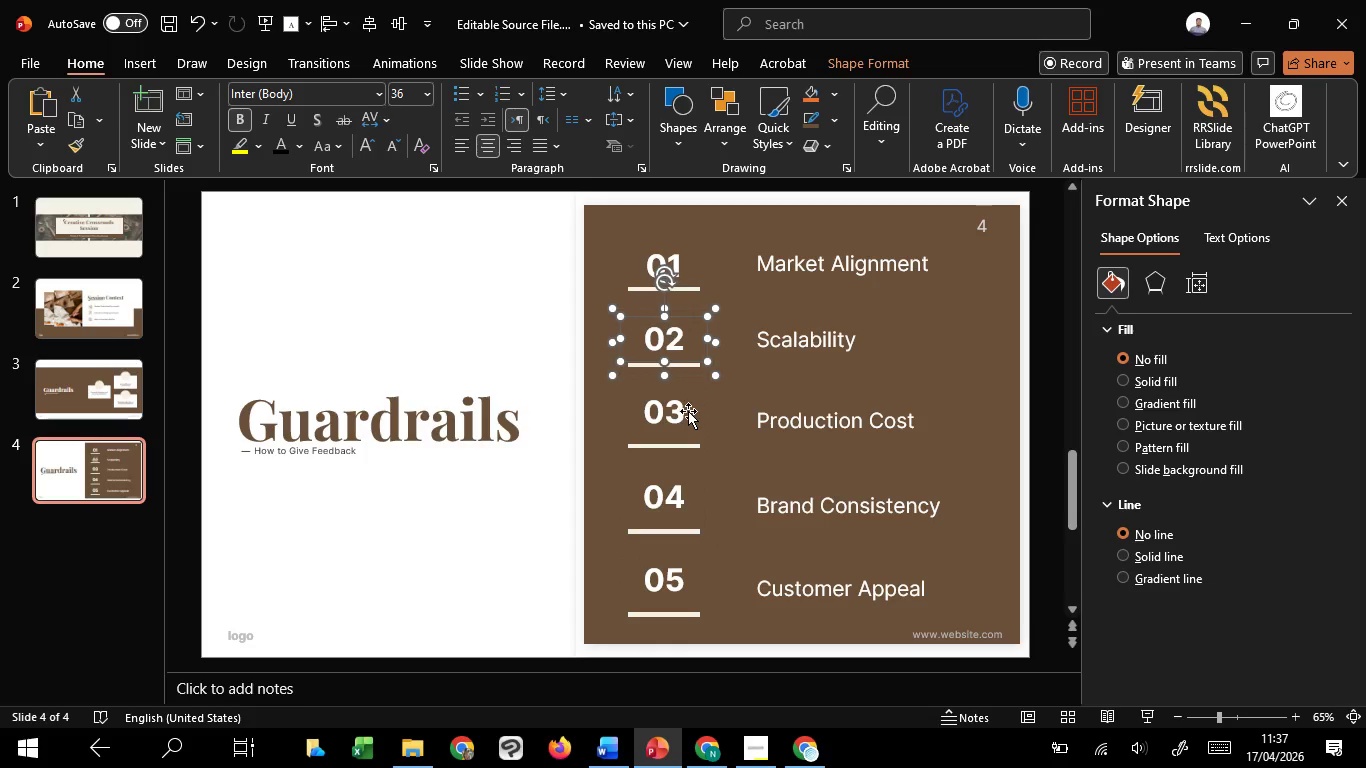 
hold_key(key=ShiftLeft, duration=1.5)
 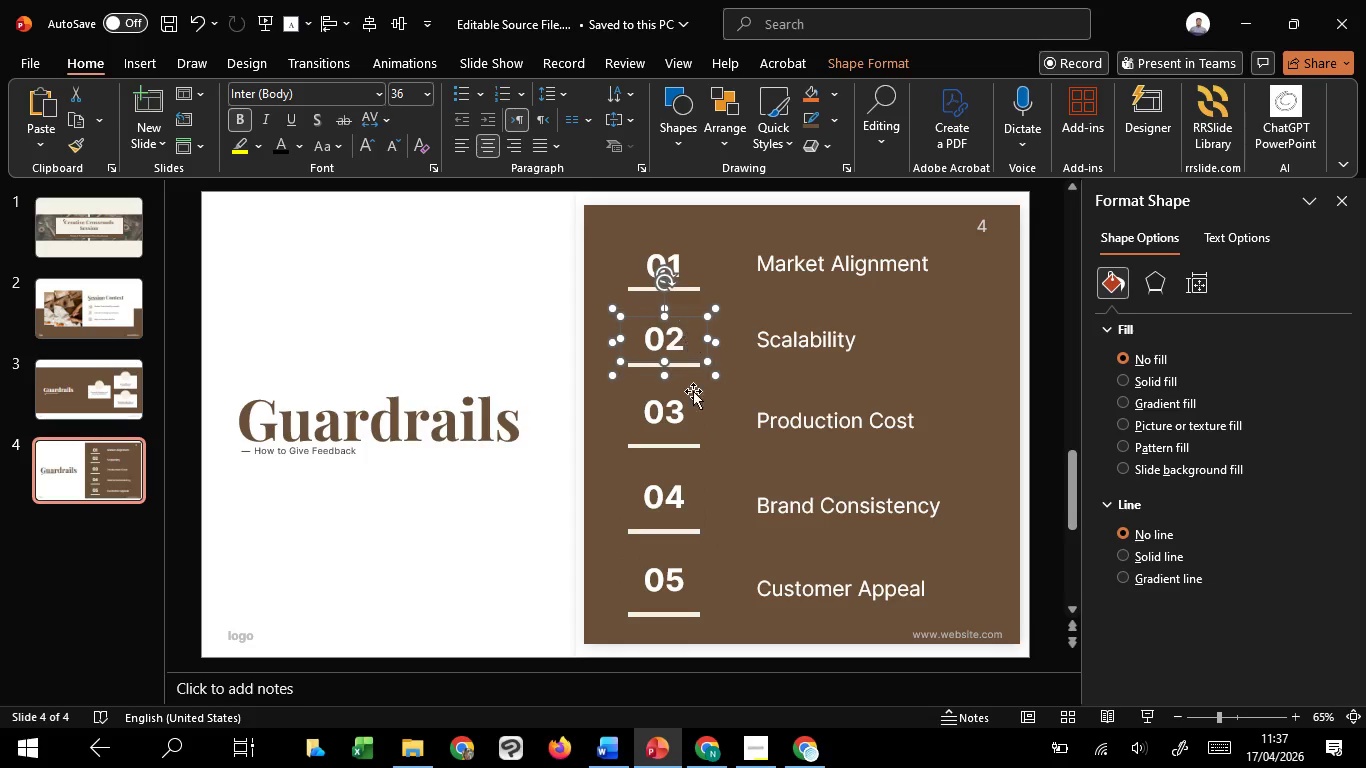 
key(Shift+ShiftLeft)
 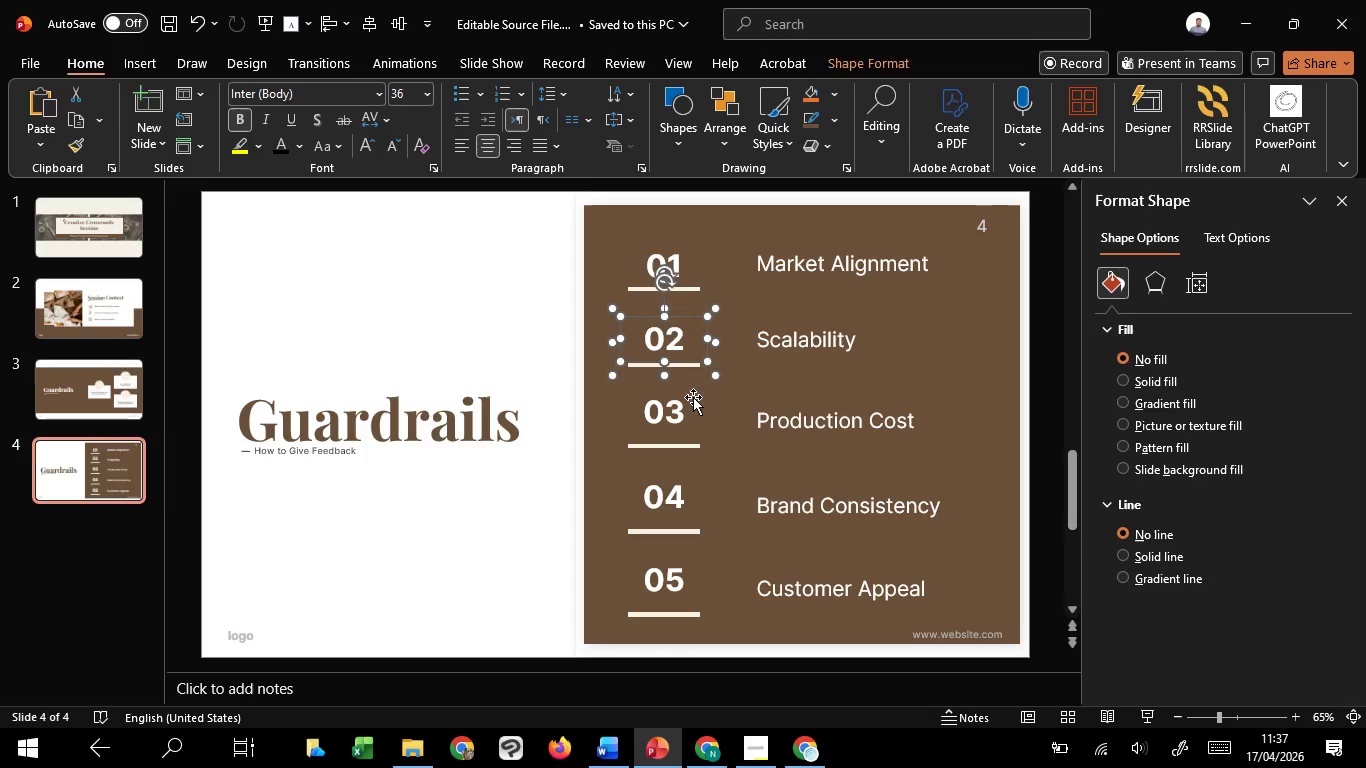 
key(Shift+ShiftLeft)
 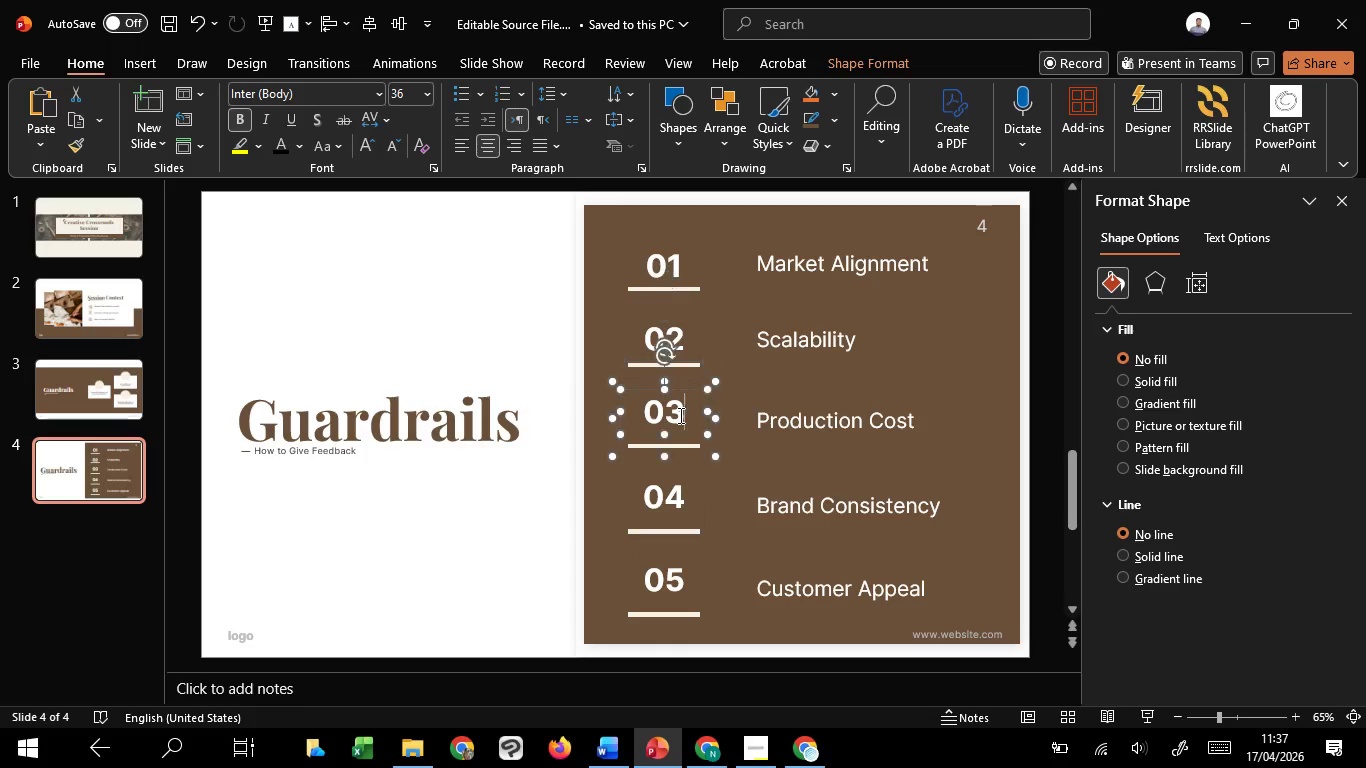 
left_click([679, 415])
 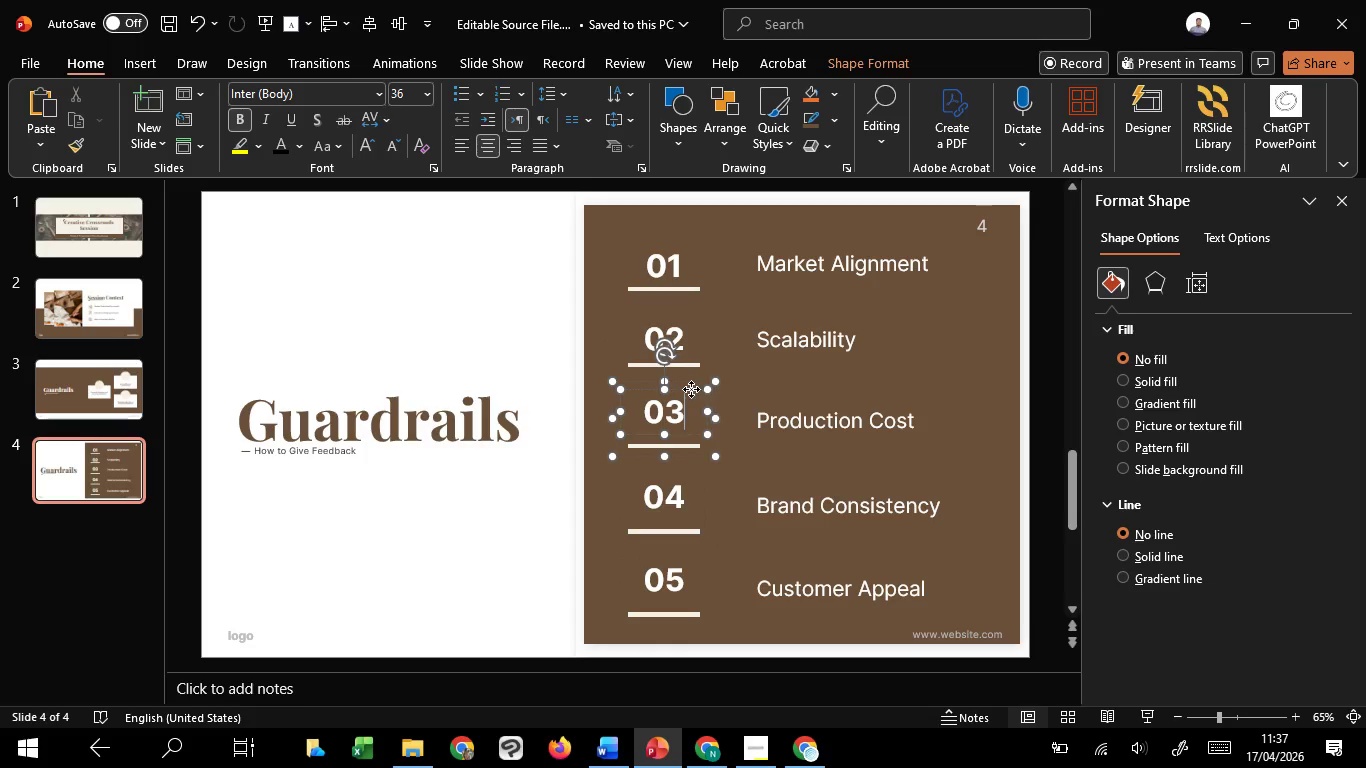 
left_click_drag(start_coordinate=[691, 389], to_coordinate=[689, 398])
 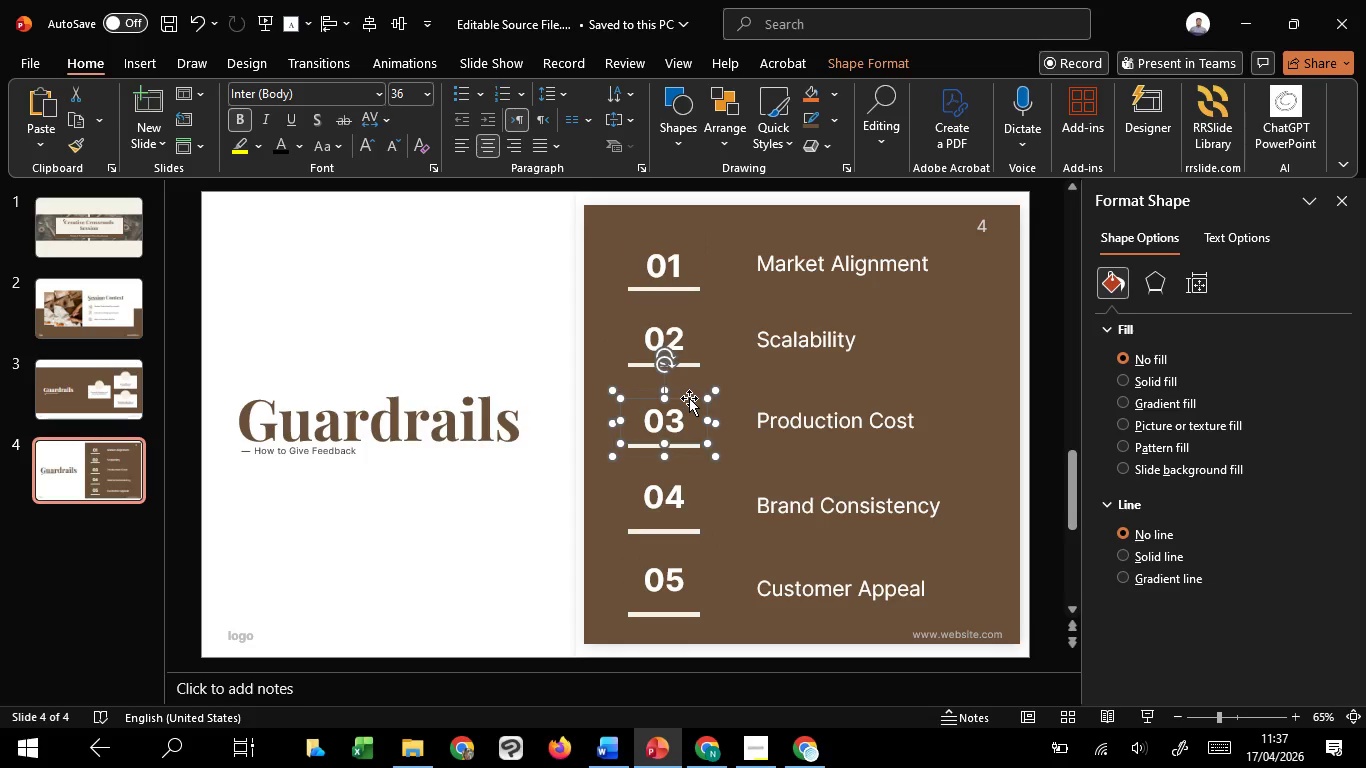 
hold_key(key=ShiftLeft, duration=1.52)
 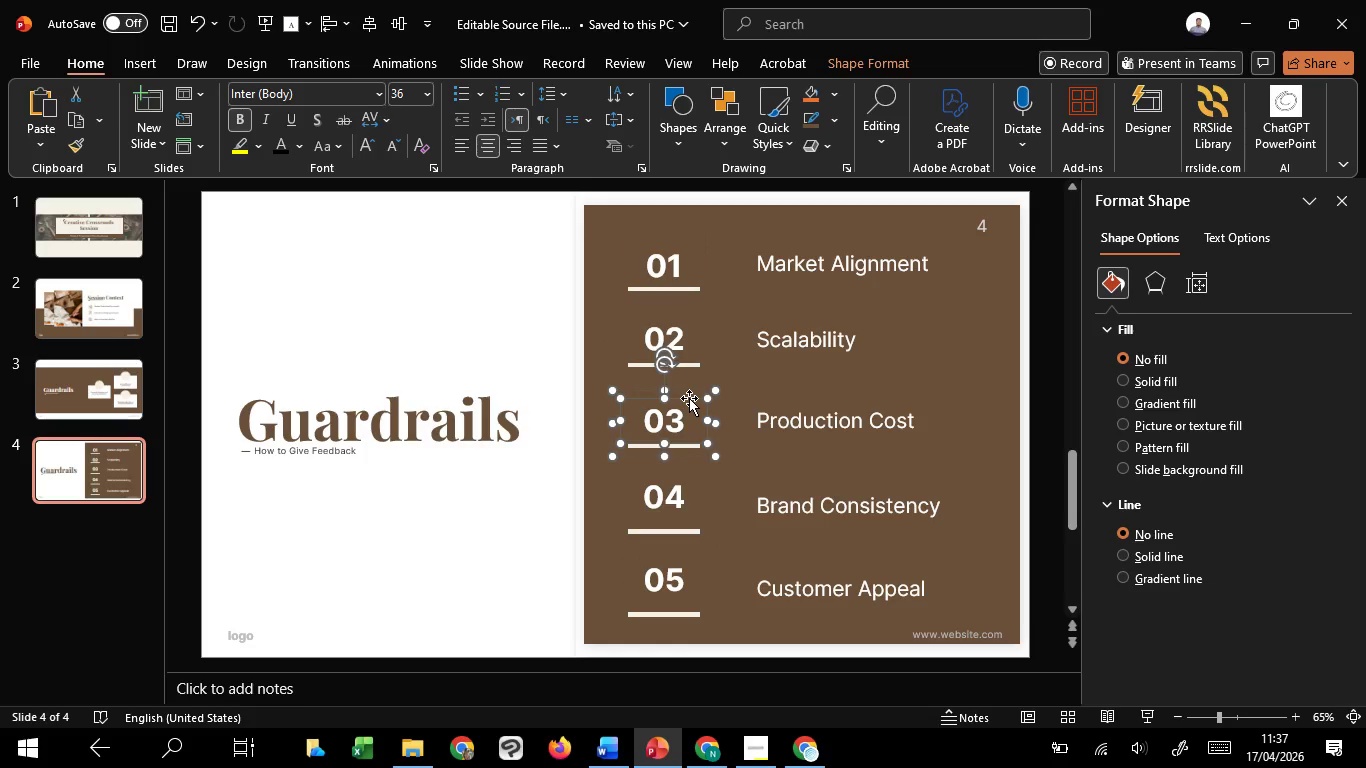 
hold_key(key=ShiftLeft, duration=1.44)
 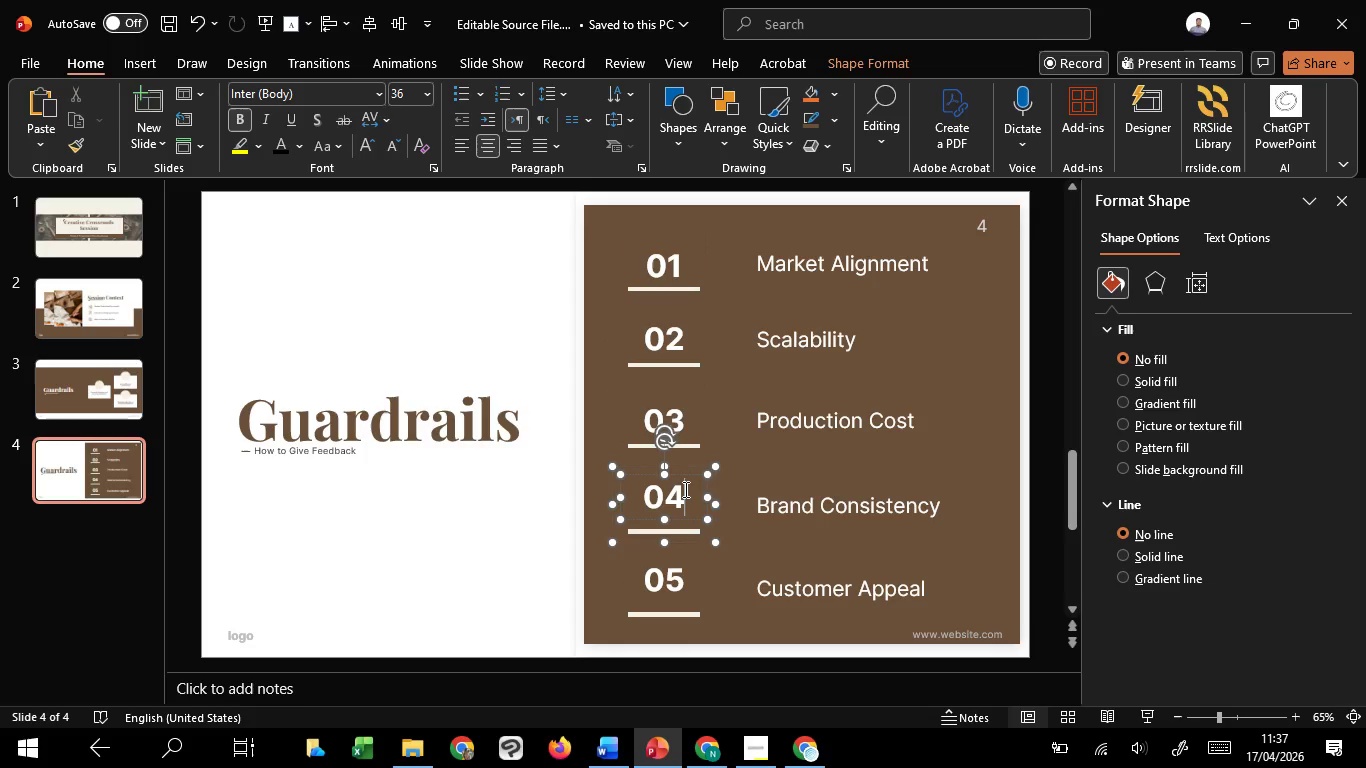 
left_click([684, 489])
 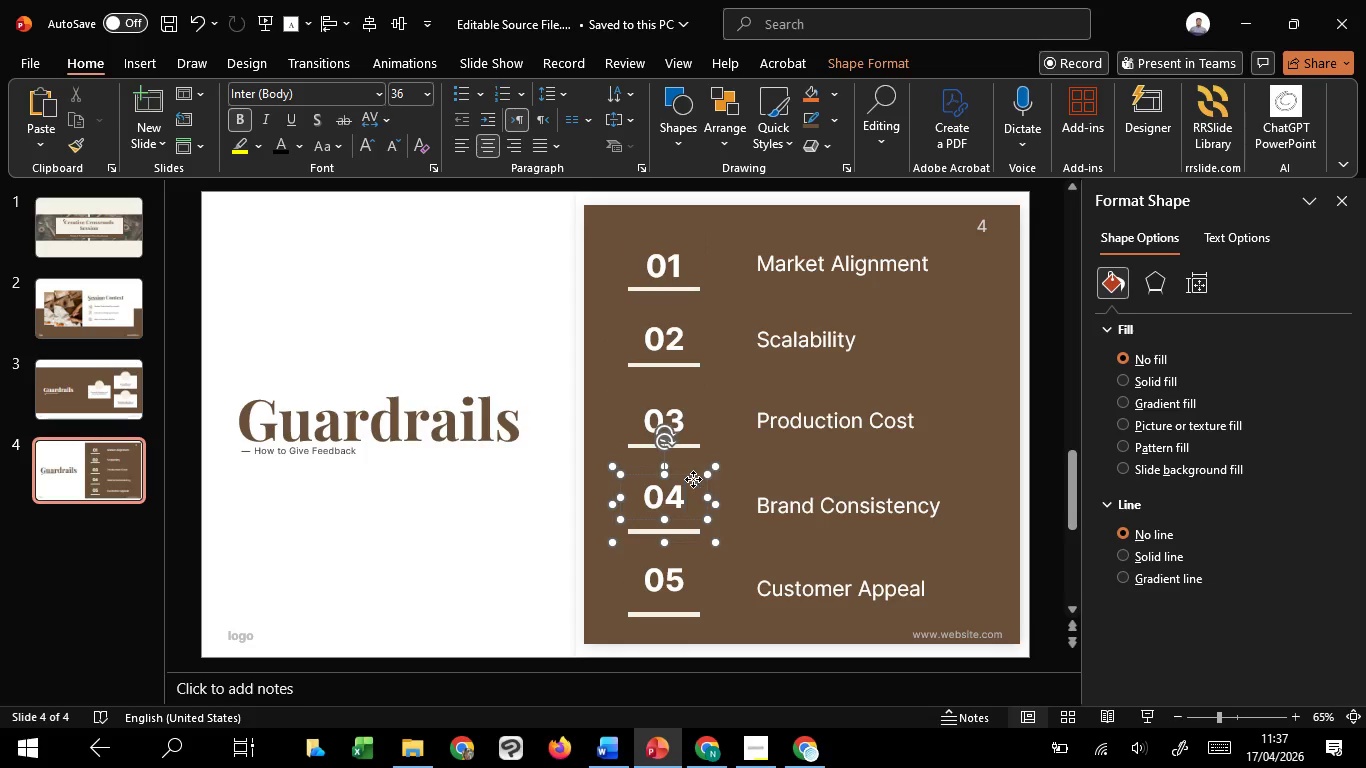 
left_click_drag(start_coordinate=[693, 479], to_coordinate=[689, 488])
 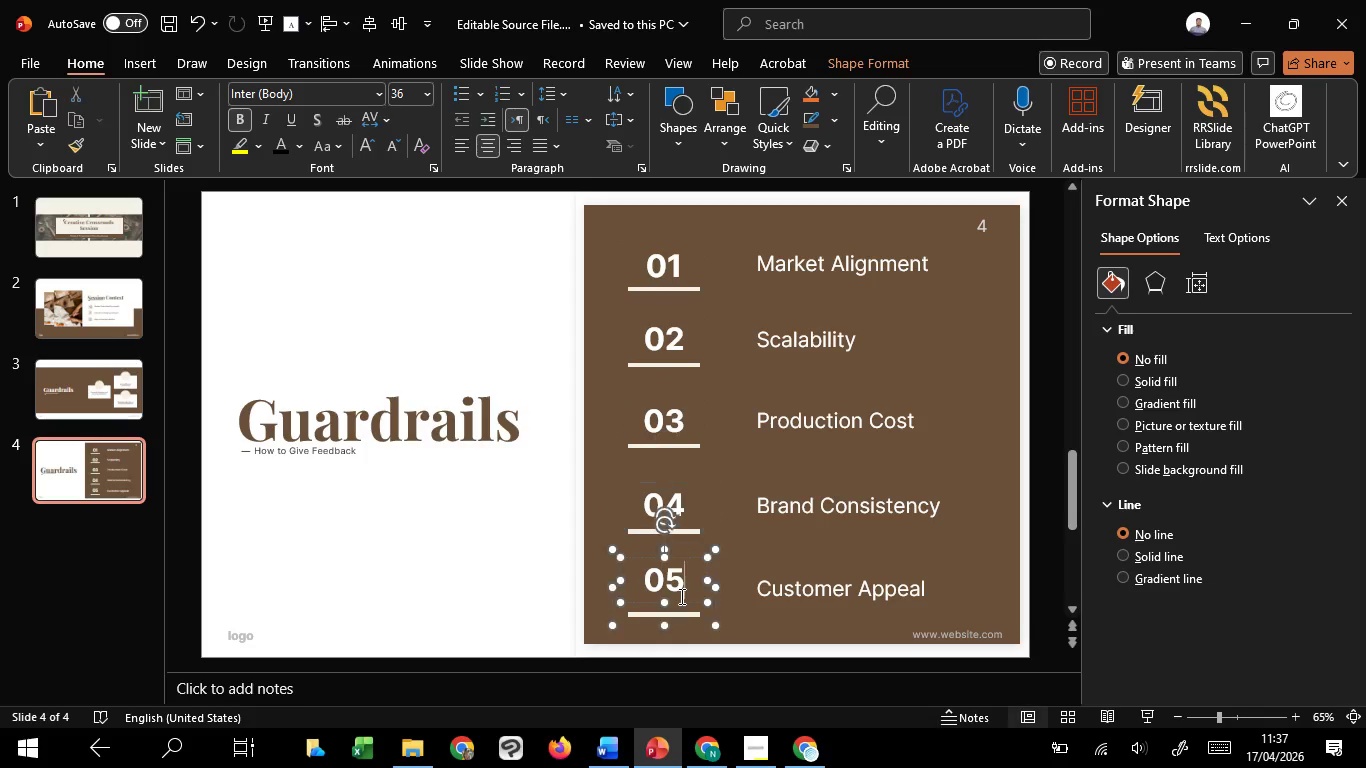 
hold_key(key=ShiftLeft, duration=1.5)
 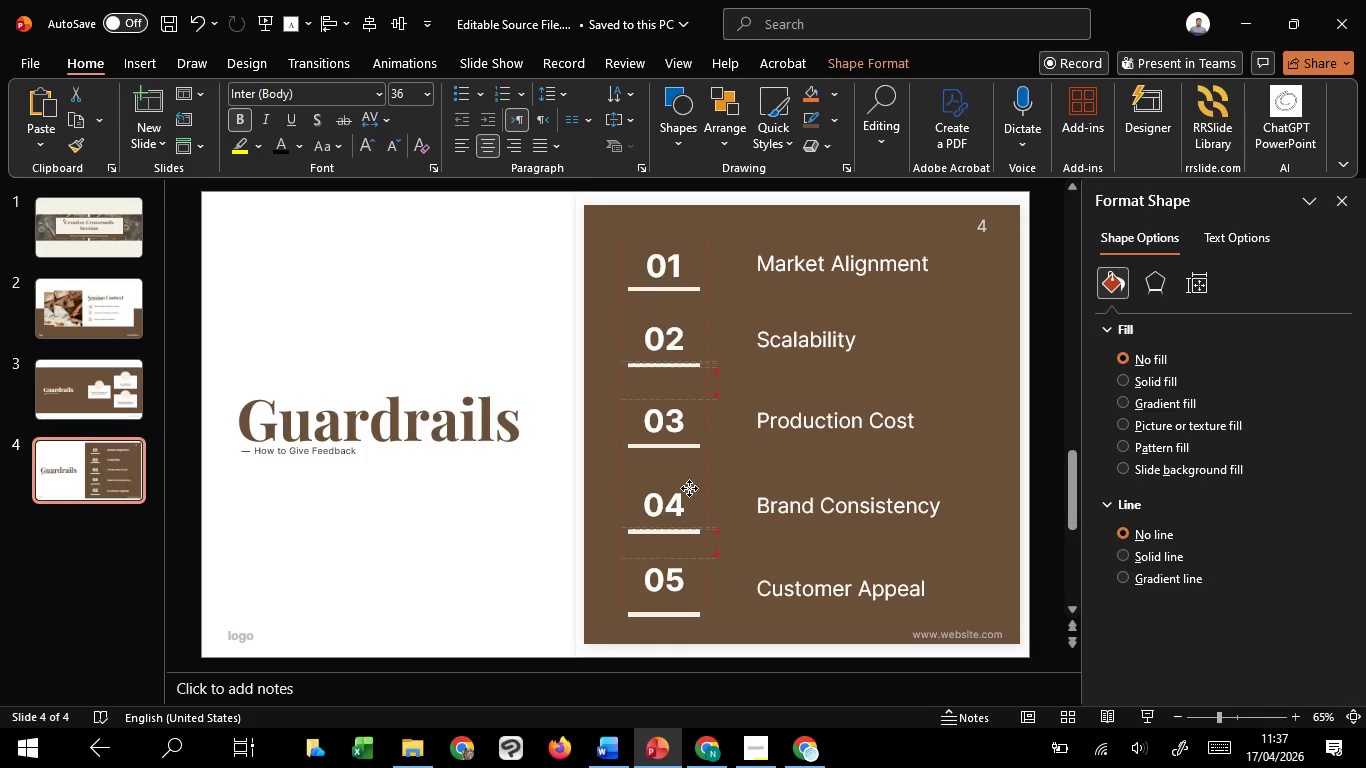 
hold_key(key=ShiftLeft, duration=0.97)
 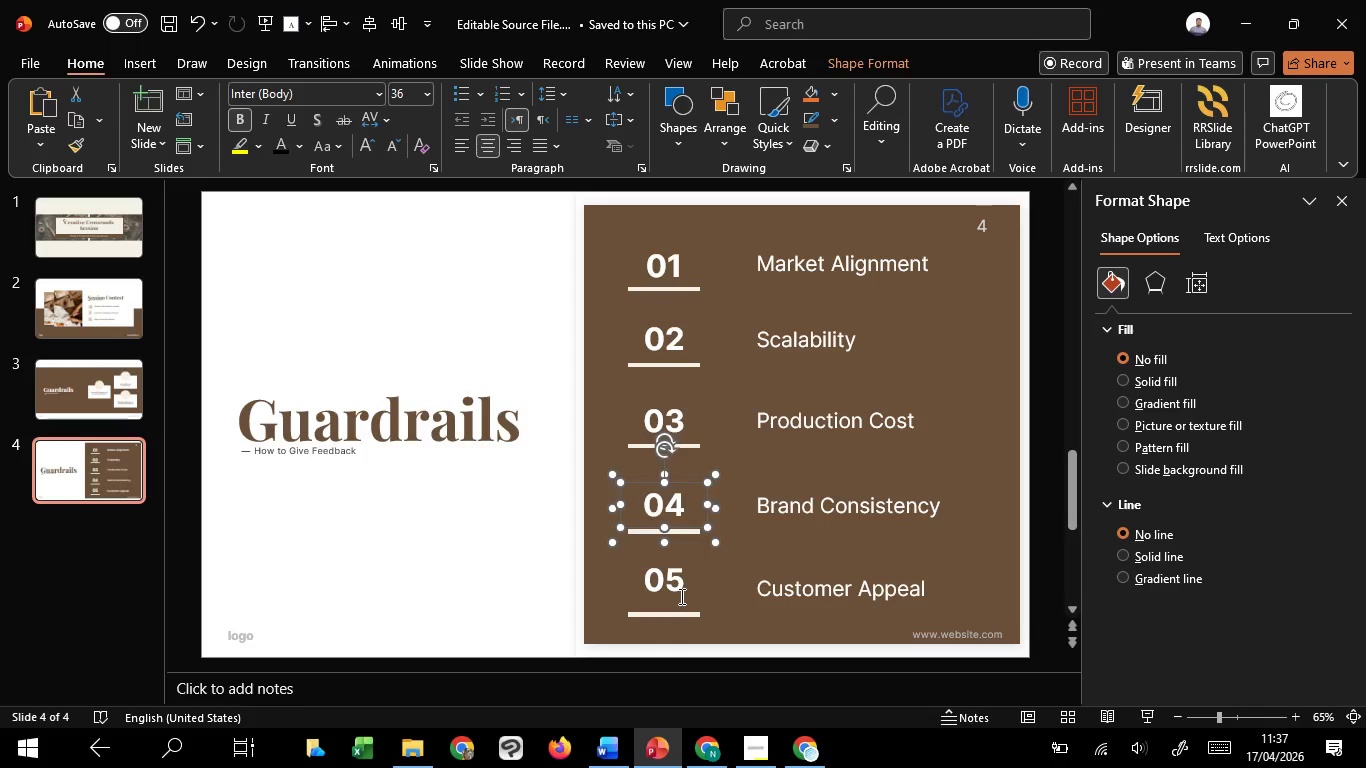 
left_click([680, 596])
 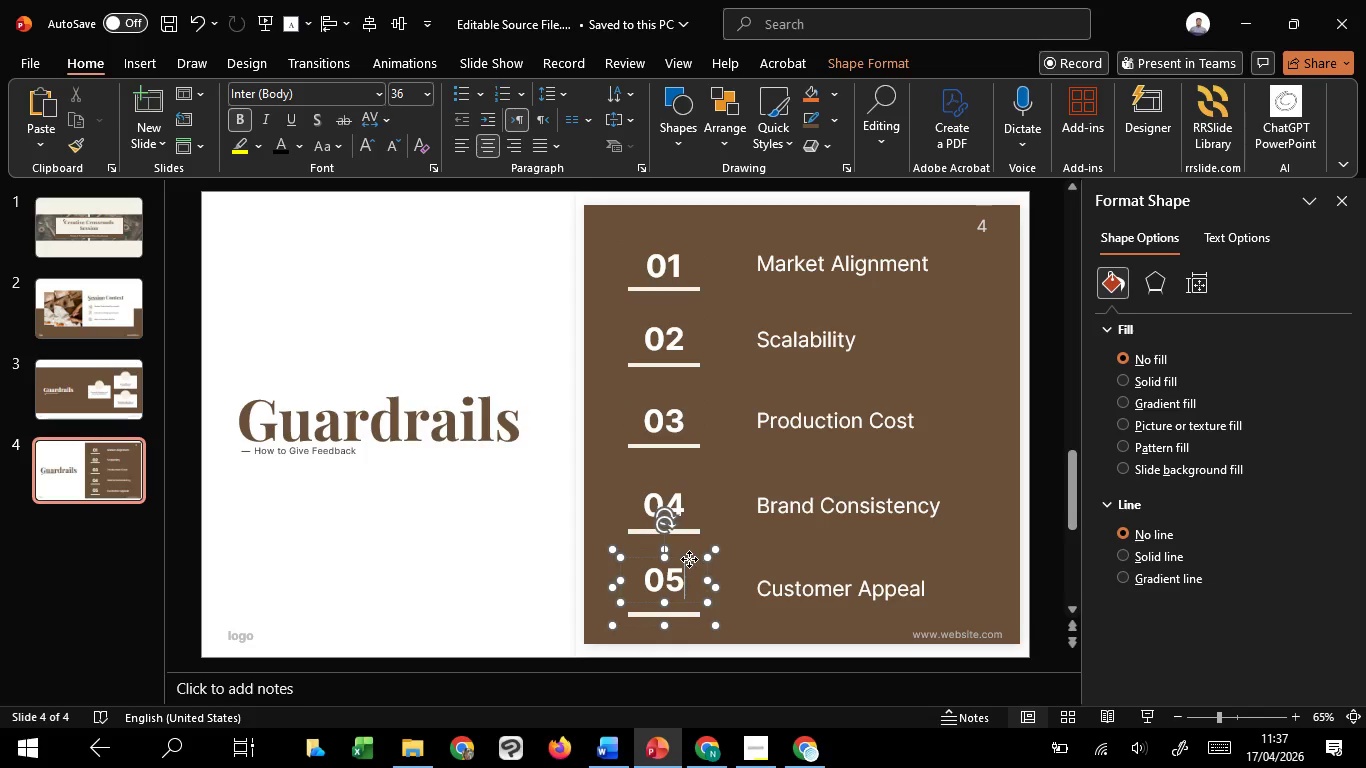 
left_click_drag(start_coordinate=[689, 559], to_coordinate=[693, 569])
 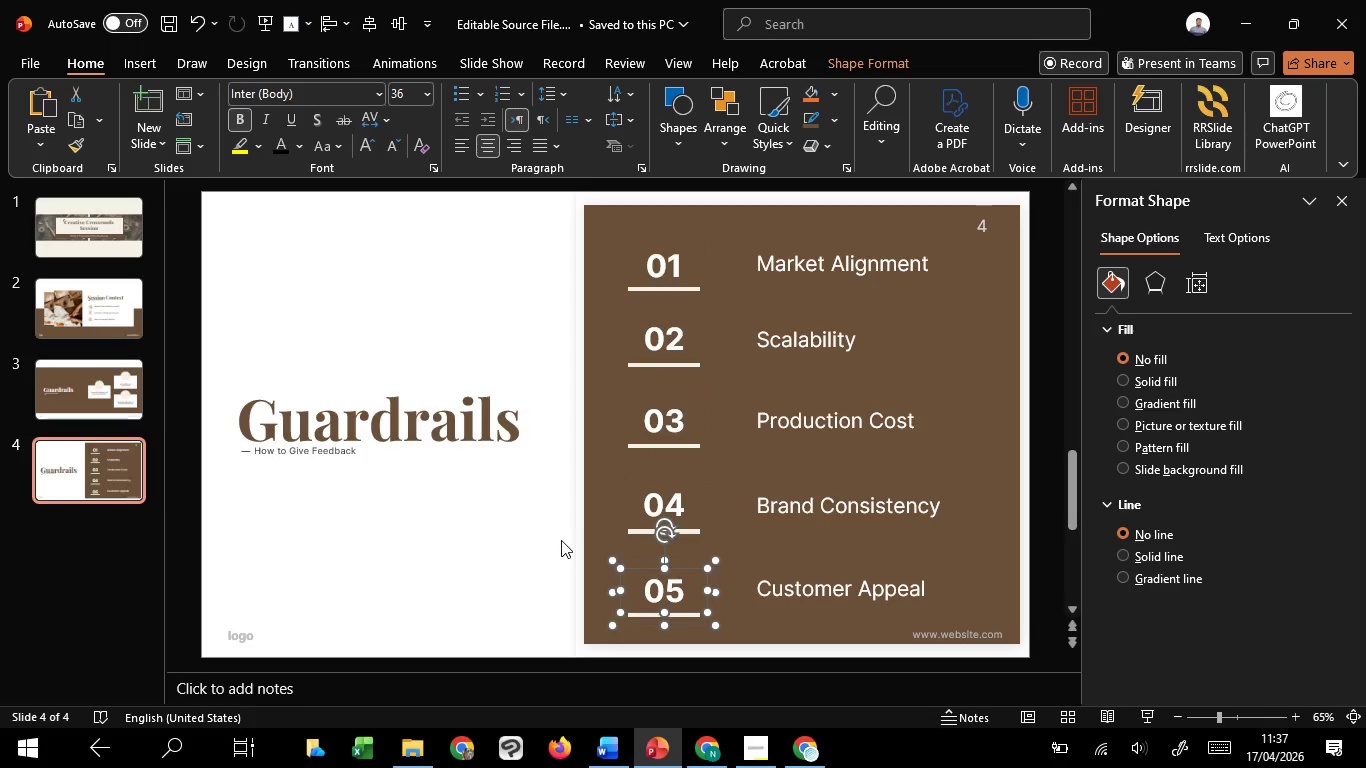 
hold_key(key=ShiftLeft, duration=1.52)
 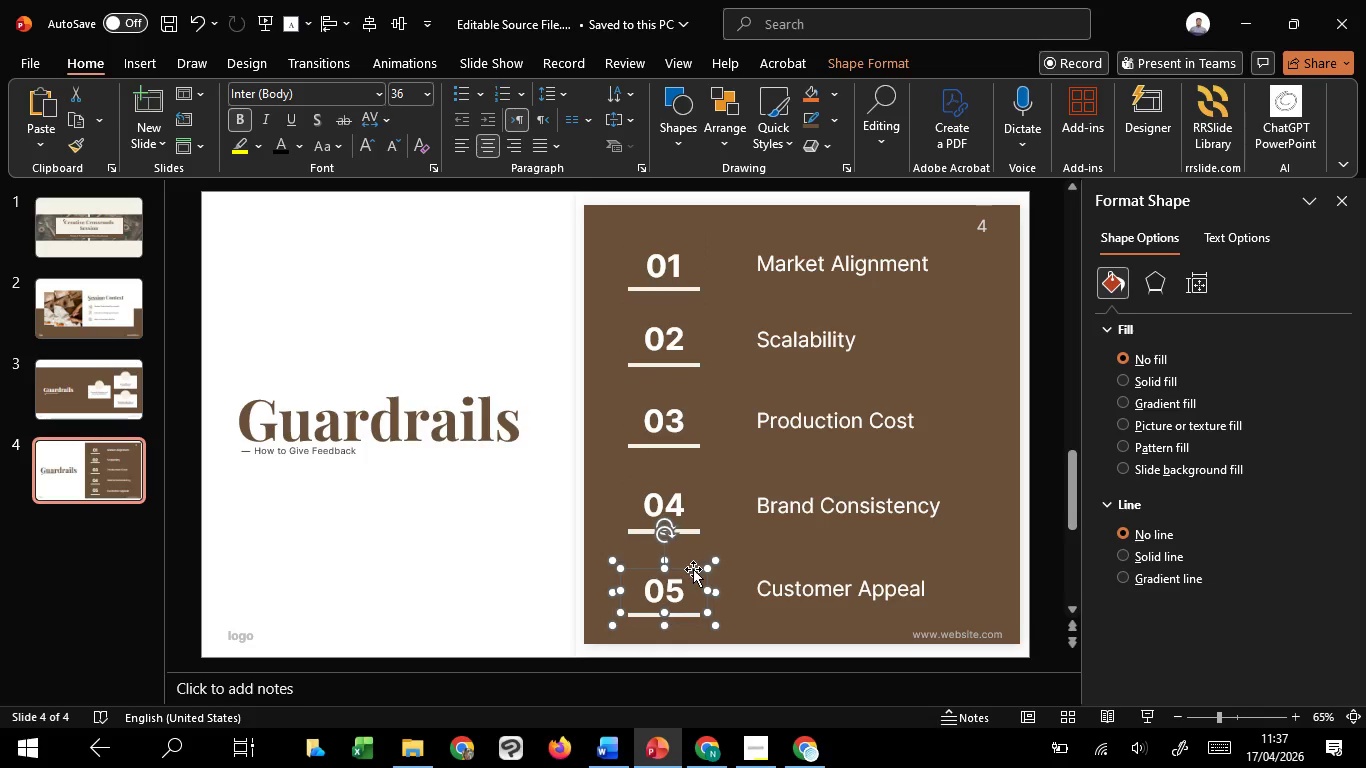 
key(Shift+ShiftLeft)
 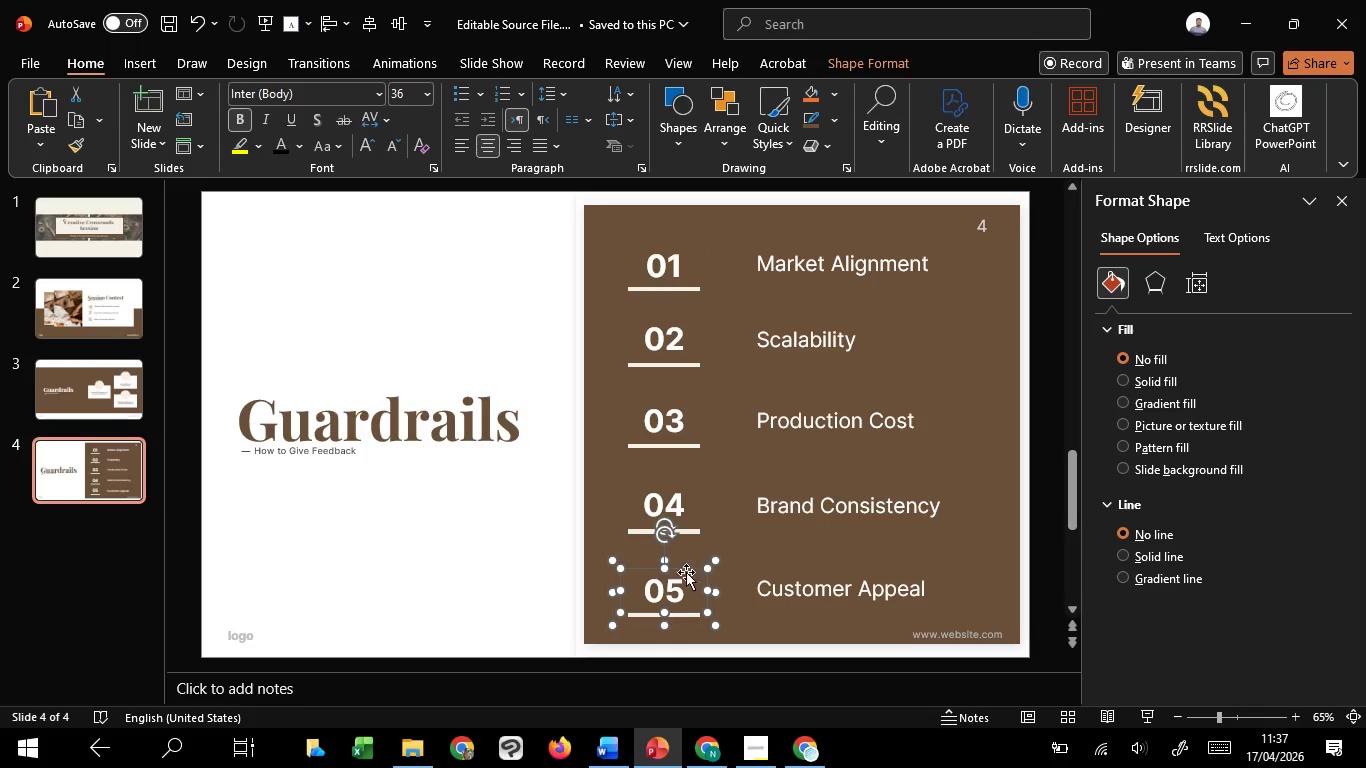 
key(Shift+ShiftLeft)
 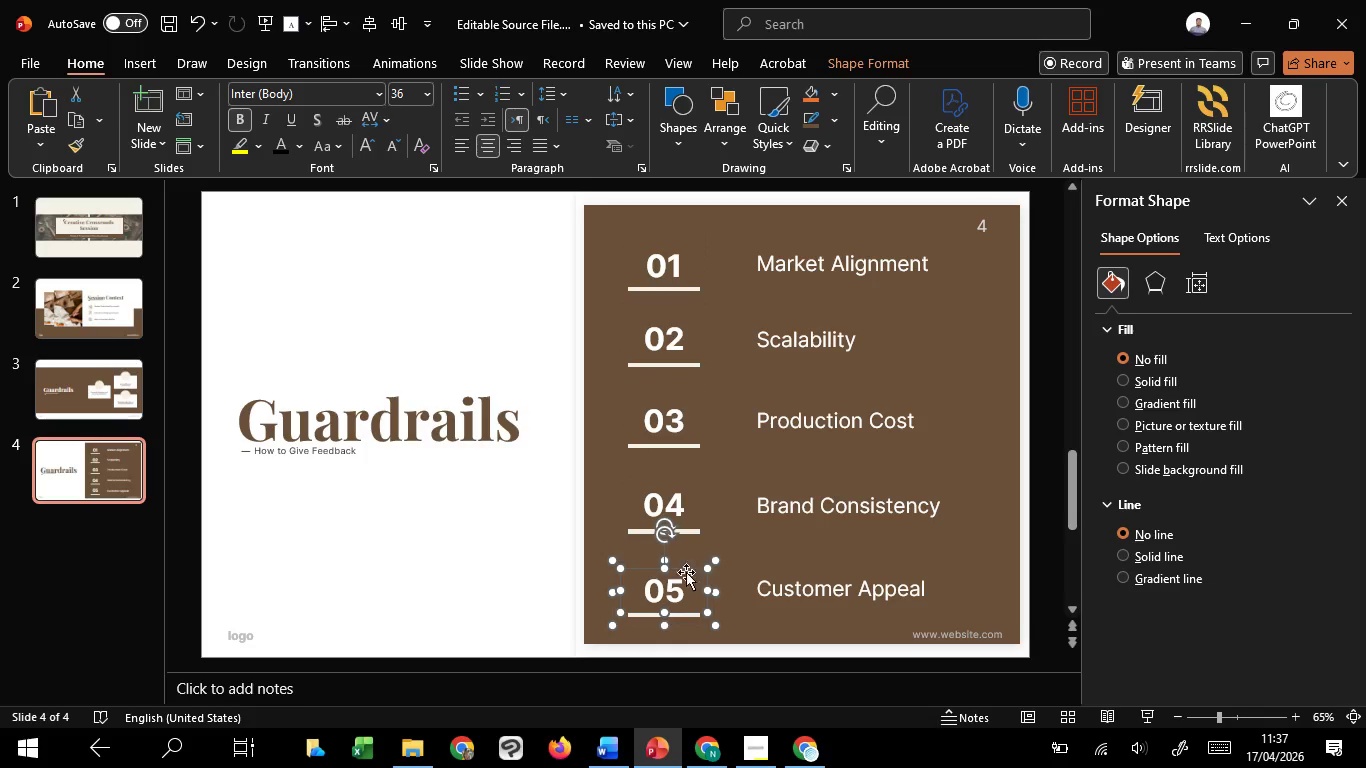 
key(Shift+ShiftLeft)
 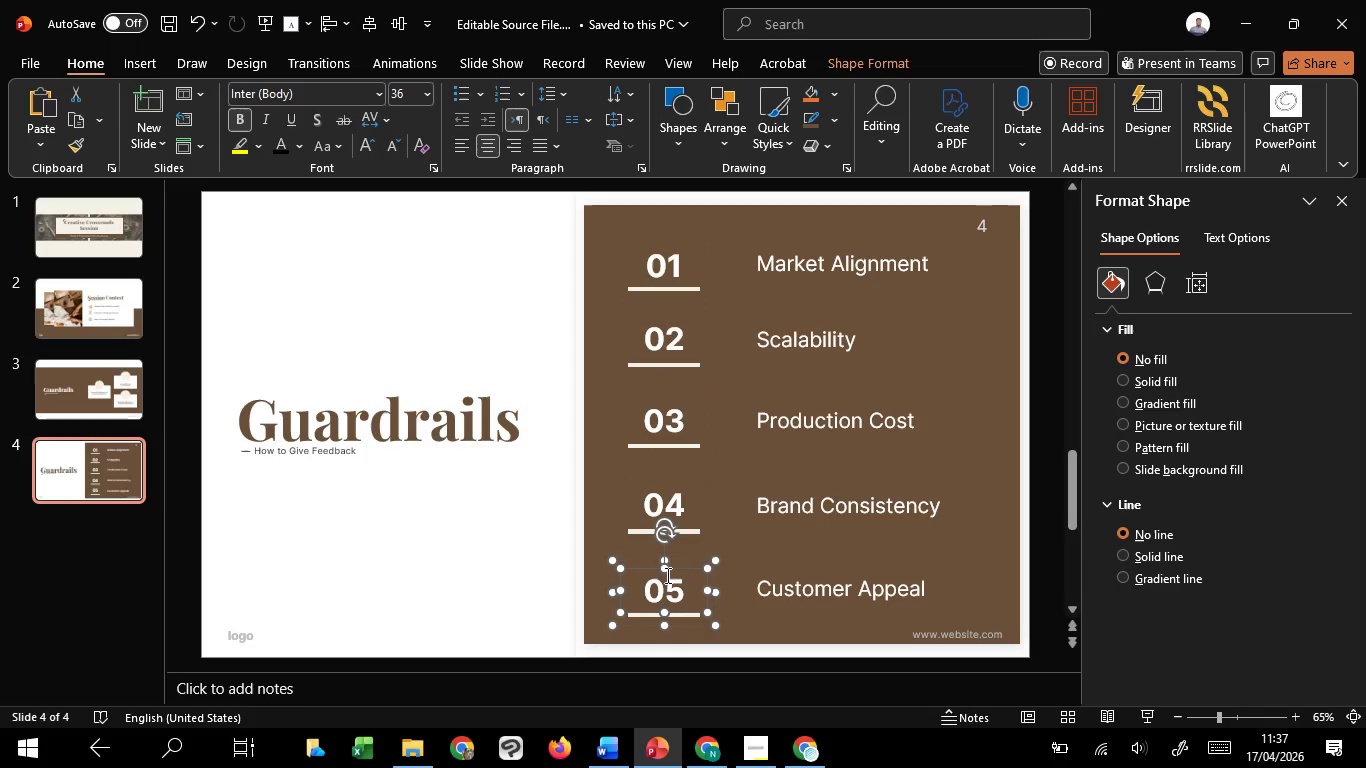 
key(Shift+ShiftLeft)
 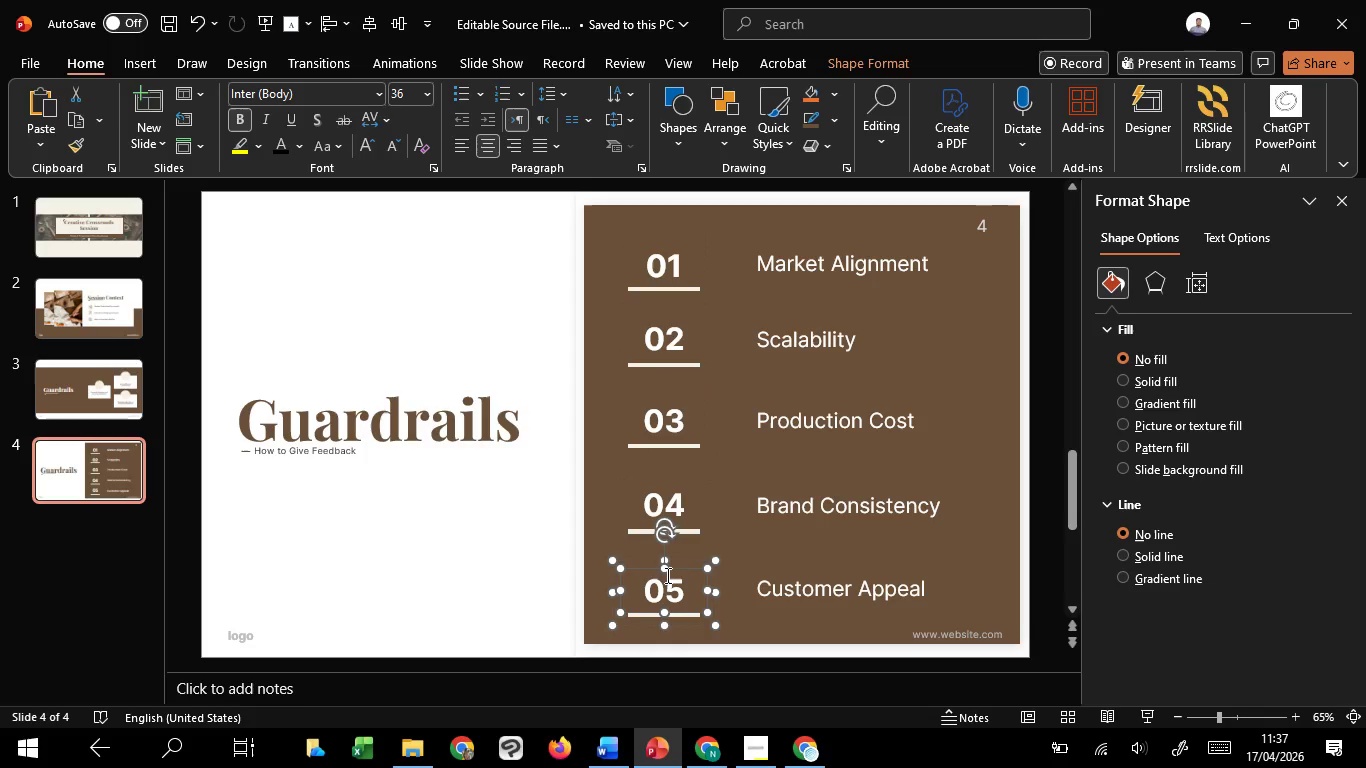 
key(Shift+ShiftLeft)
 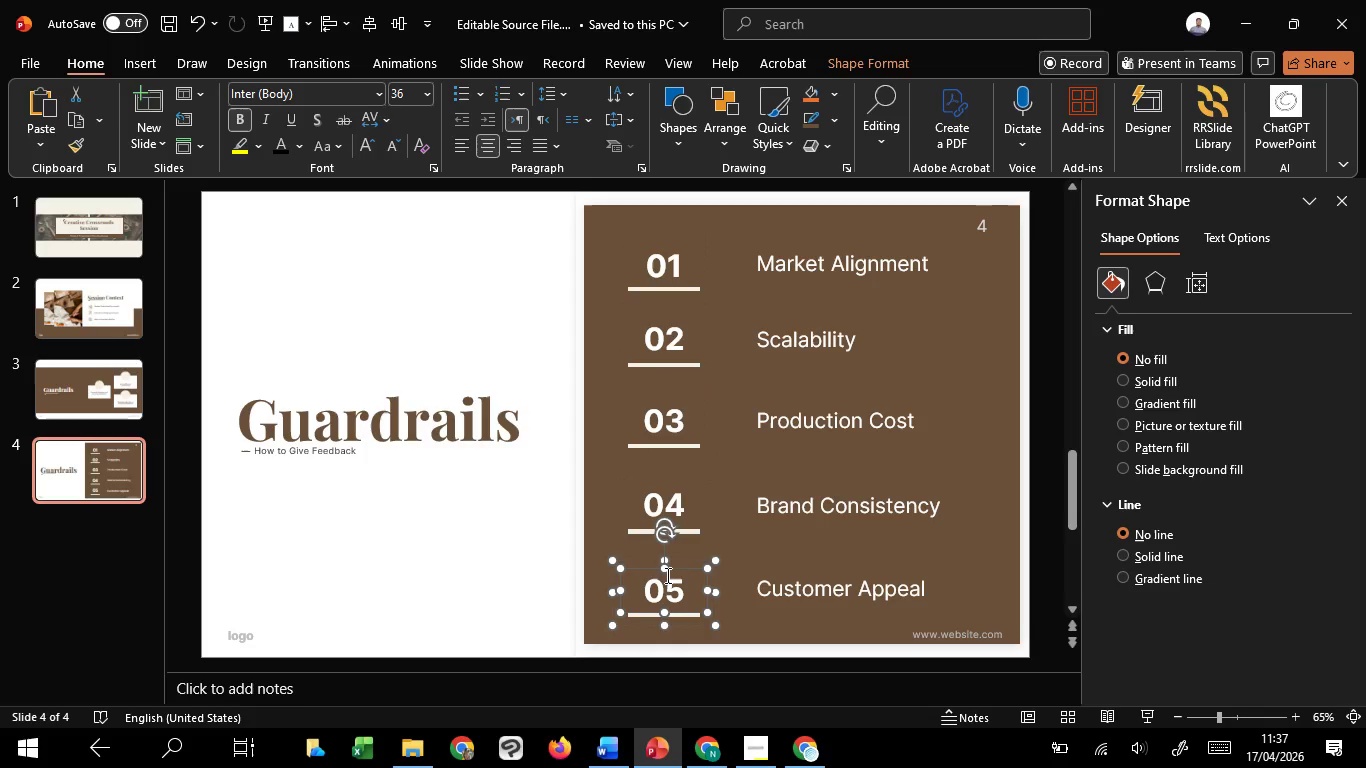 
key(Shift+ShiftLeft)
 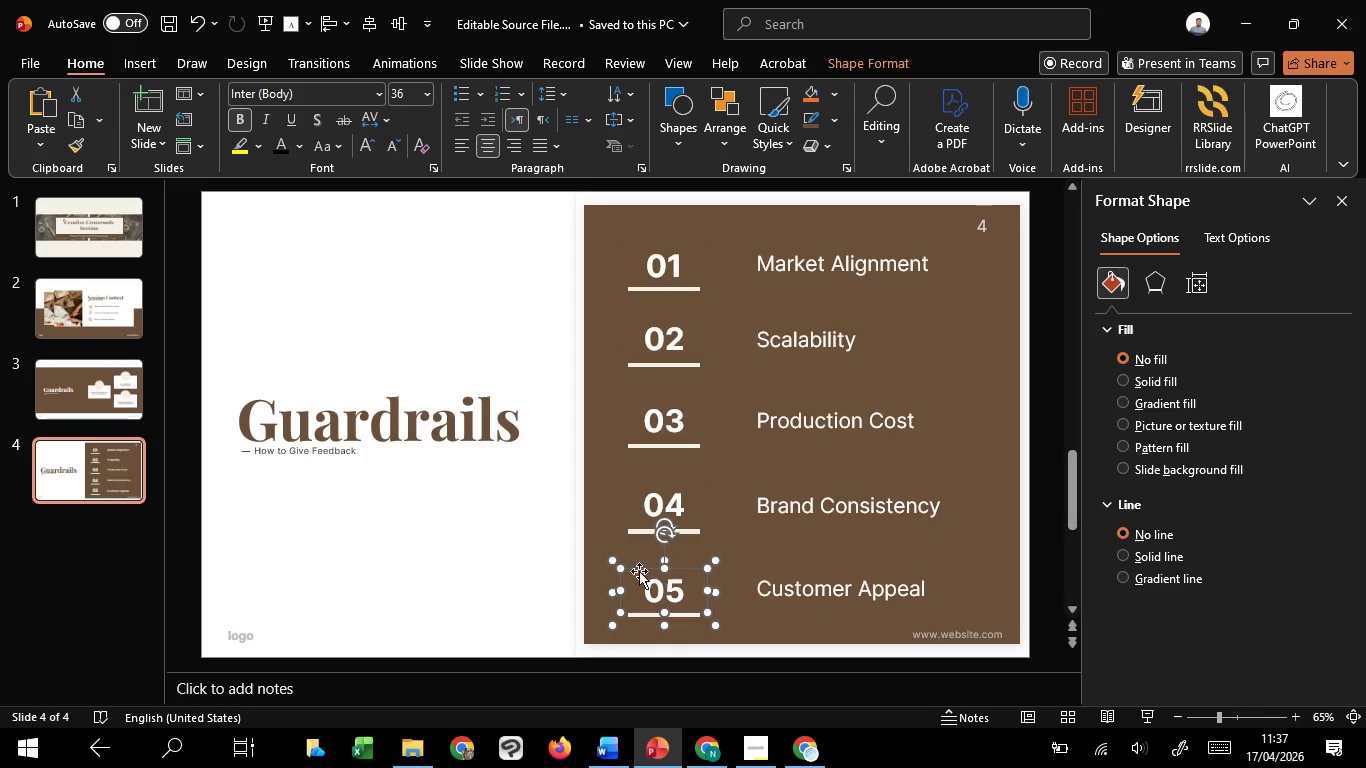 
key(Shift+ShiftLeft)
 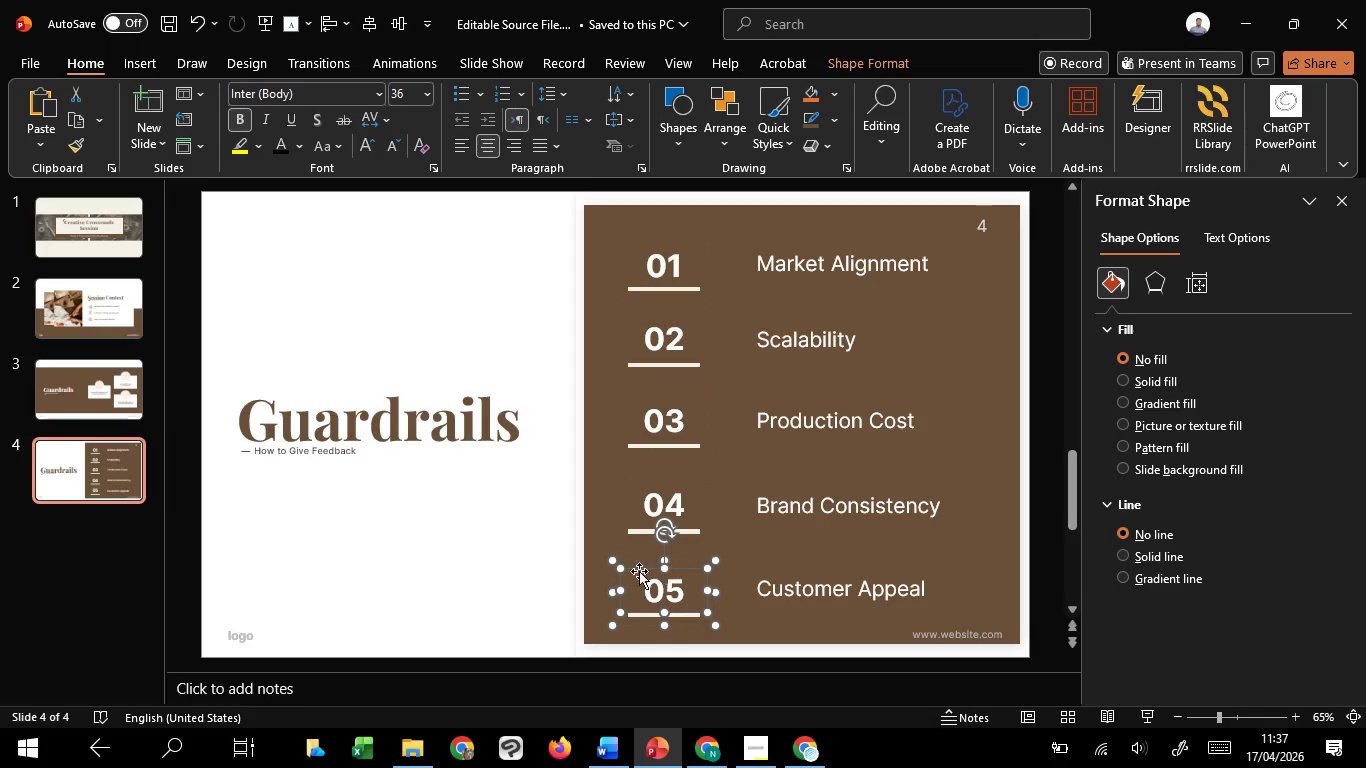 
key(Shift+ShiftLeft)
 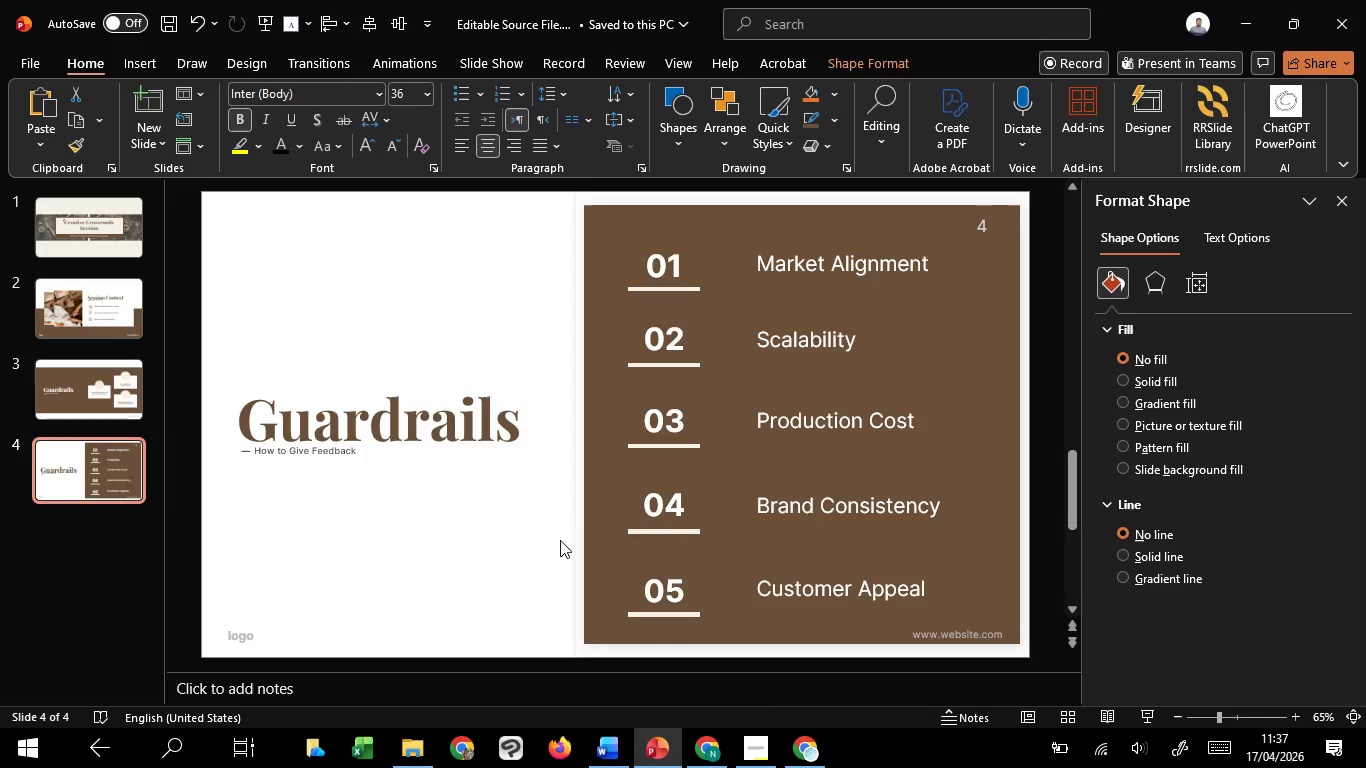 
left_click([560, 540])
 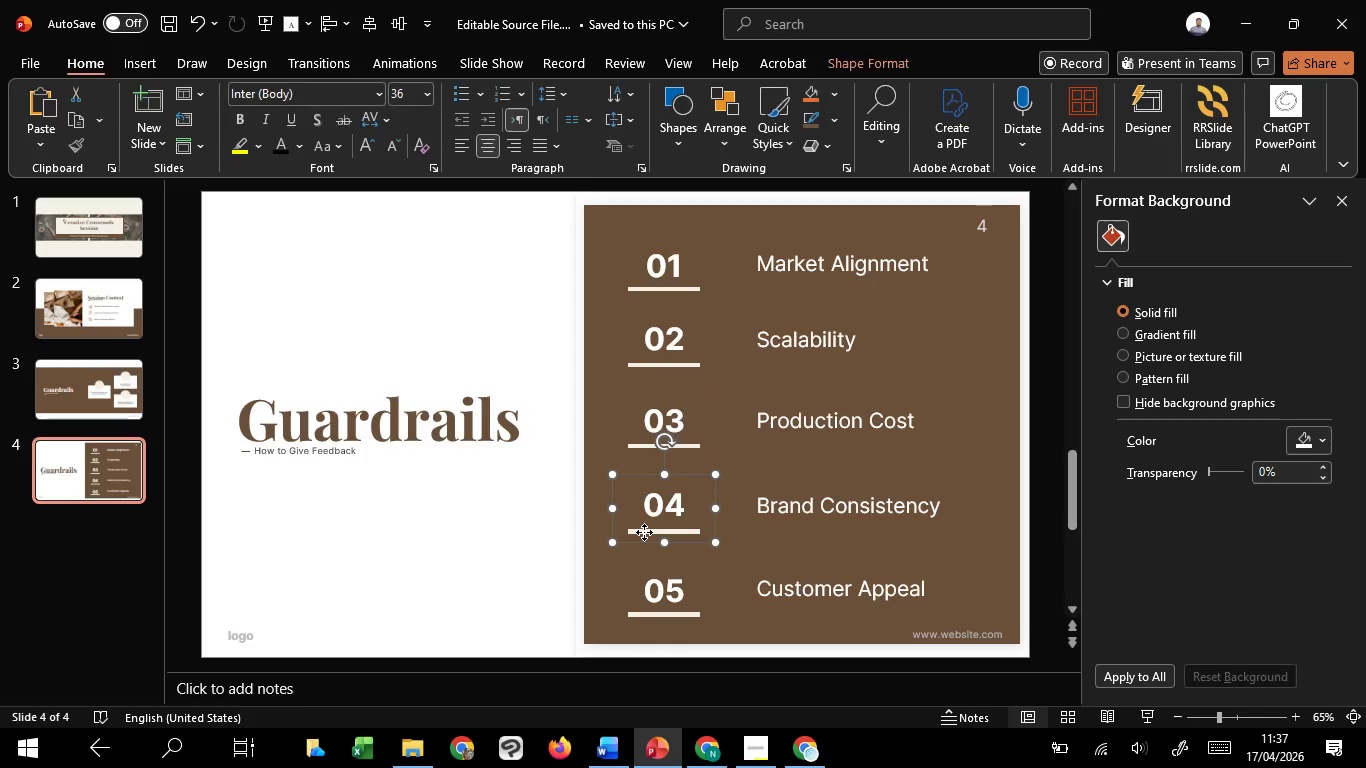 
double_click([644, 532])
 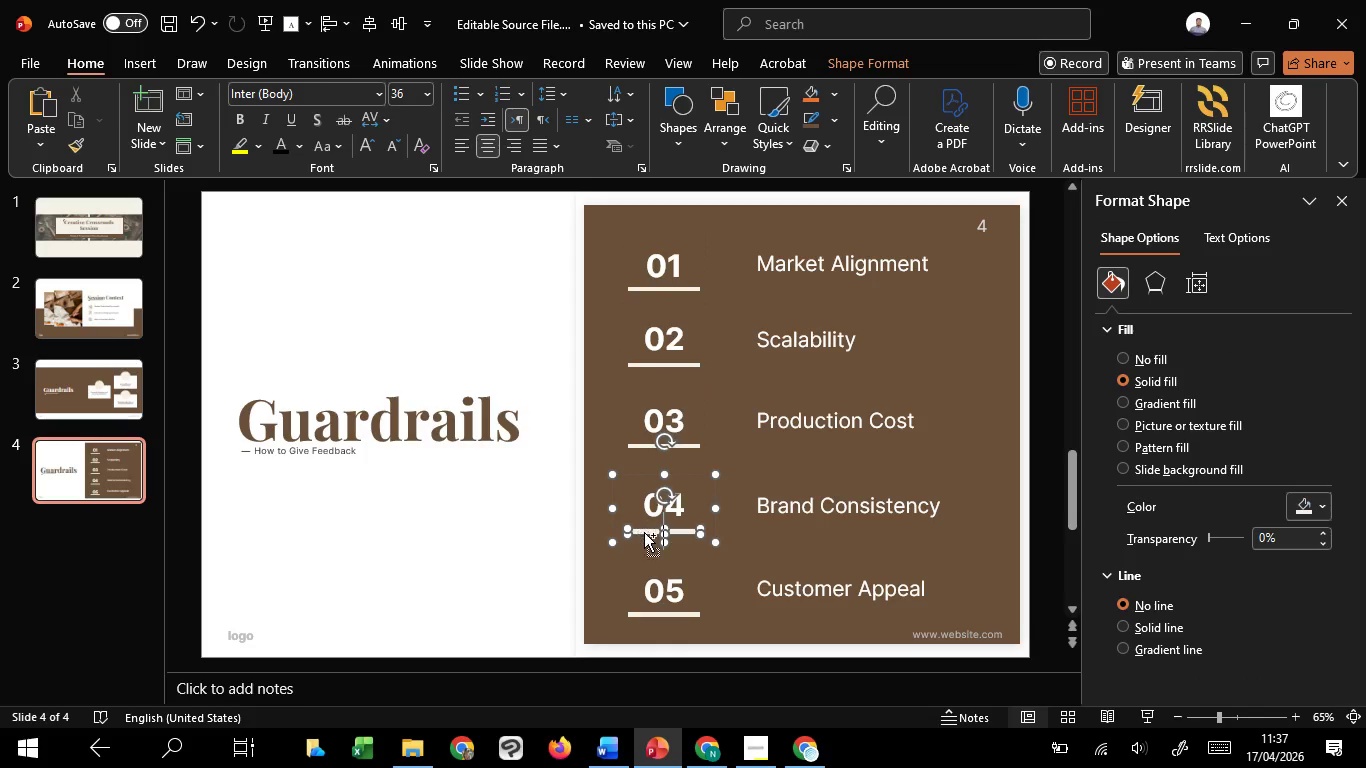 
hold_key(key=ControlLeft, duration=1.38)
scroll: coordinate [644, 532], scroll_direction: up, amount: 5.0
 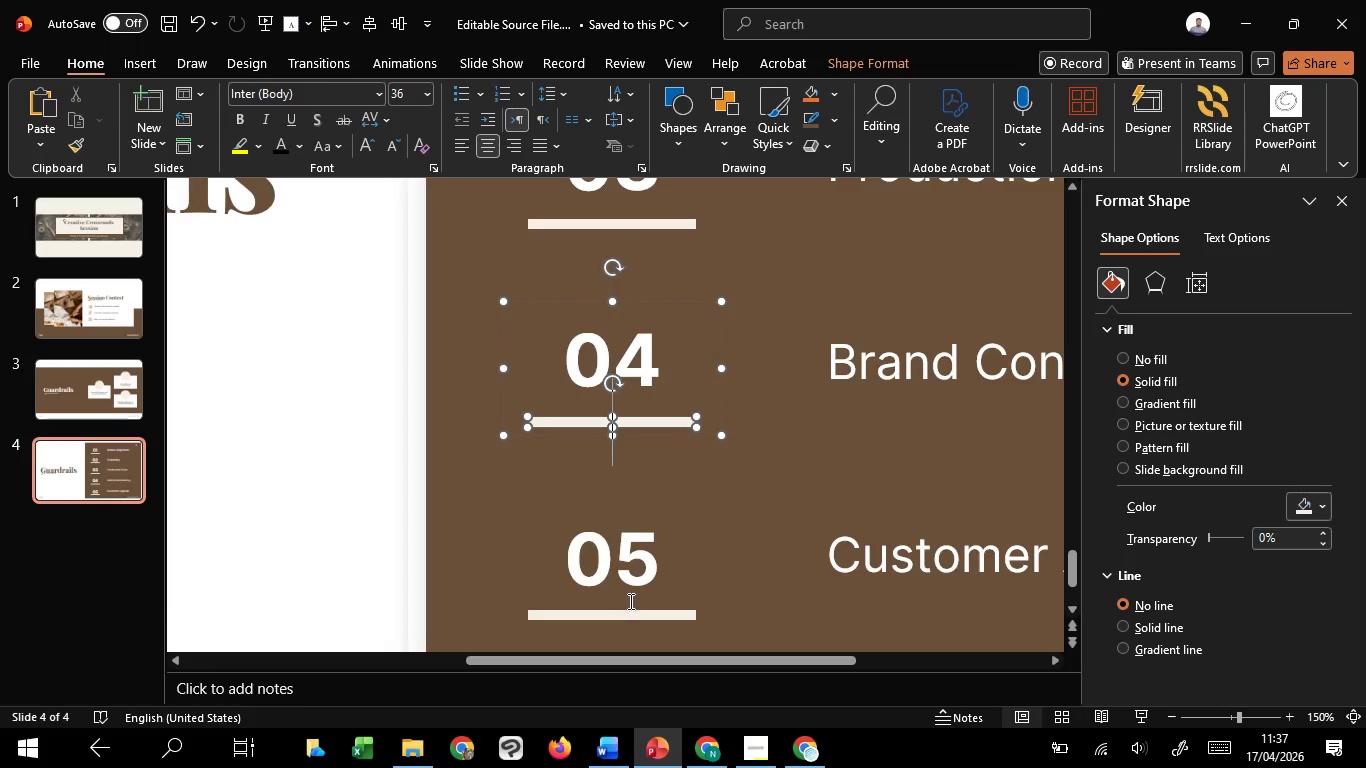 
hold_key(key=ShiftLeft, duration=1.52)
left_click([629, 612])
 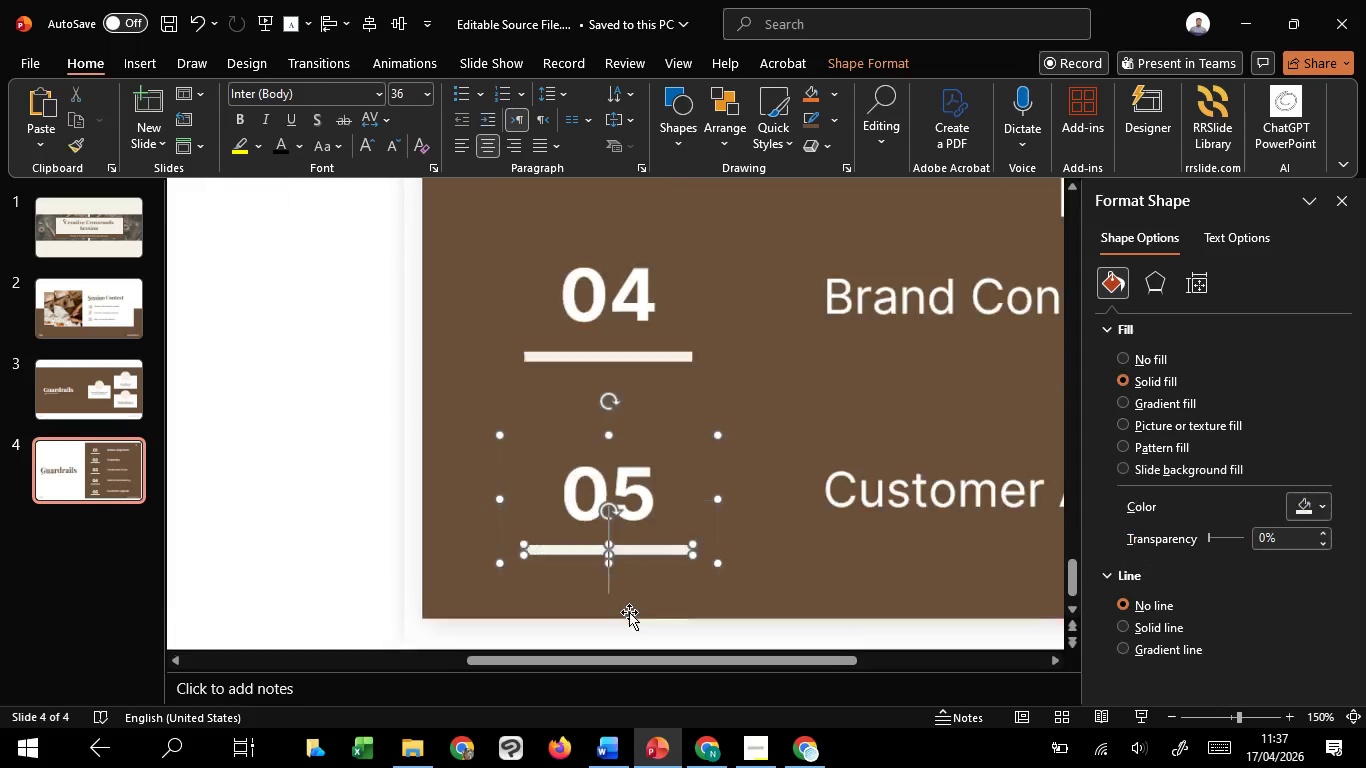 
double_click([629, 612])
 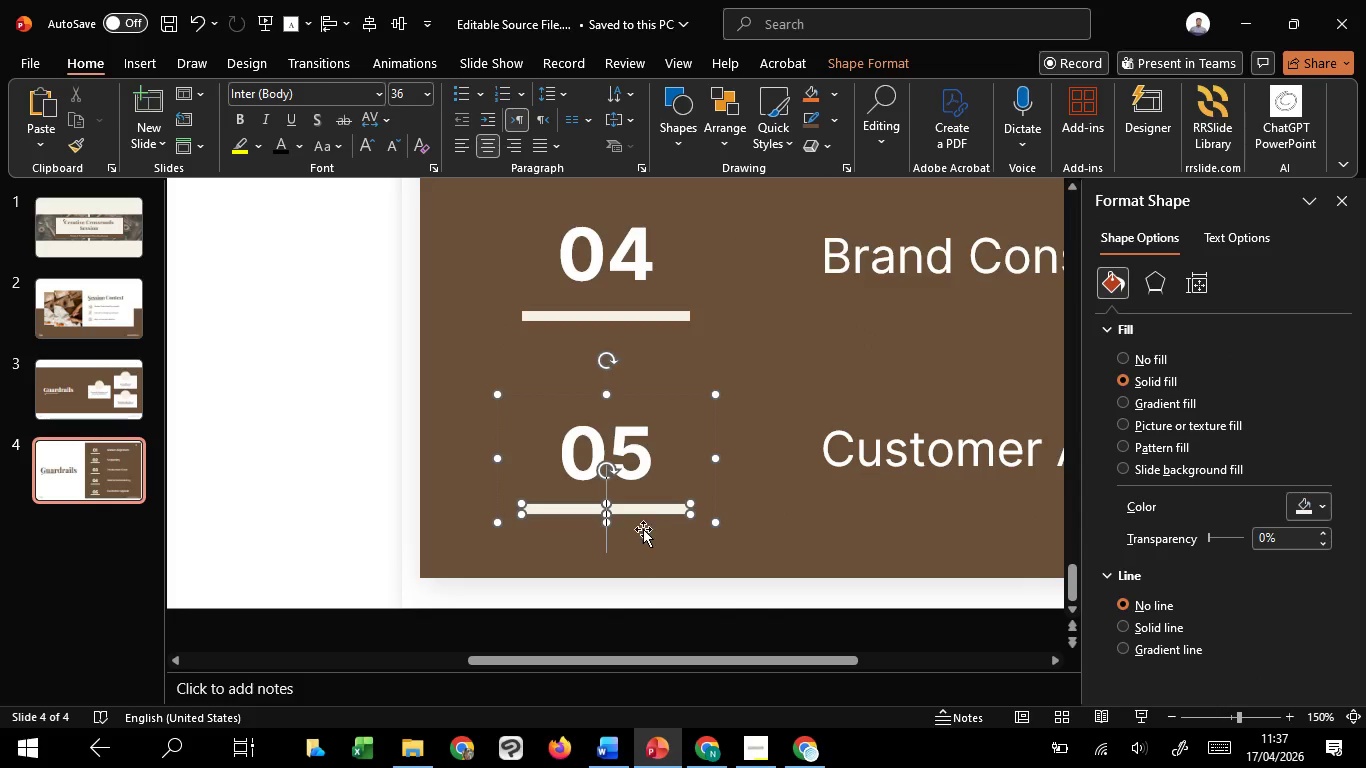 
key(Shift+ShiftLeft)
 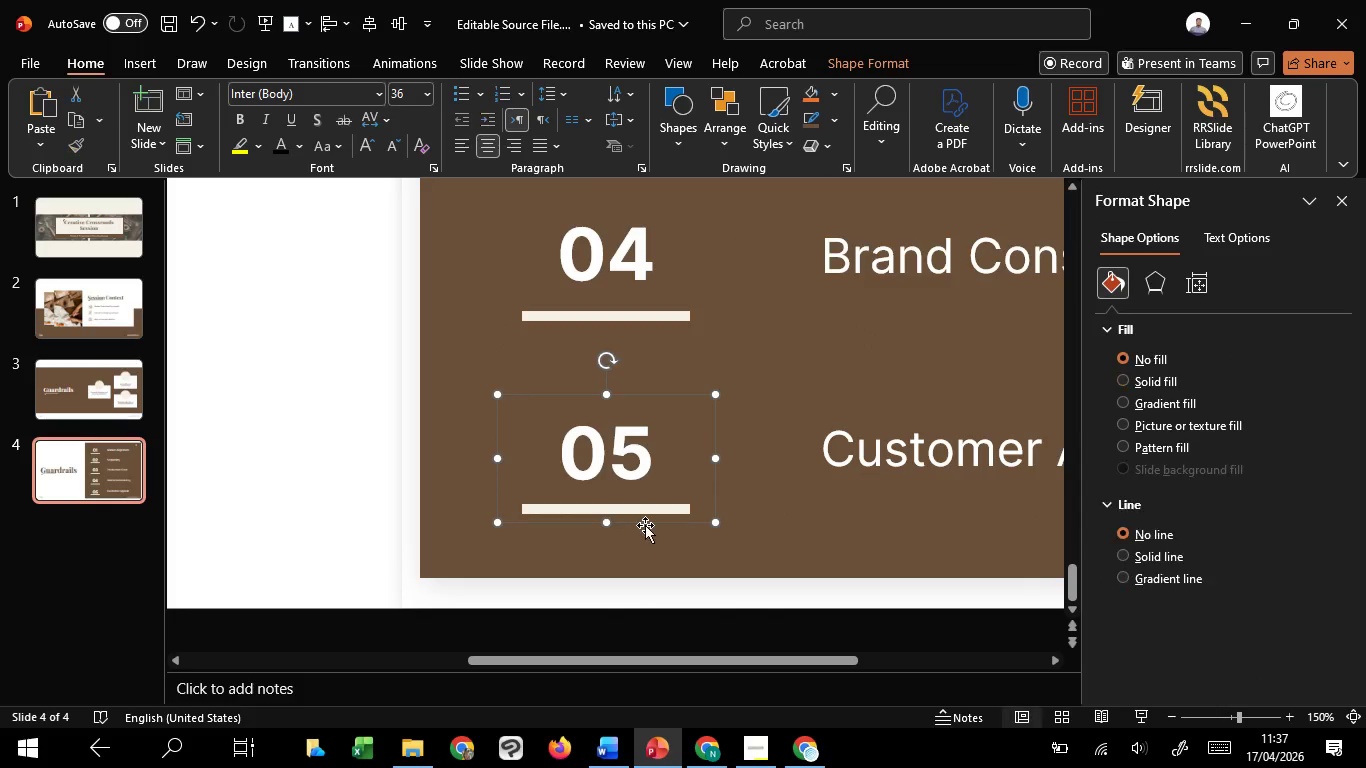 
left_click([645, 525])
 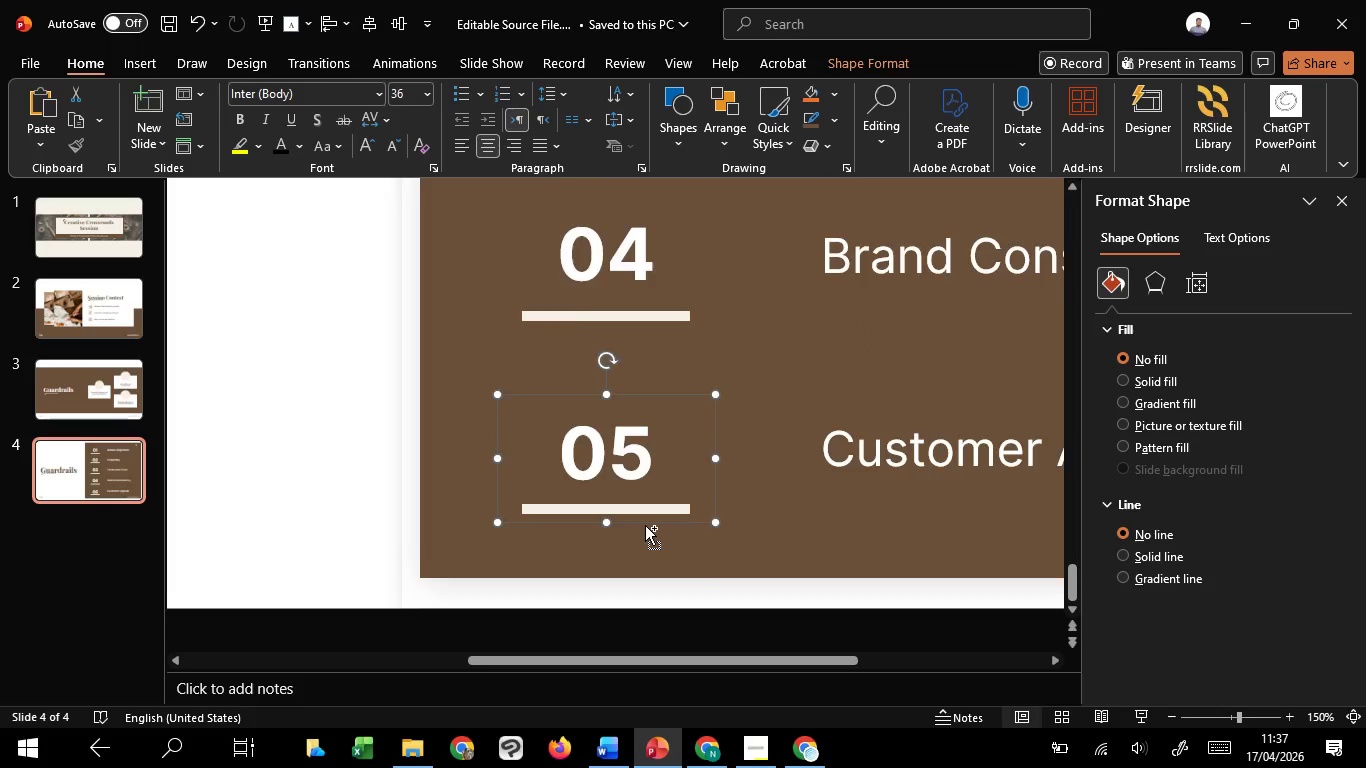 
hold_key(key=ControlLeft, duration=0.69)
scroll: coordinate [645, 525], scroll_direction: down, amount: 3.0
 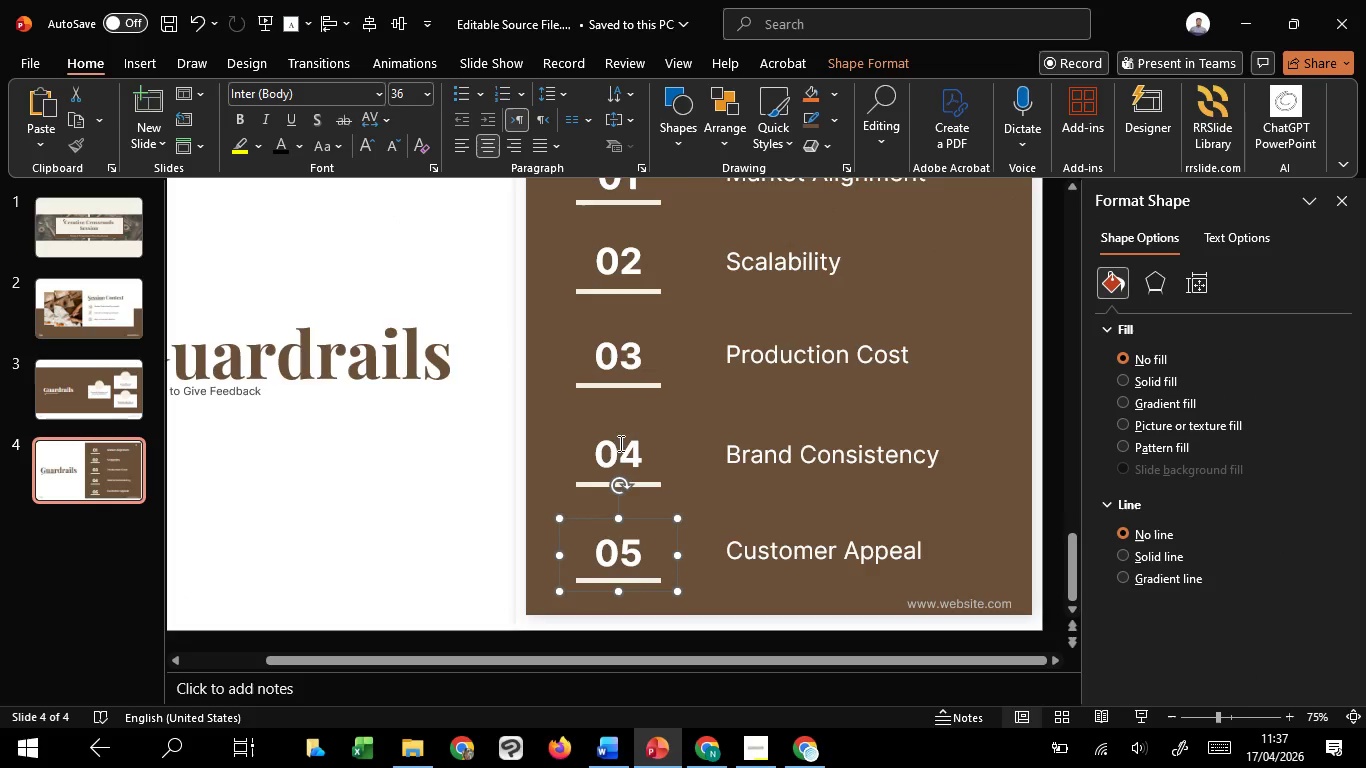 
hold_key(key=ShiftLeft, duration=1.5)
left_click([619, 440])
 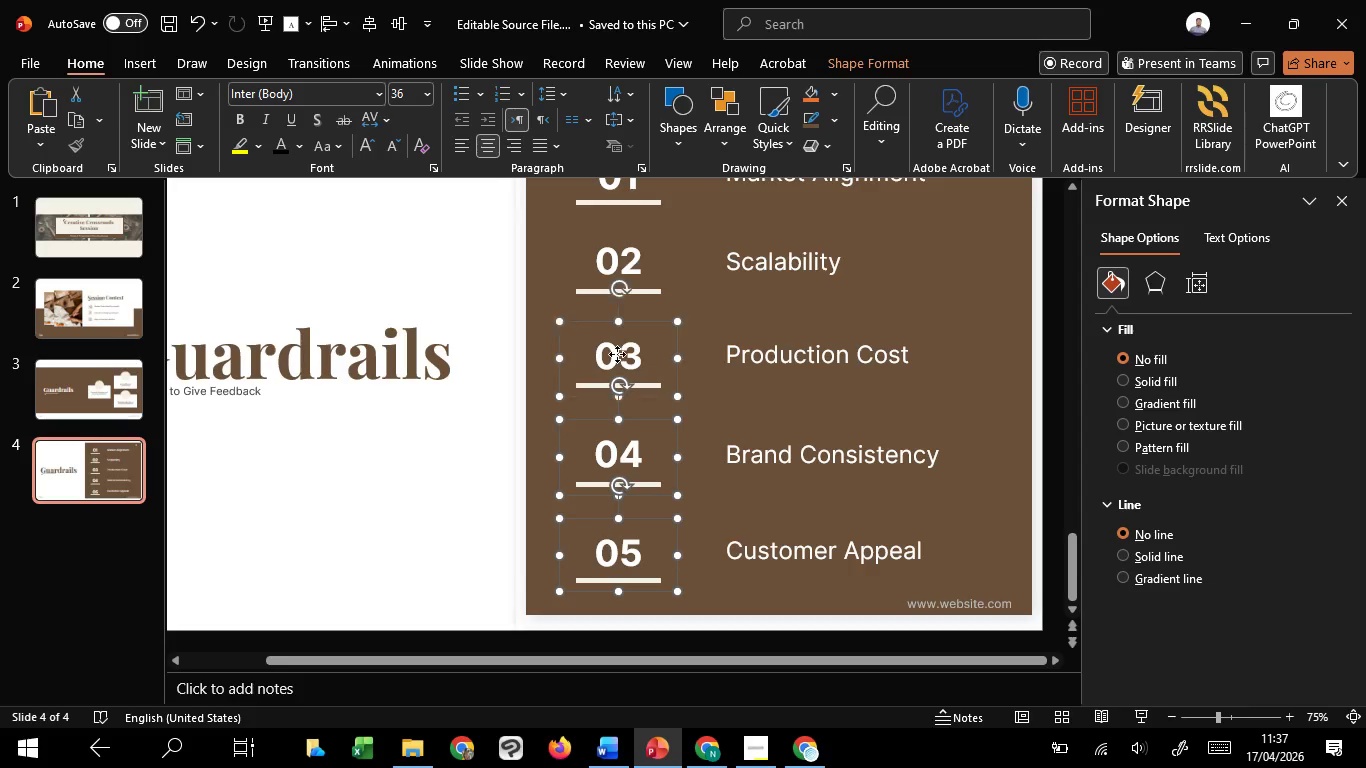 
left_click([617, 354])
 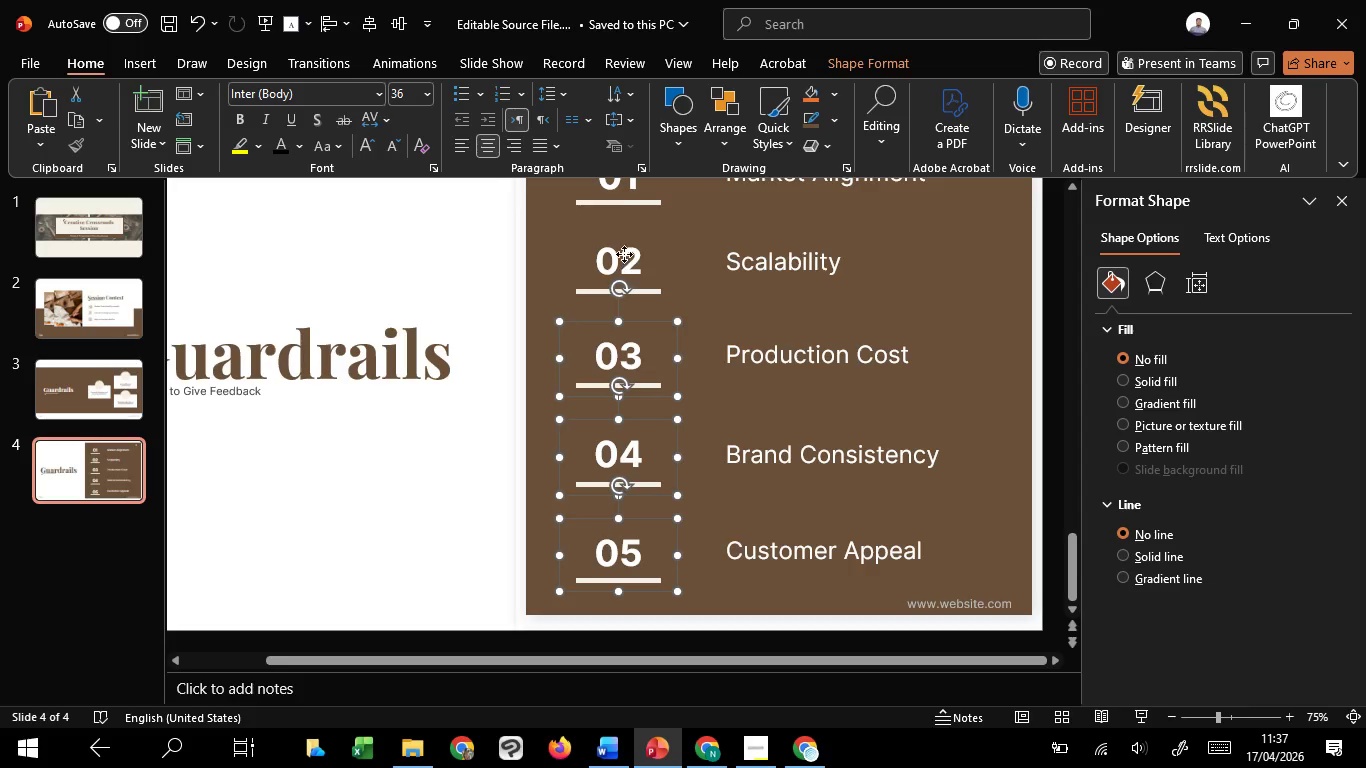 
left_click([624, 254])
 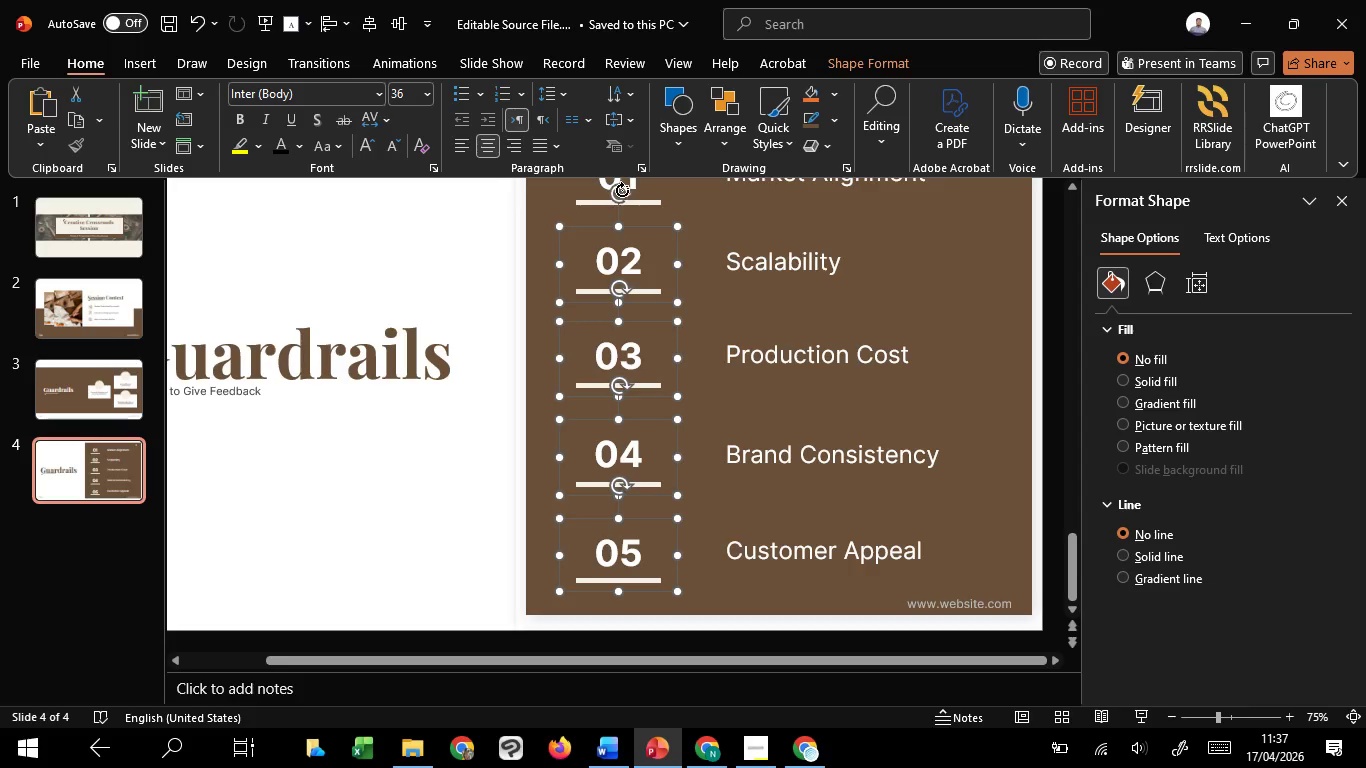 
hold_key(key=ShiftLeft, duration=1.12)
left_click([643, 193])
 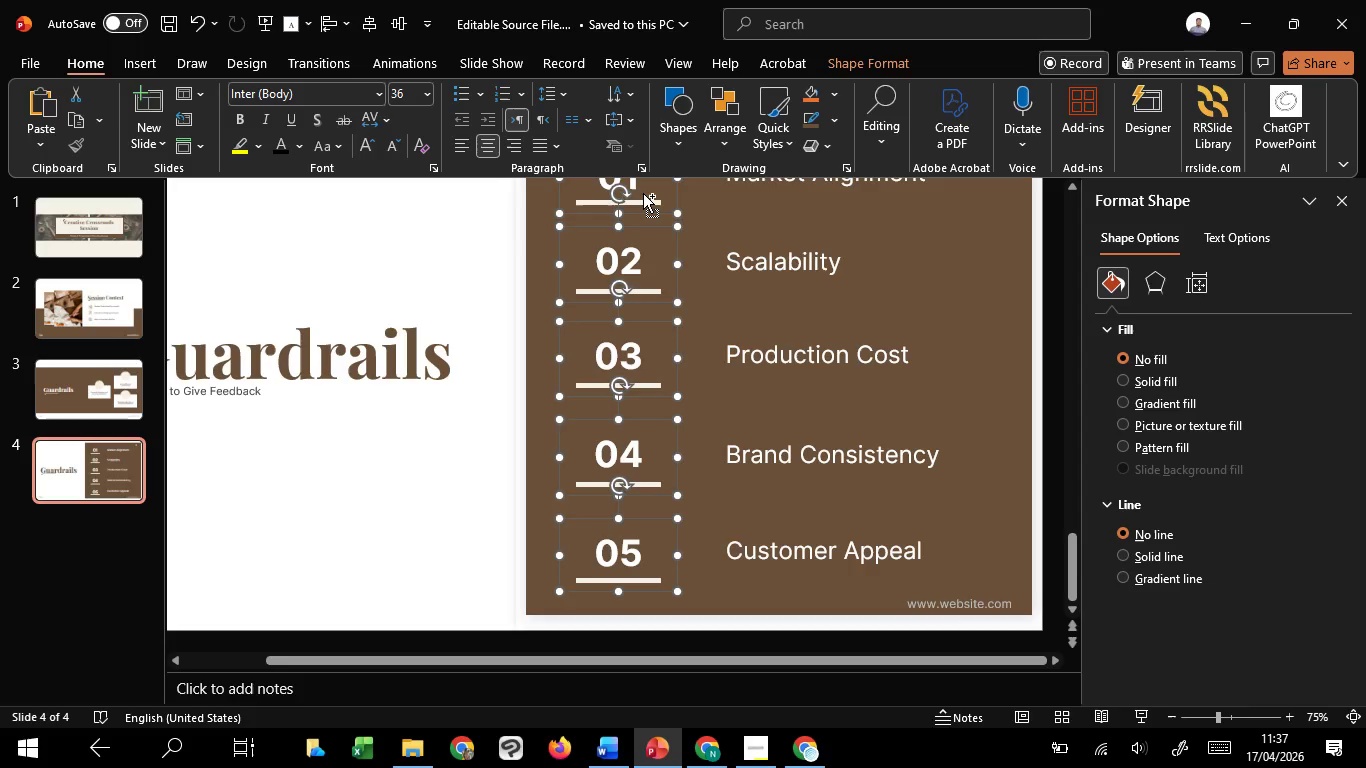 
key(Control+Shift+G)
 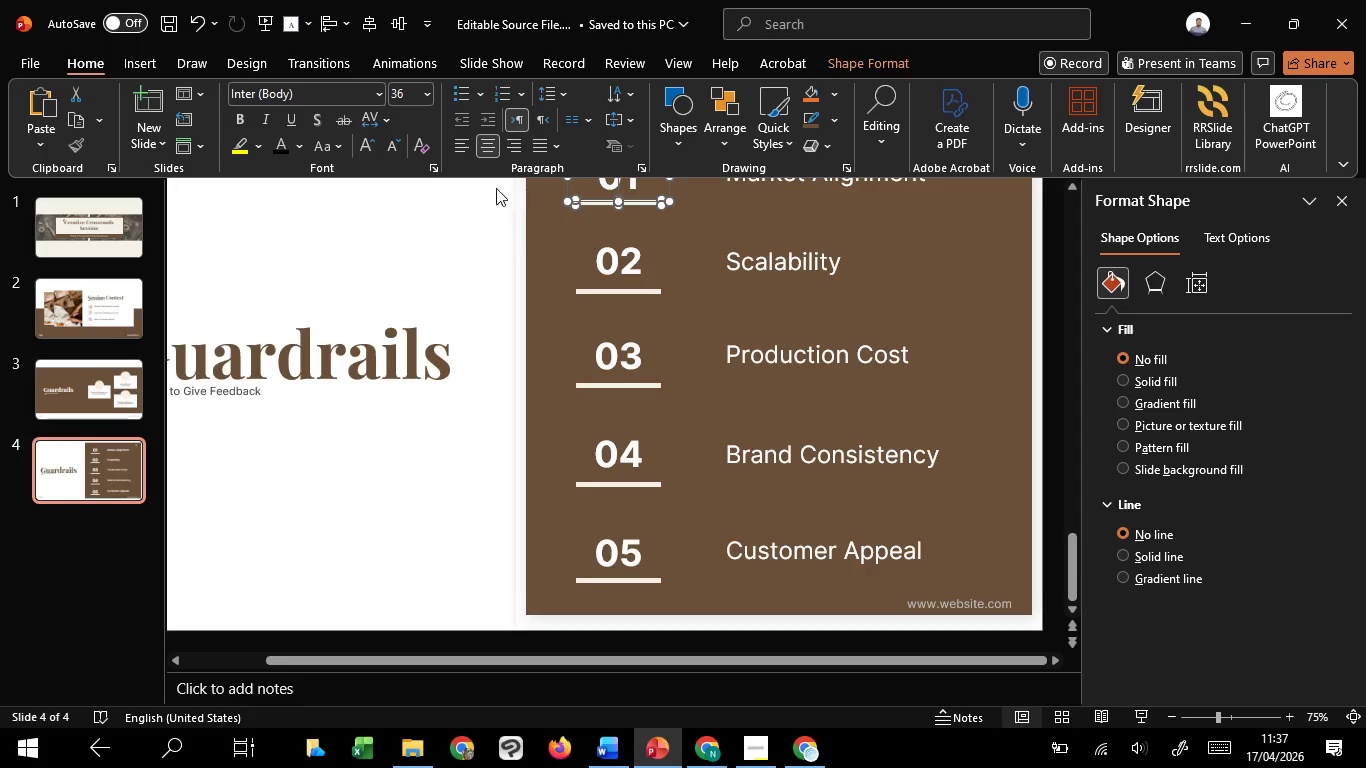 
left_click([442, 185])
 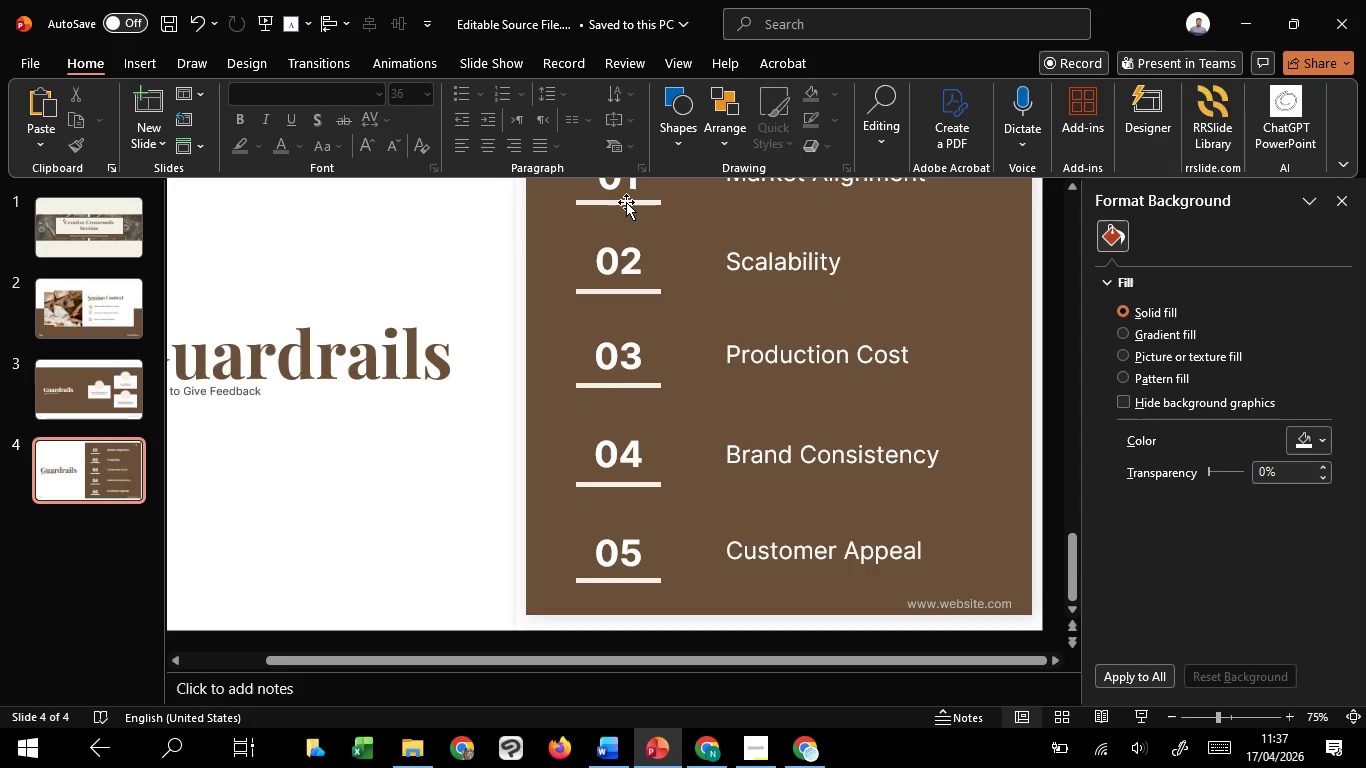 
left_click([626, 202])
 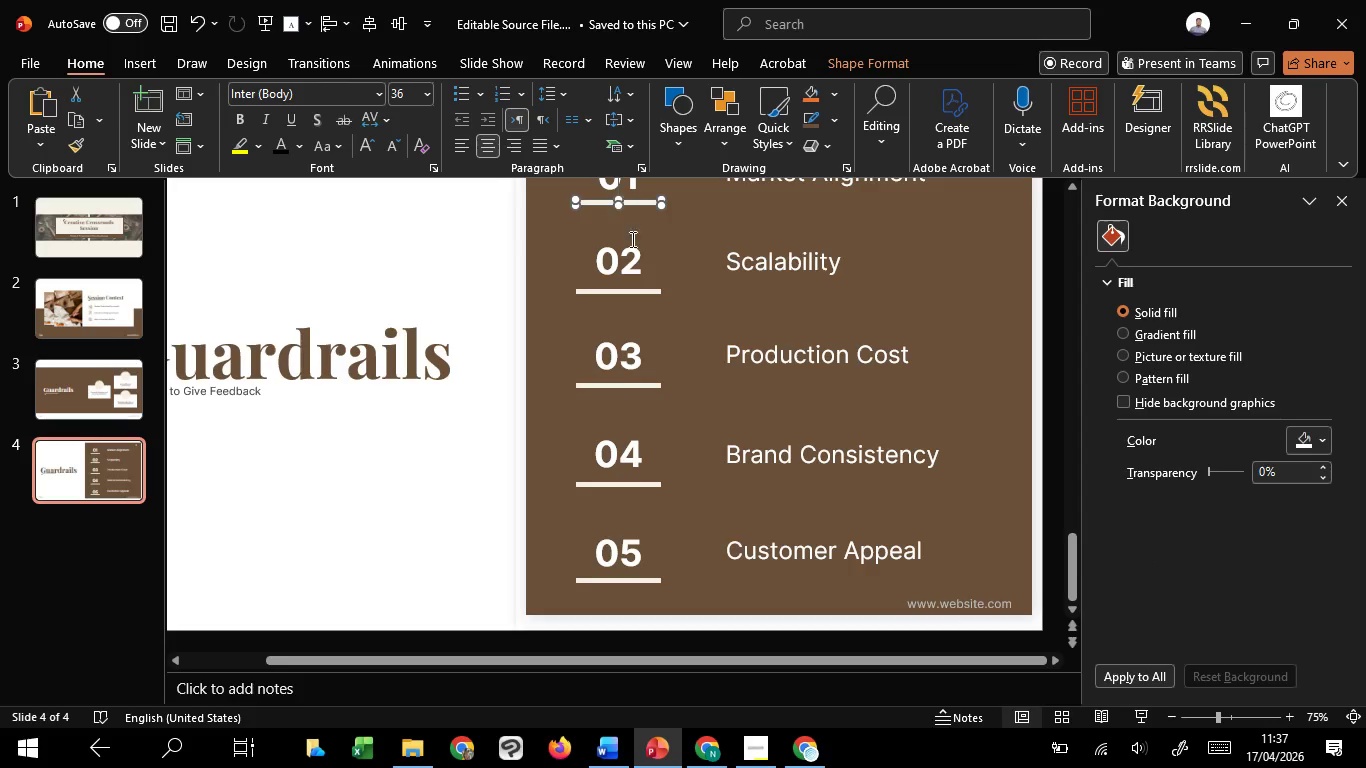 
hold_key(key=ShiftLeft, duration=1.51)
left_click([637, 292])
 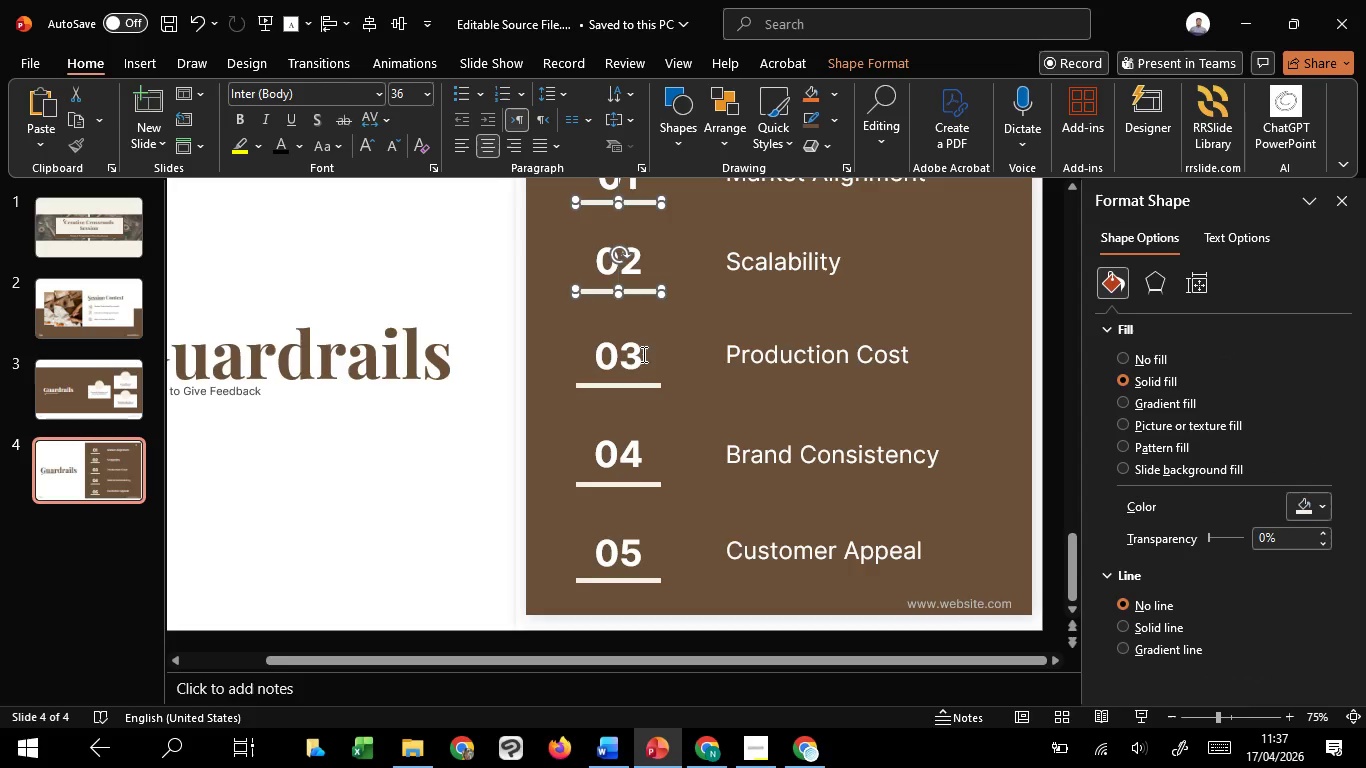 
hold_key(key=ShiftLeft, duration=1.53)
left_click([641, 384])
 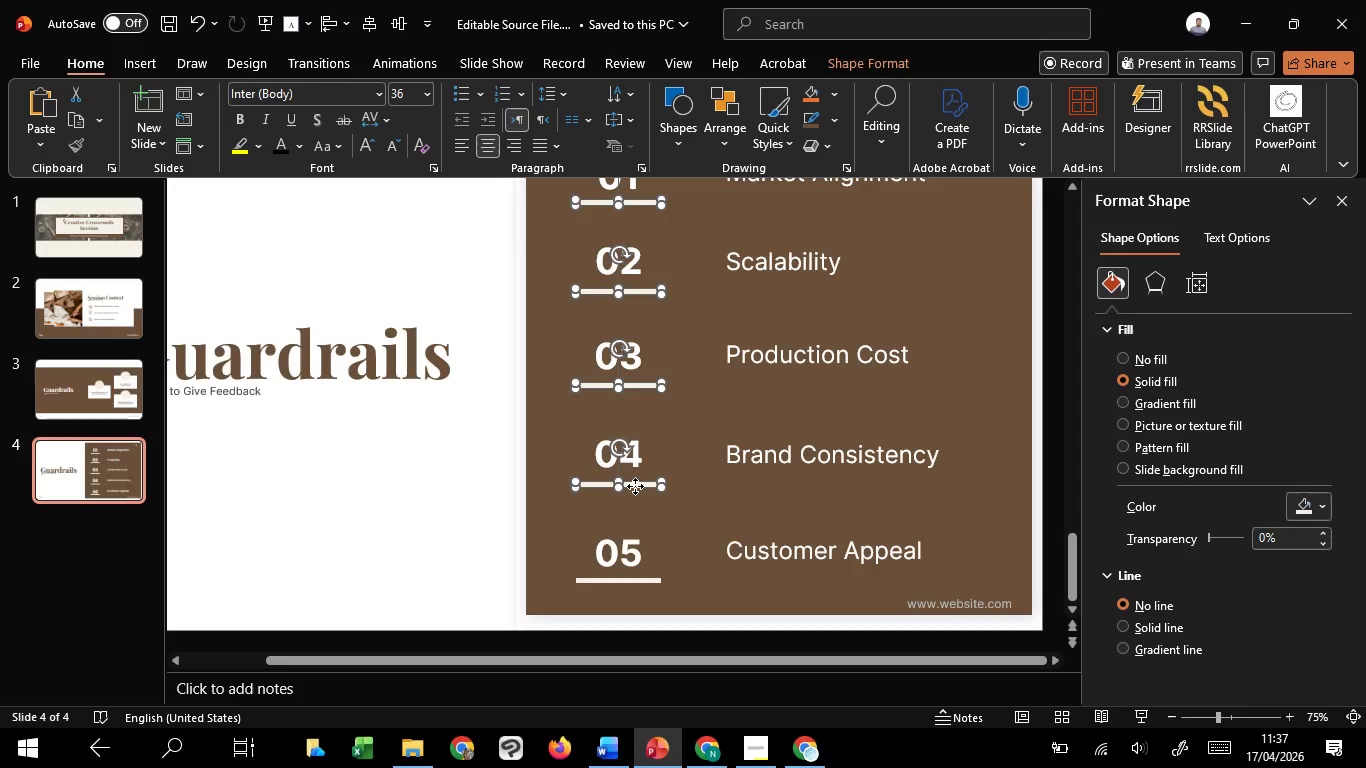 
hold_key(key=ShiftLeft, duration=1.28)
left_click([635, 486])
 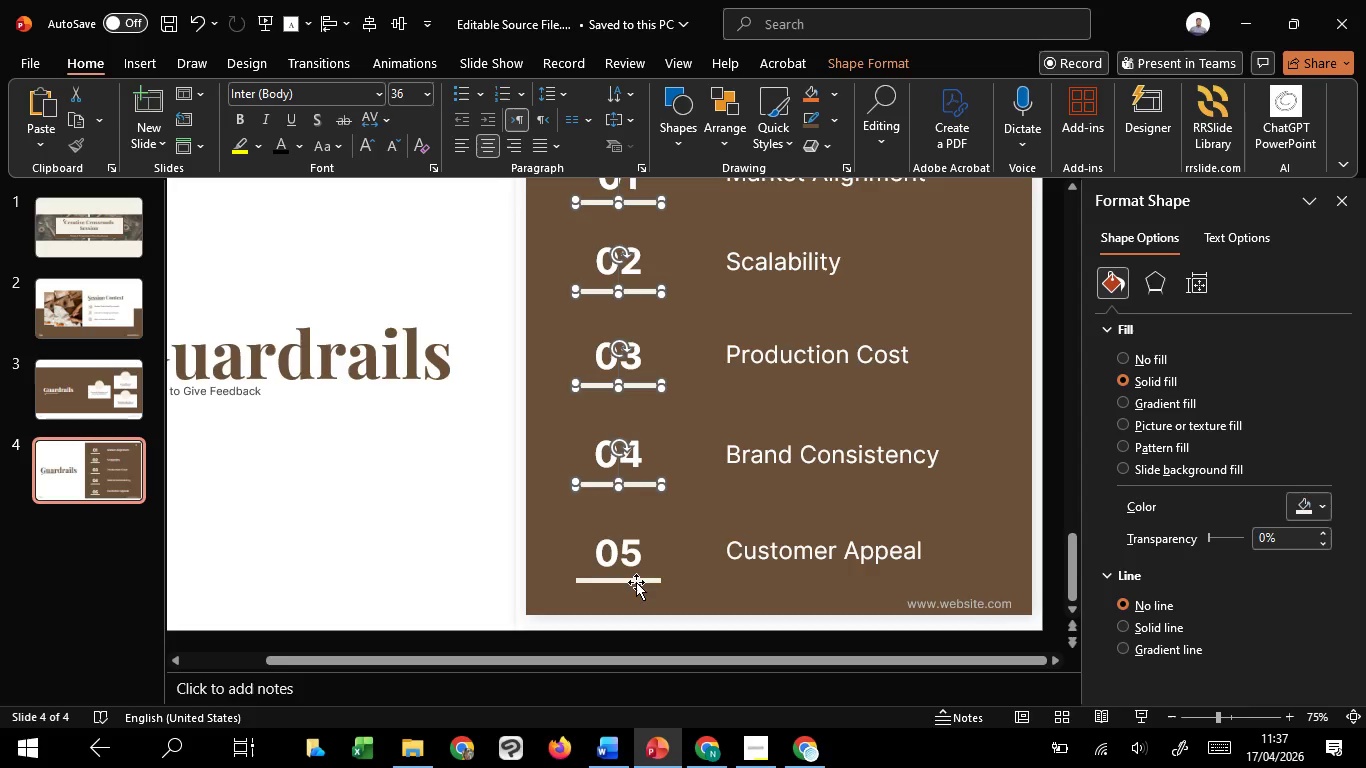 
left_click([636, 583])
 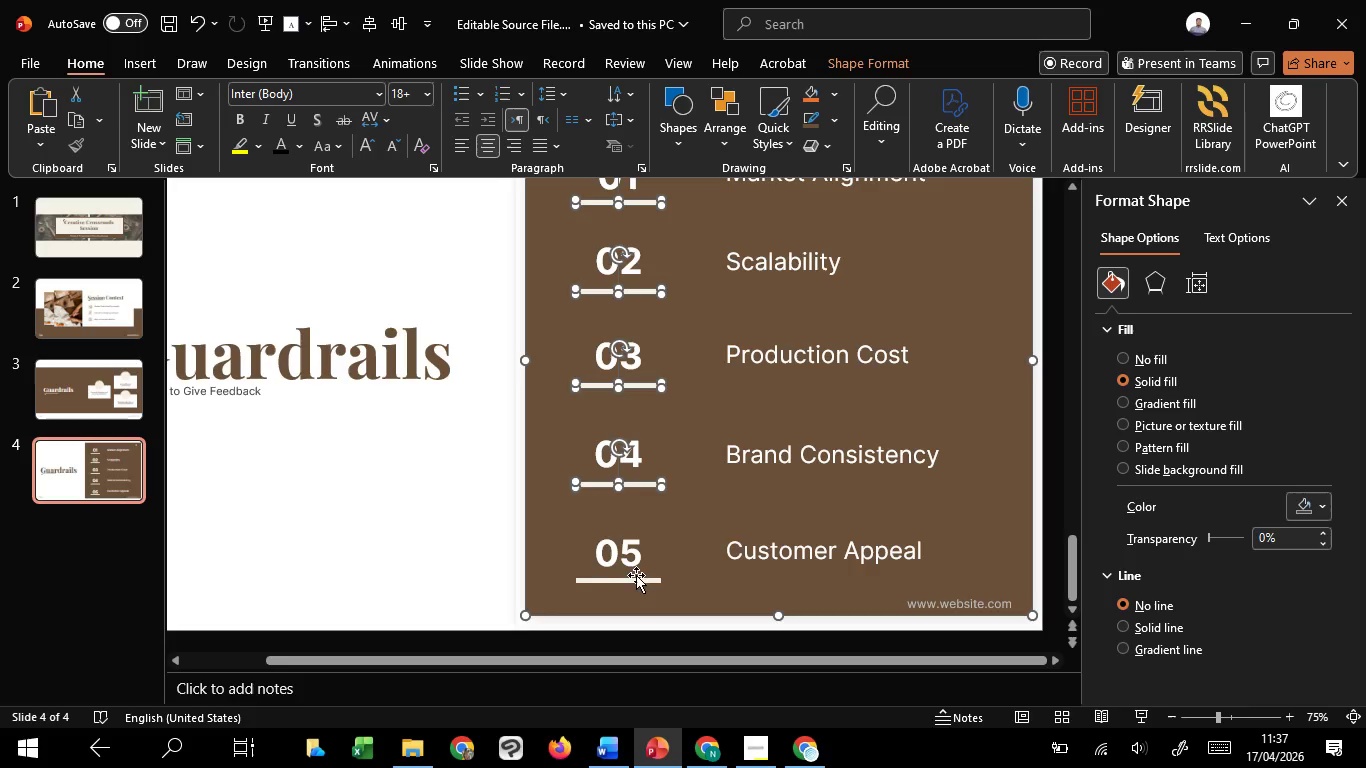 
hold_key(key=ShiftLeft, duration=1.38)
left_click([639, 581])
 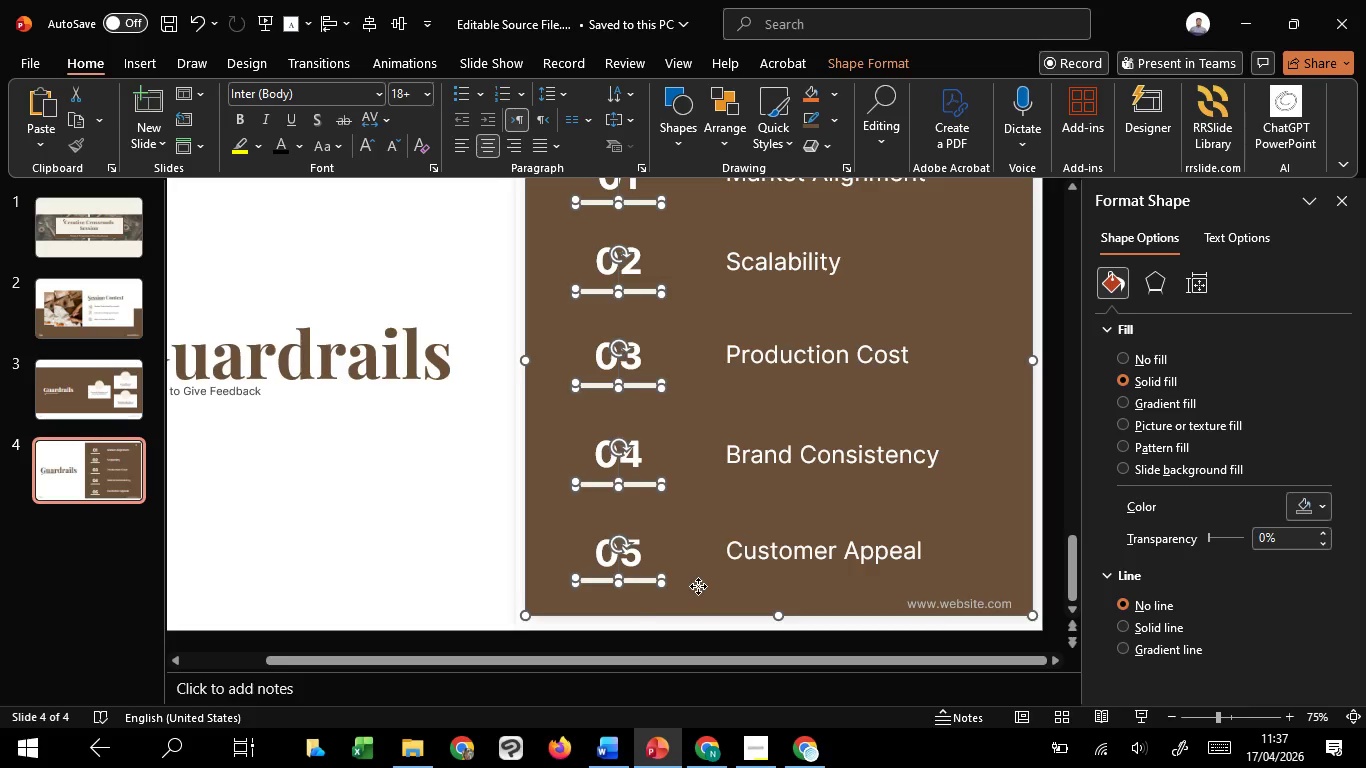 
left_click([698, 586])
 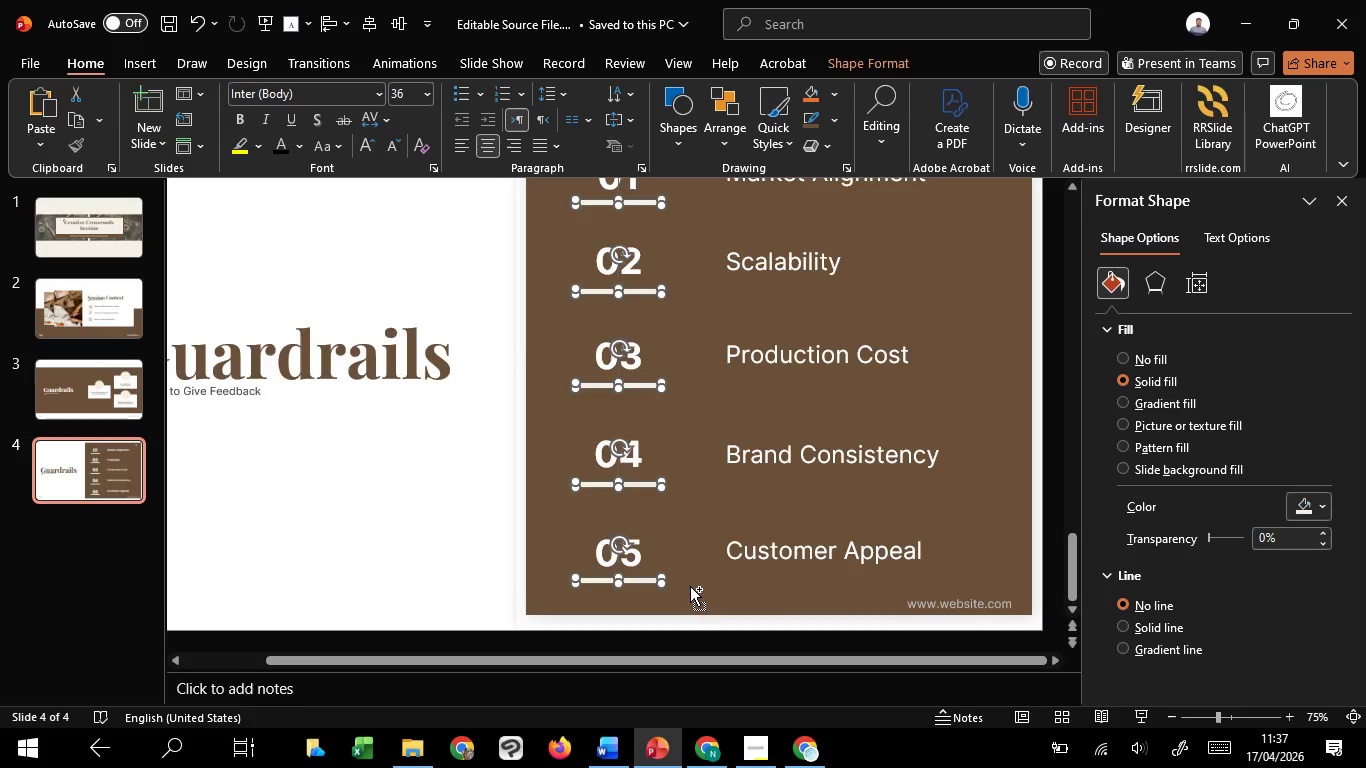 
hold_key(key=ControlLeft, duration=1.5)
scroll: coordinate [690, 586], scroll_direction: up, amount: 4.0
 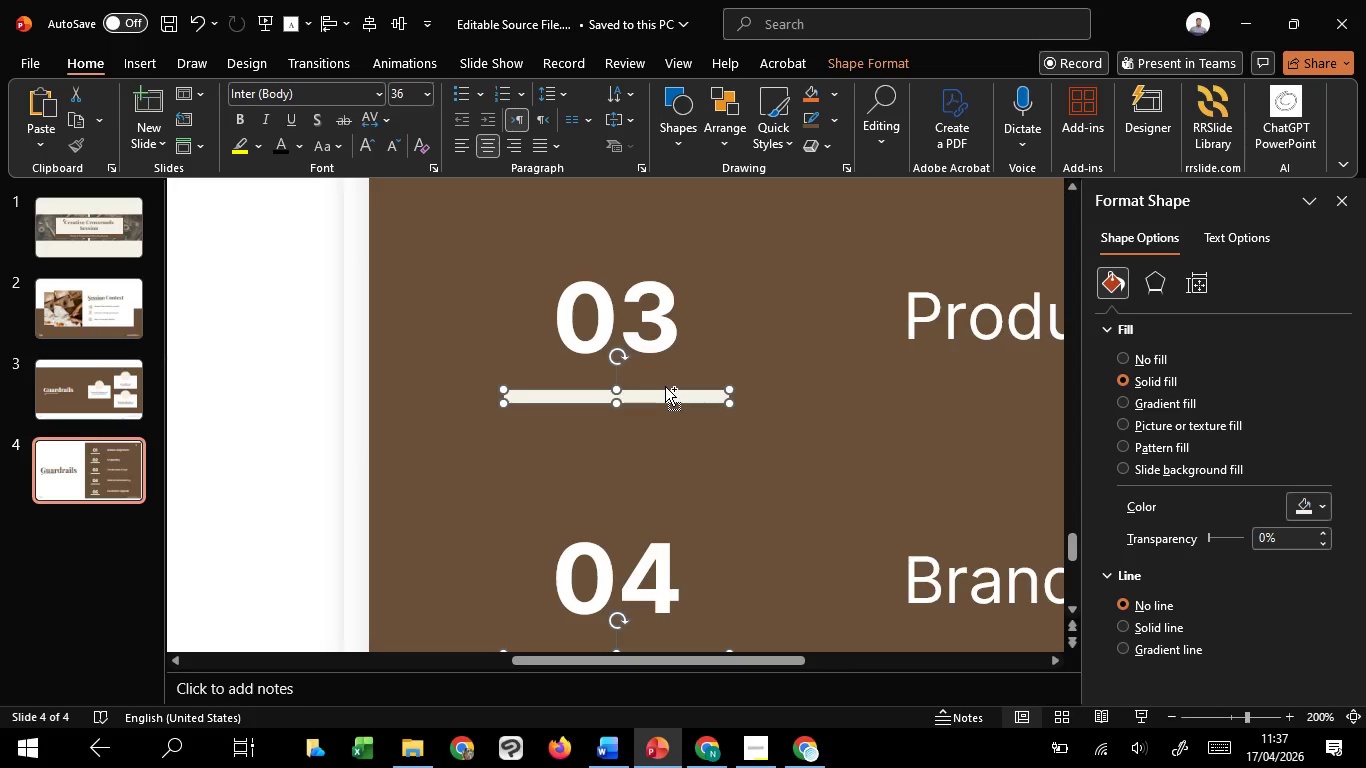 
hold_key(key=ControlLeft, duration=1.5)
 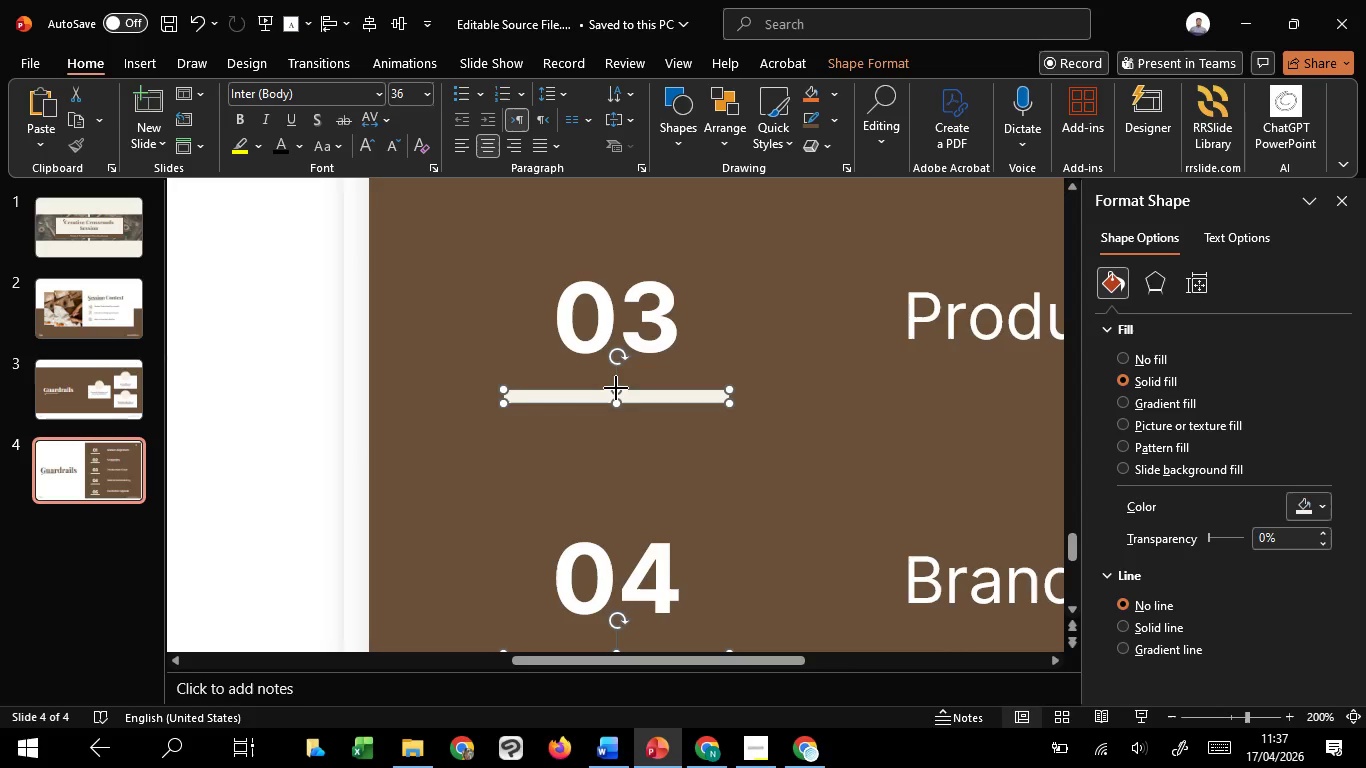 
hold_key(key=ControlLeft, duration=5.66)
hold_key(key=ShiftLeft, duration=1.51)
left_click_drag(start_coordinate=[616, 388], to_coordinate=[613, 396])
 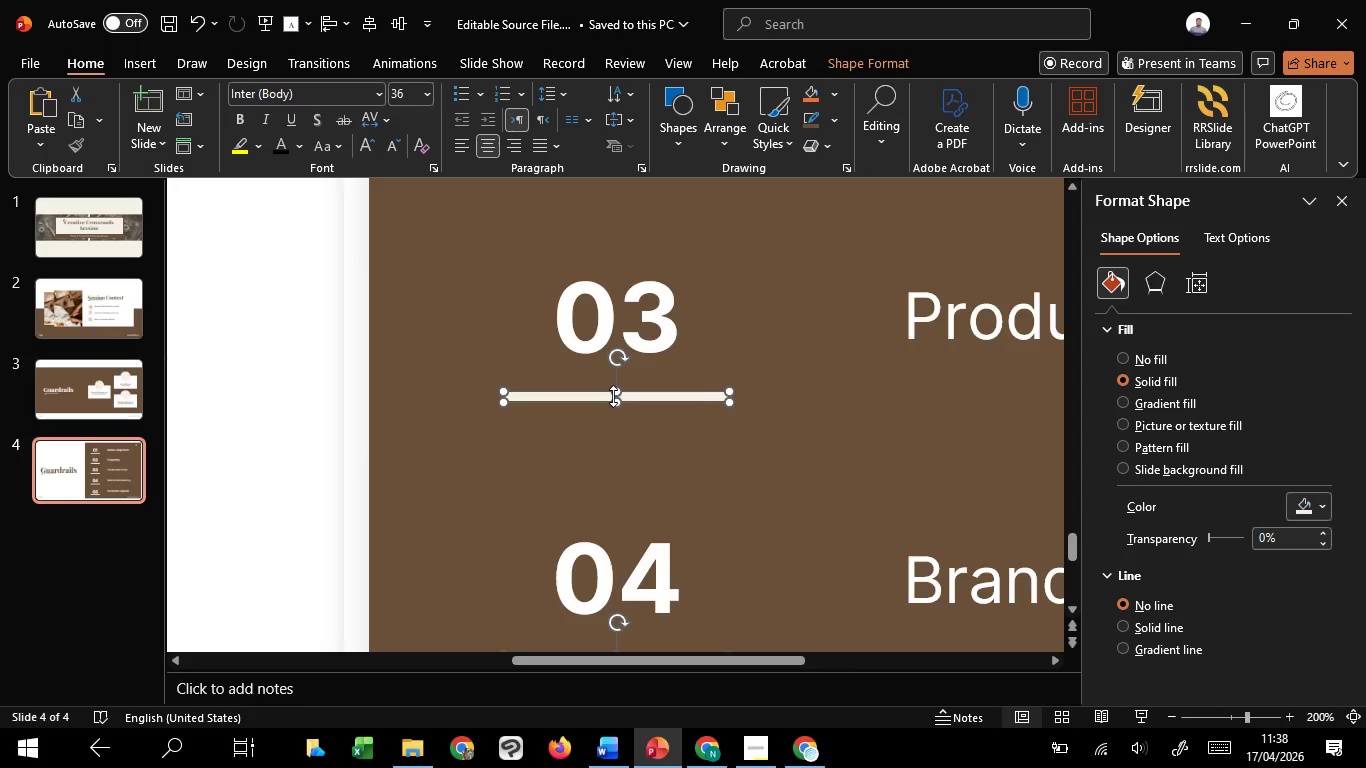 
hold_key(key=ShiftLeft, duration=1.52)
 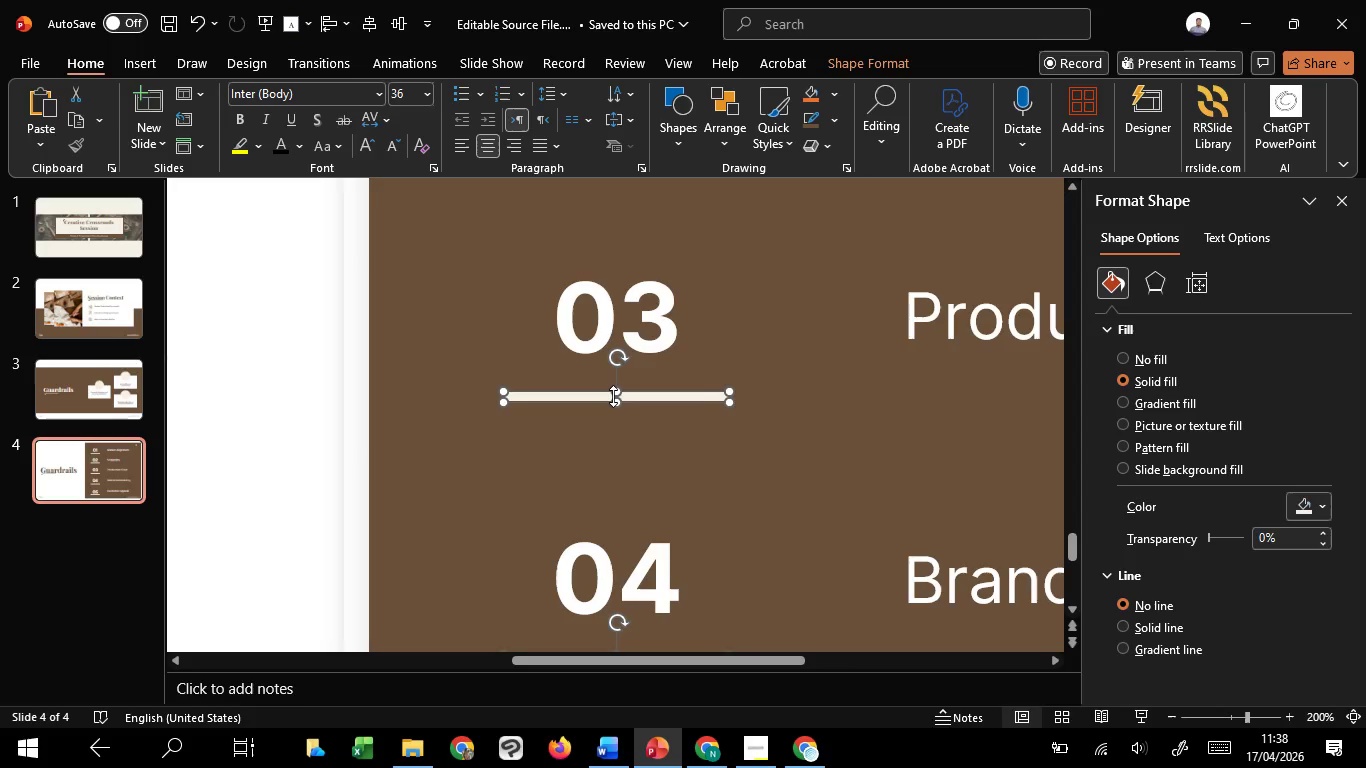 
hold_key(key=ShiftLeft, duration=1.17)
 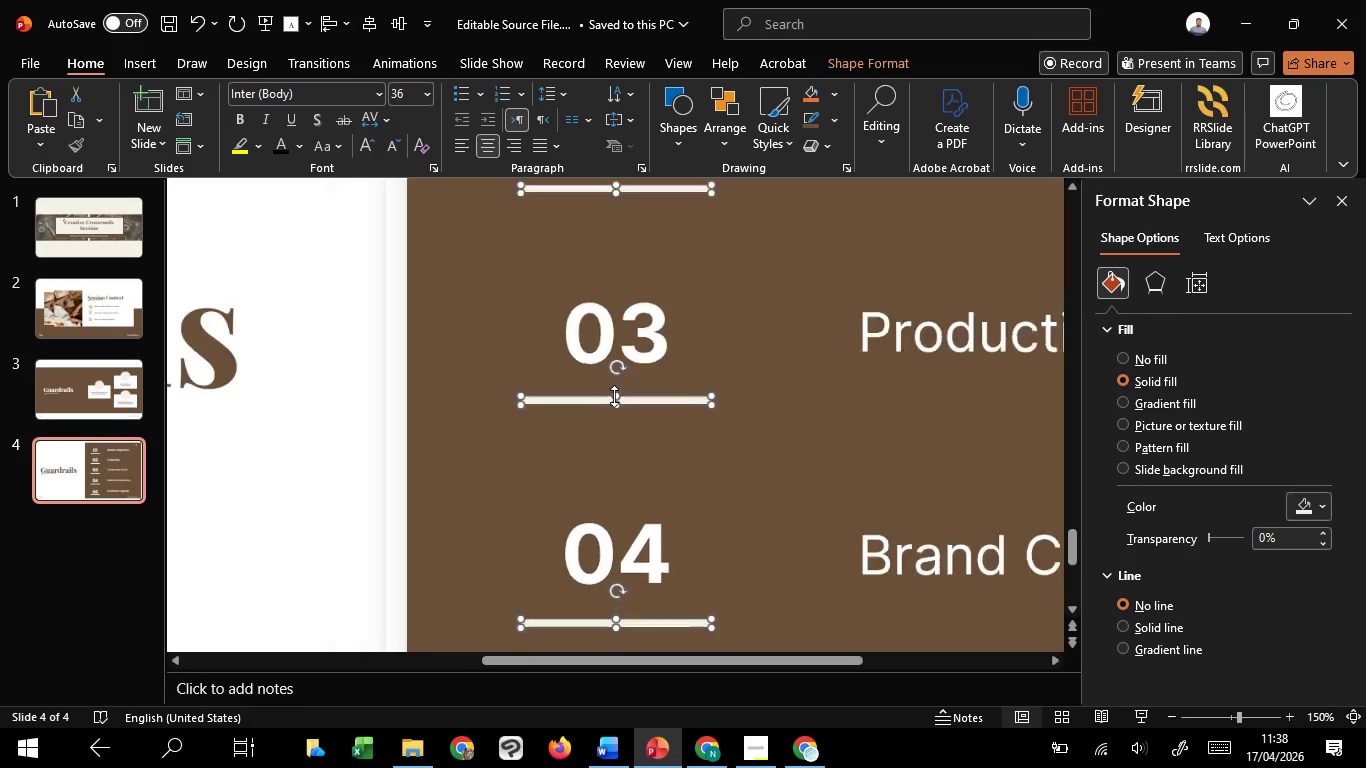 
scroll: coordinate [614, 396], scroll_direction: down, amount: 4.0
 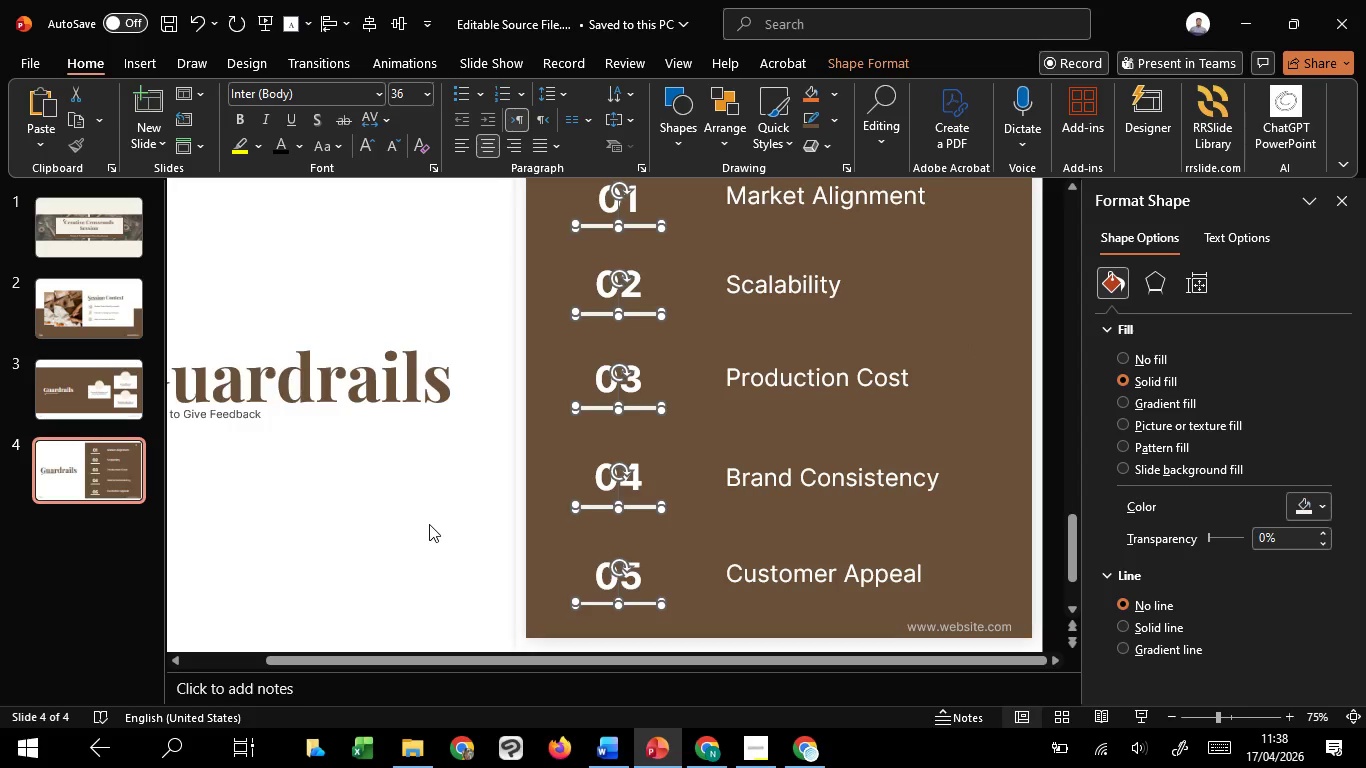 
left_click([429, 524])
 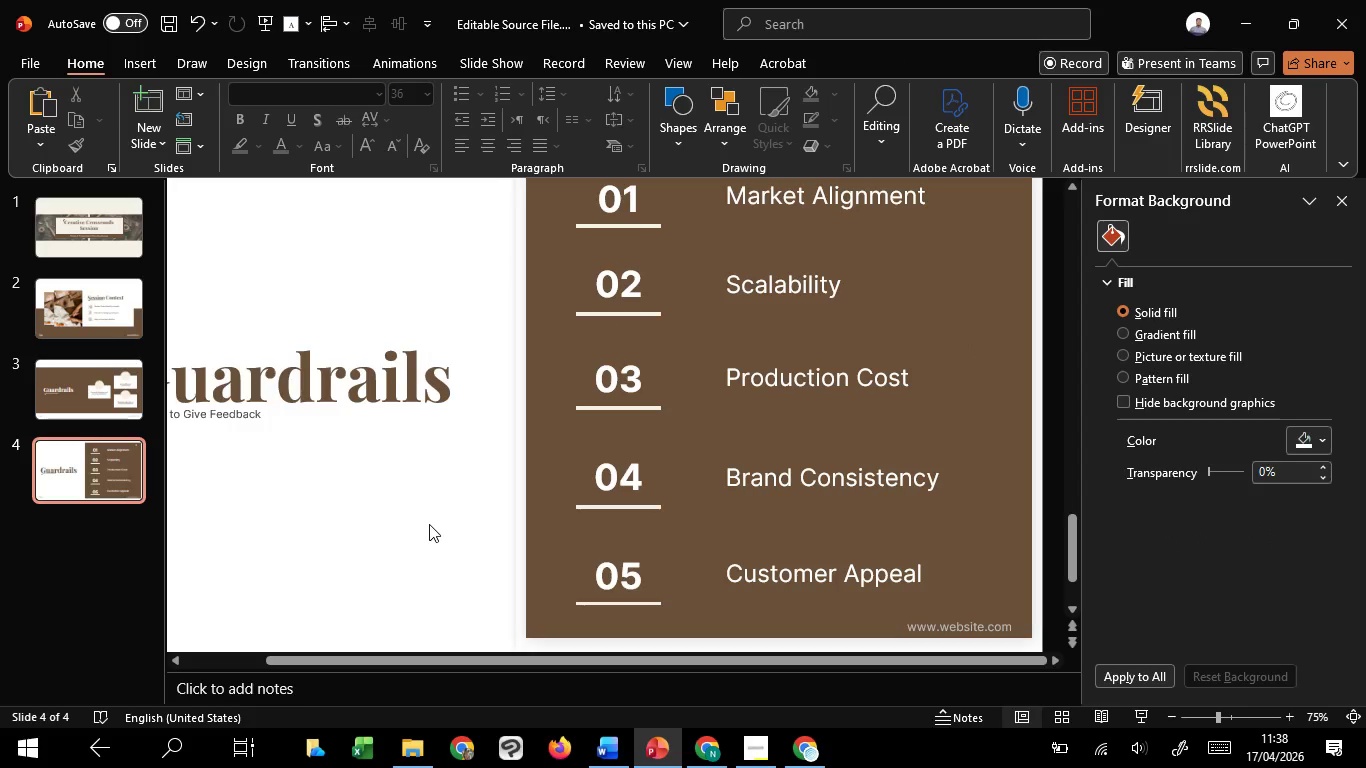 
wait(15.64)
 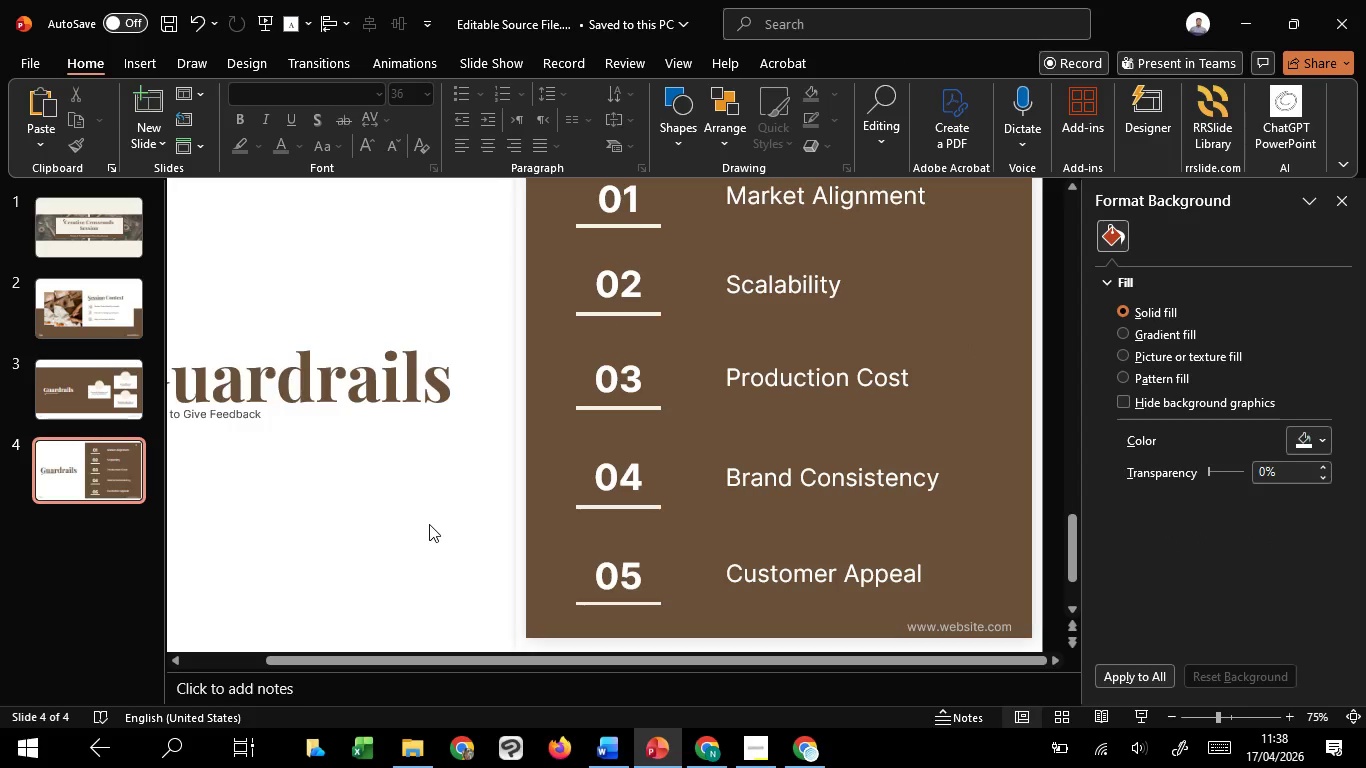 
hold_key(key=ControlLeft, duration=1.52)
scroll: coordinate [431, 516], scroll_direction: down, amount: 1.0
 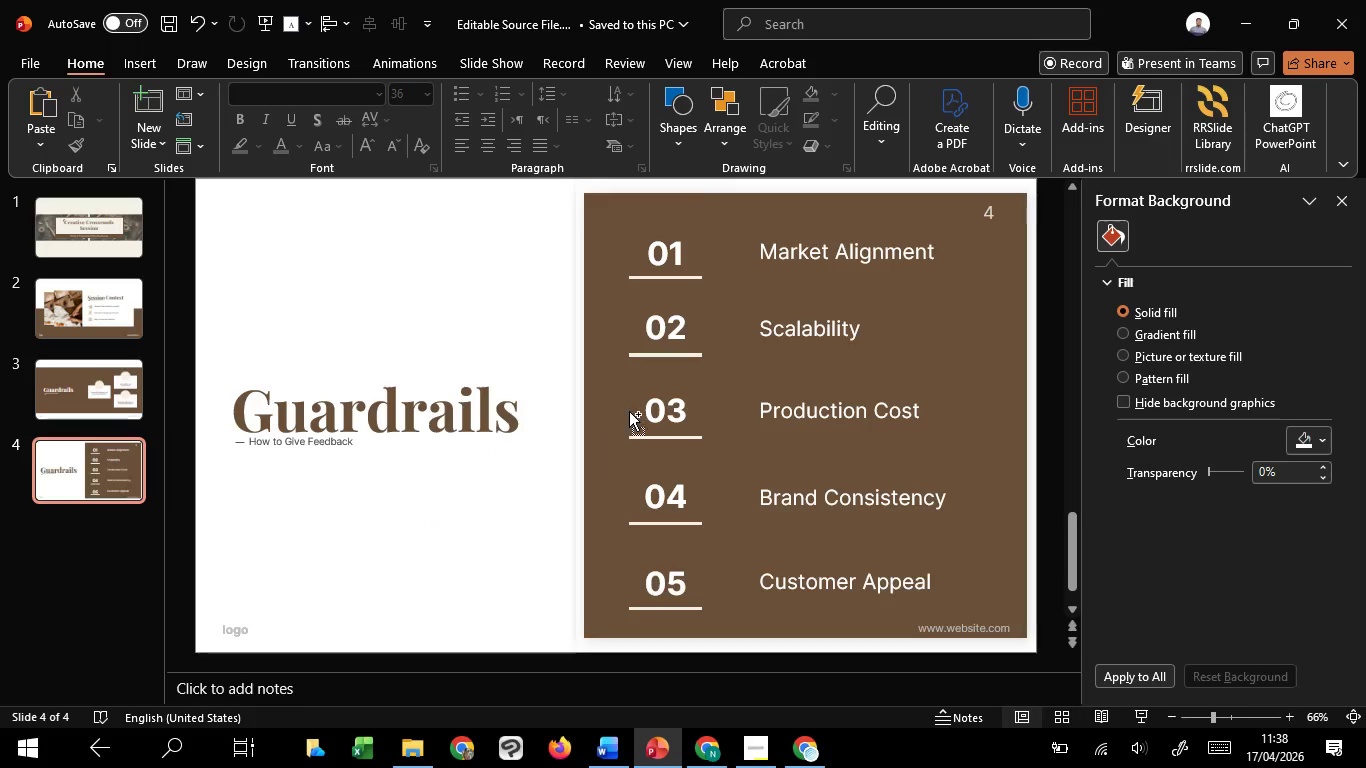 
key(Control+ControlLeft)
 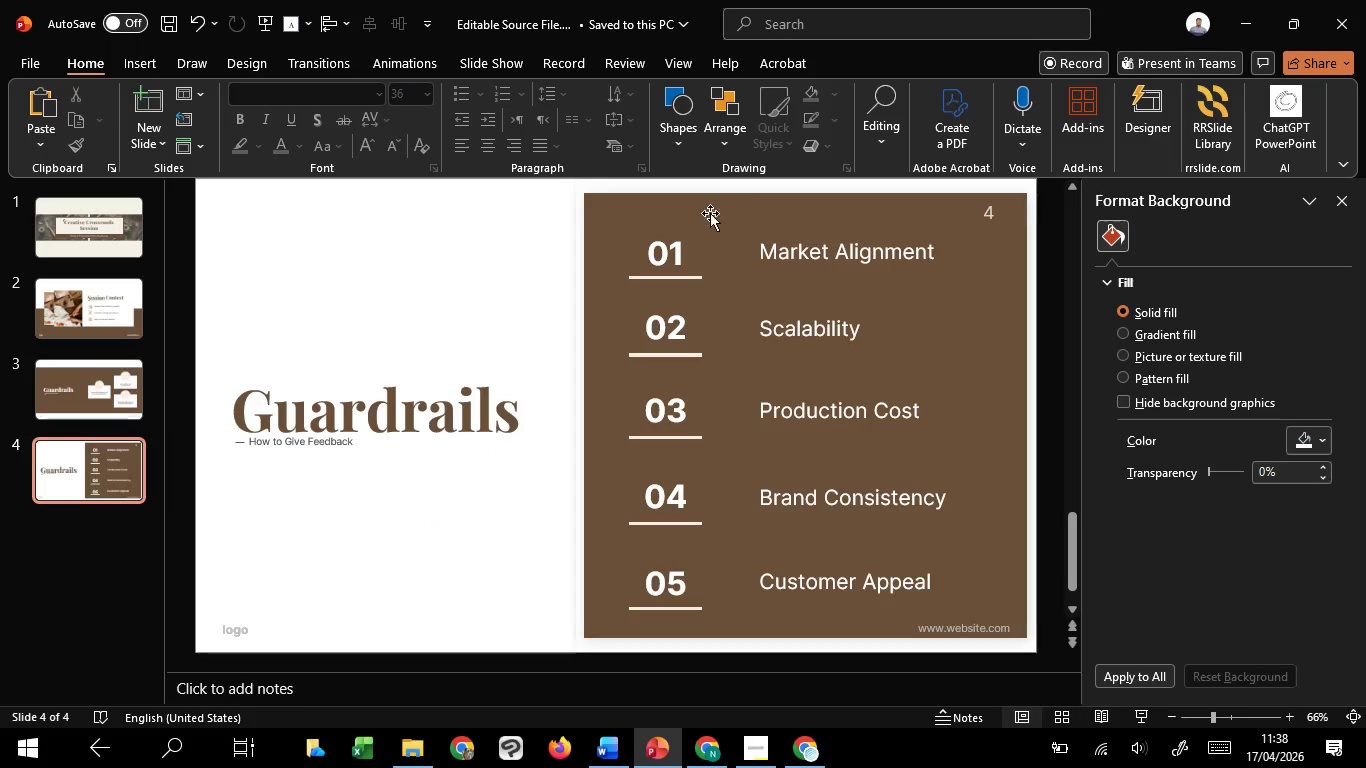 
key(Control+ControlLeft)
 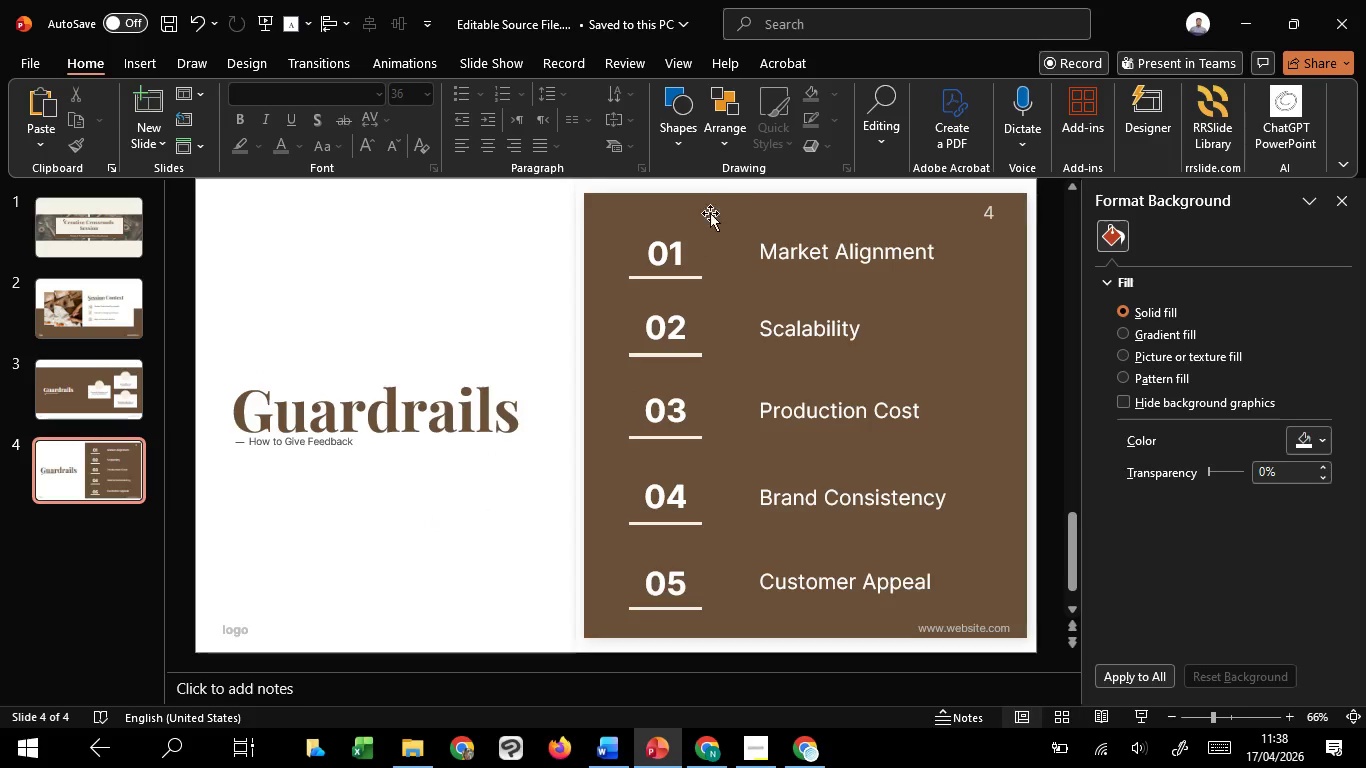 
key(Control+ControlLeft)
 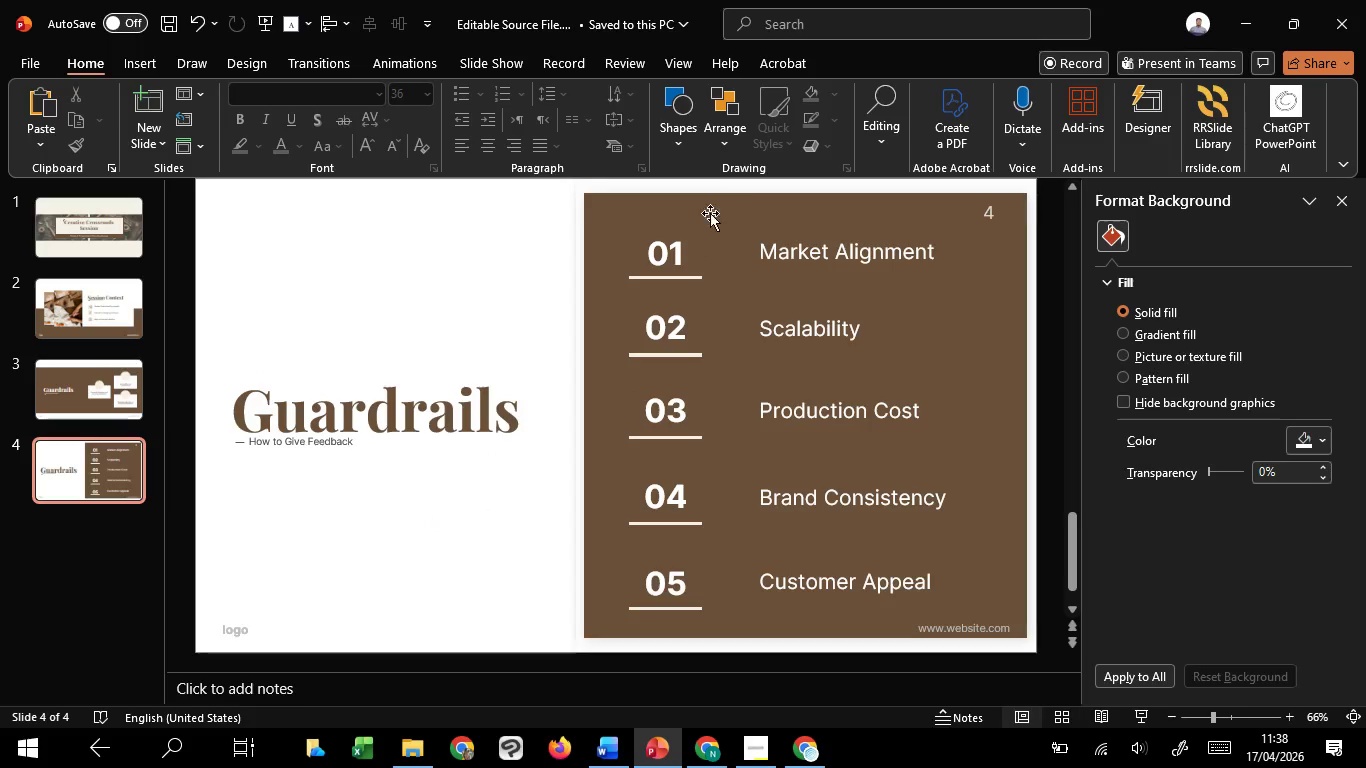 
key(Control+ControlLeft)
 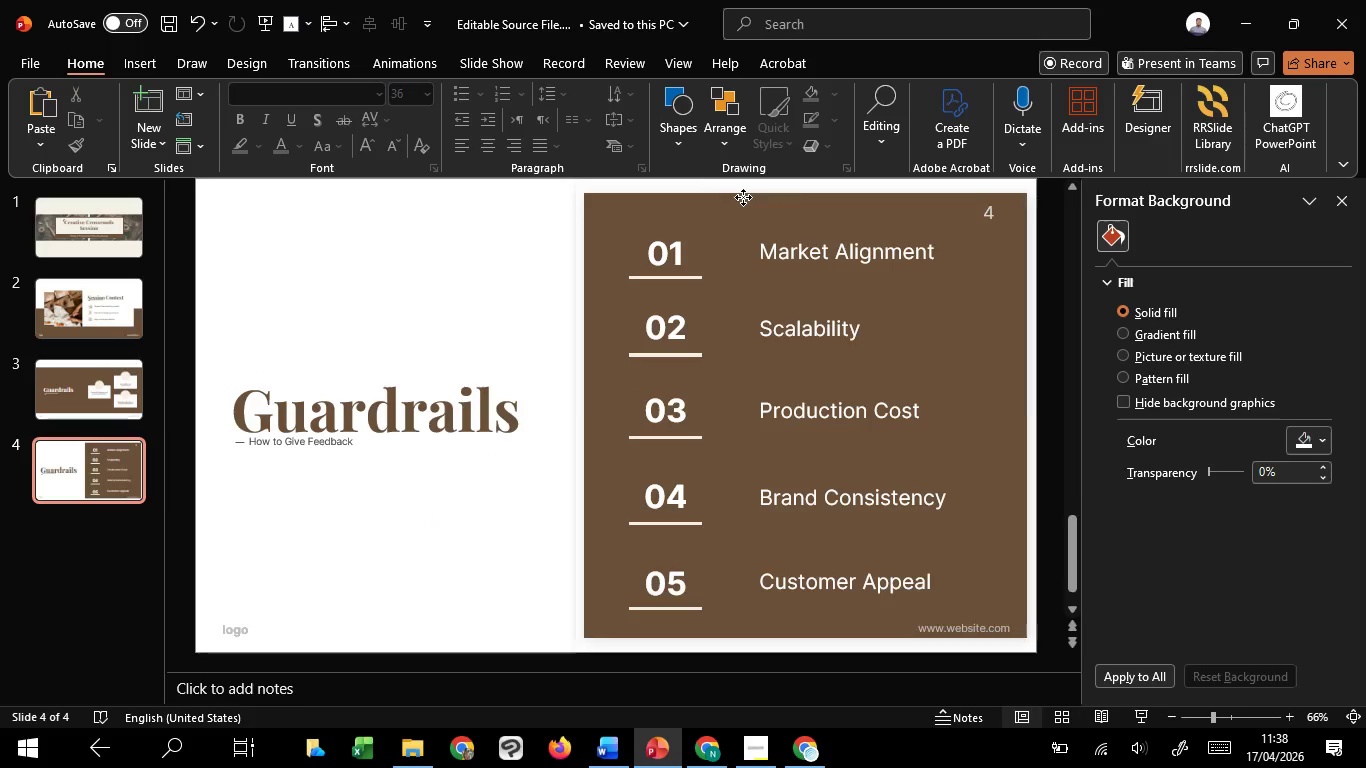 
left_click([743, 197])
 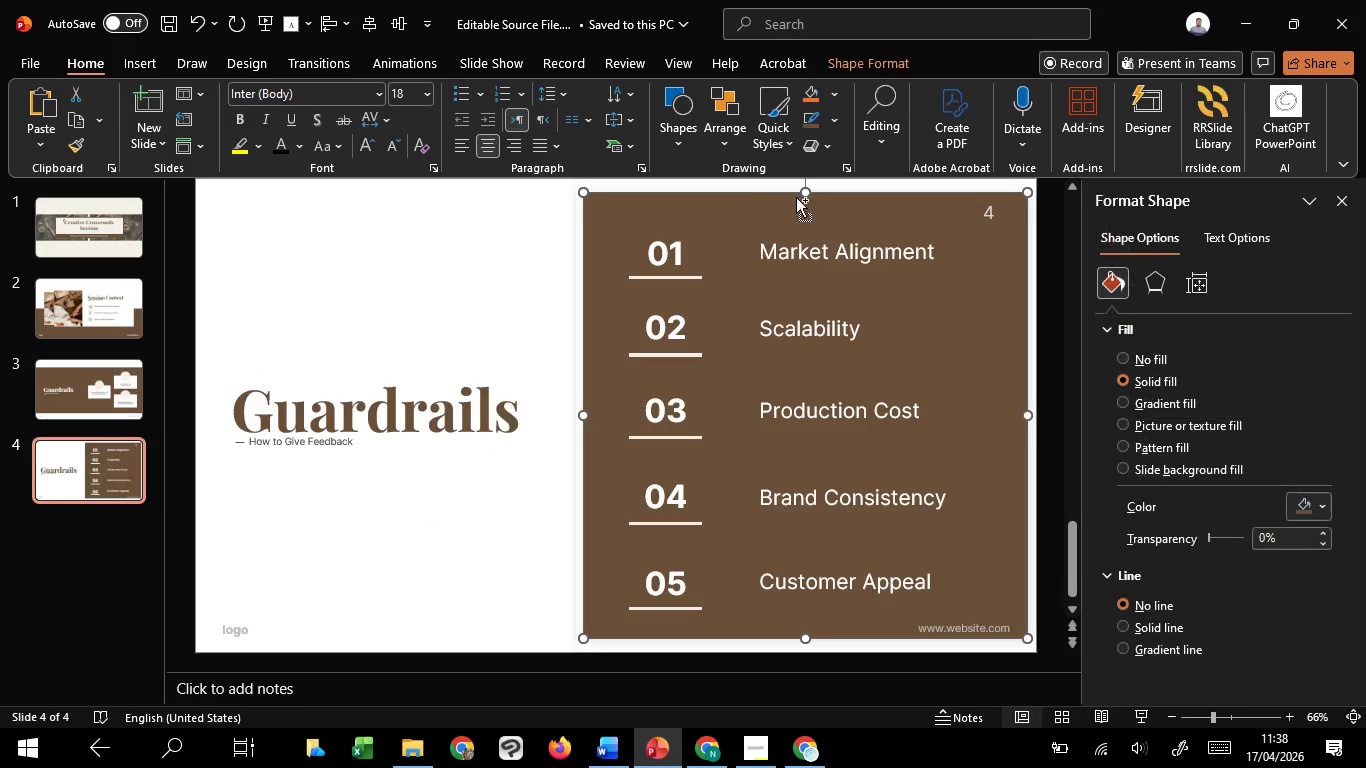 
hold_key(key=ControlLeft, duration=3.97)
scroll: coordinate [813, 207], scroll_direction: down, amount: 1.0
 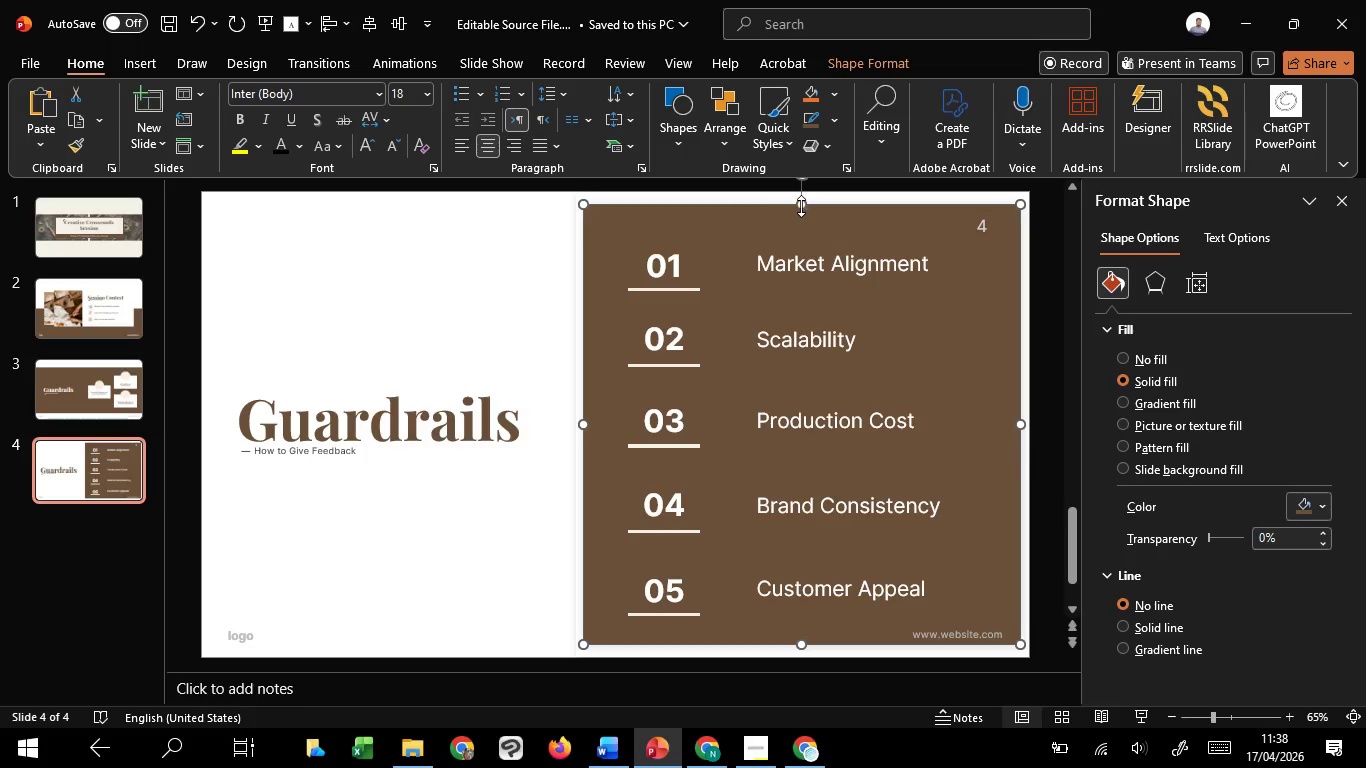 
hold_key(key=ShiftLeft, duration=1.52)
left_click_drag(start_coordinate=[802, 205], to_coordinate=[813, 199])
 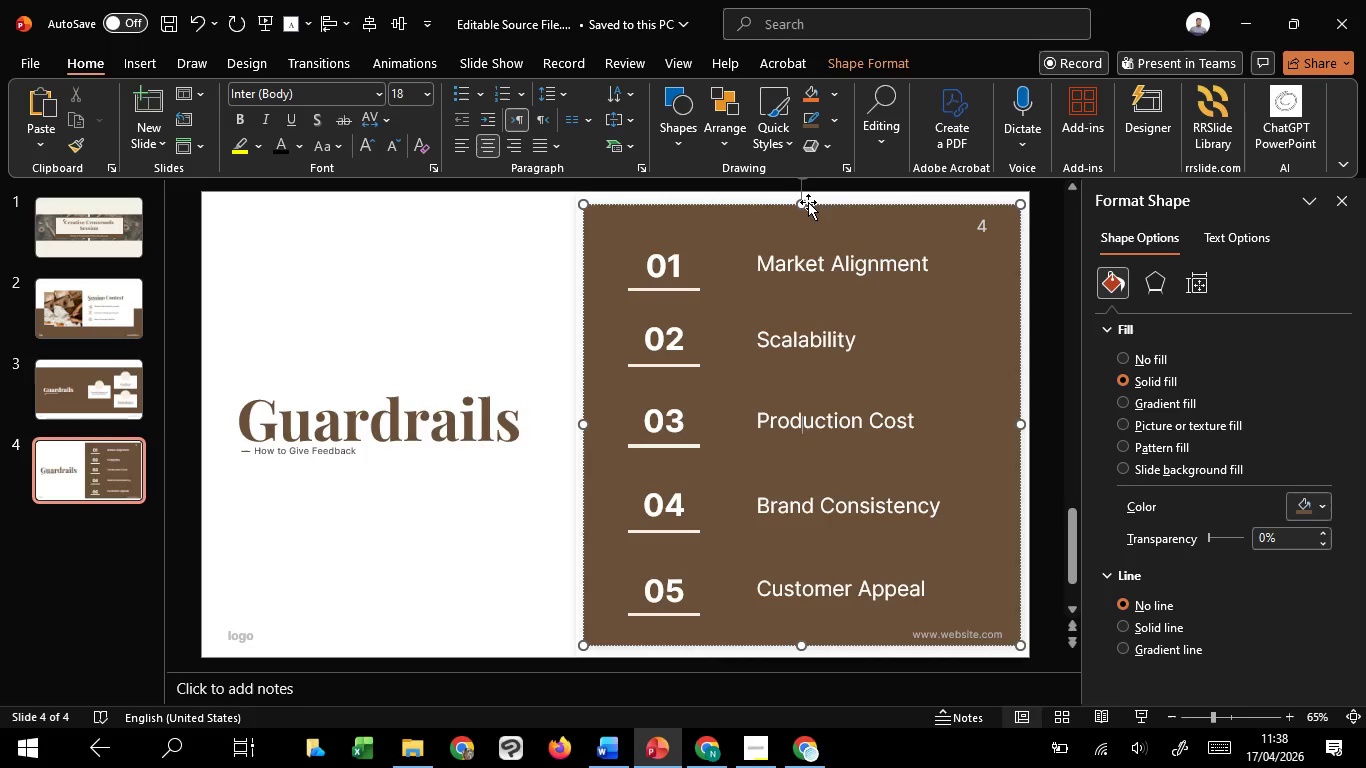 
hold_key(key=ShiftLeft, duration=1.39)
 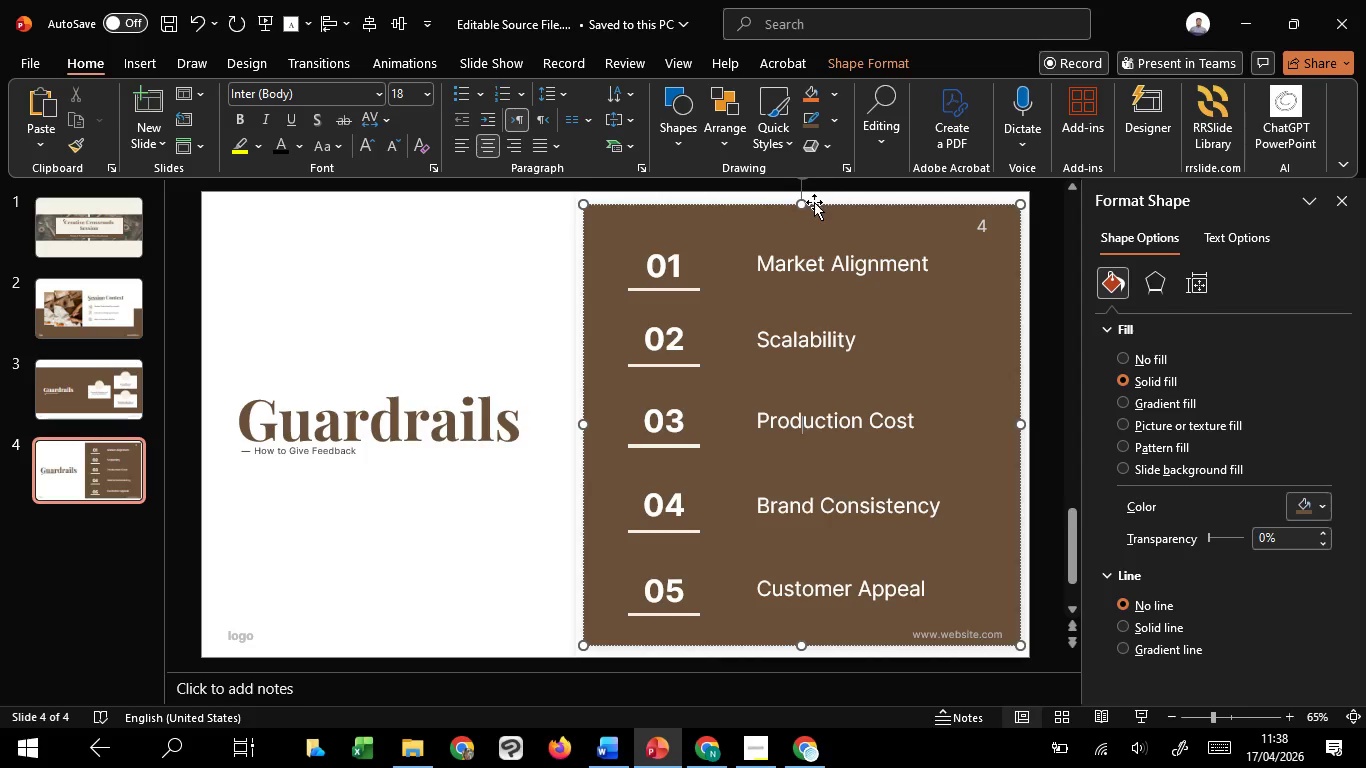 
hold_key(key=ShiftLeft, duration=1.52)
left_click([825, 193])
 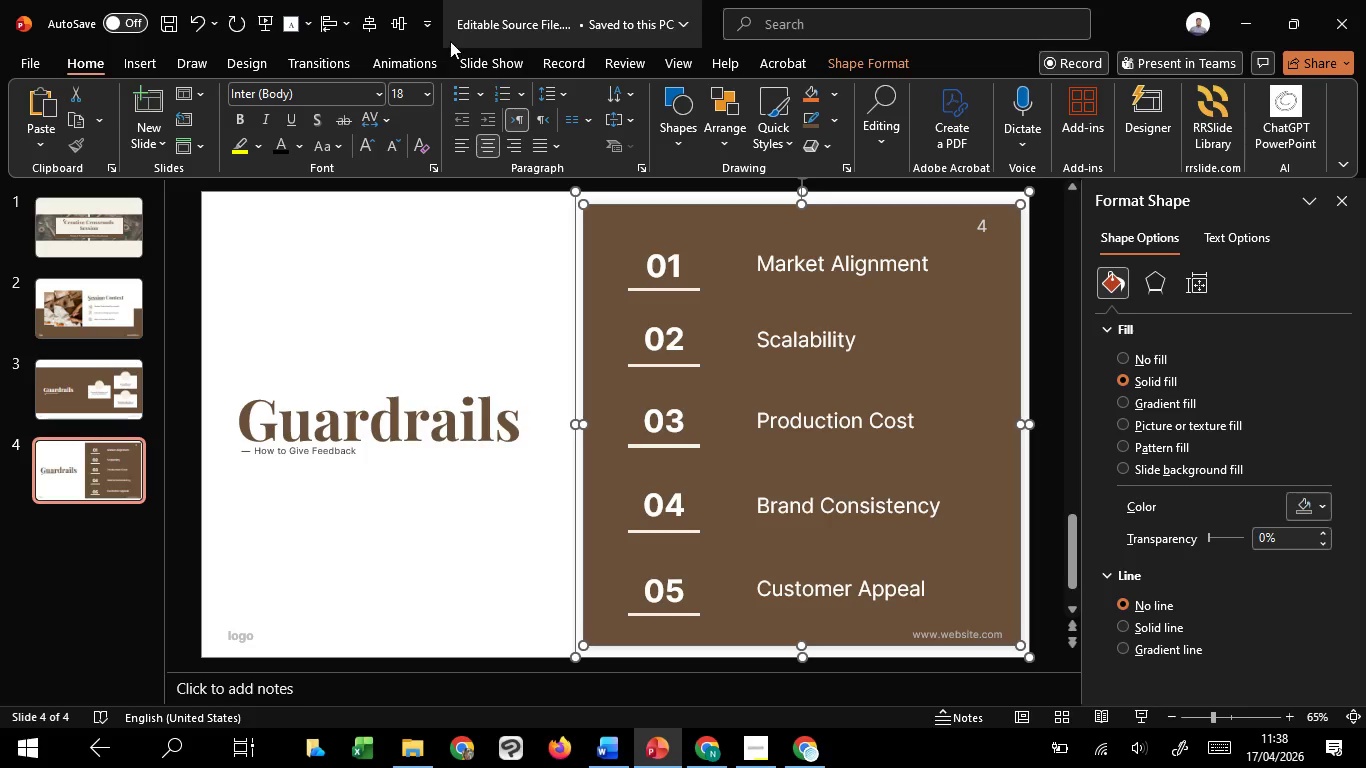 
key(Shift+ShiftLeft)
 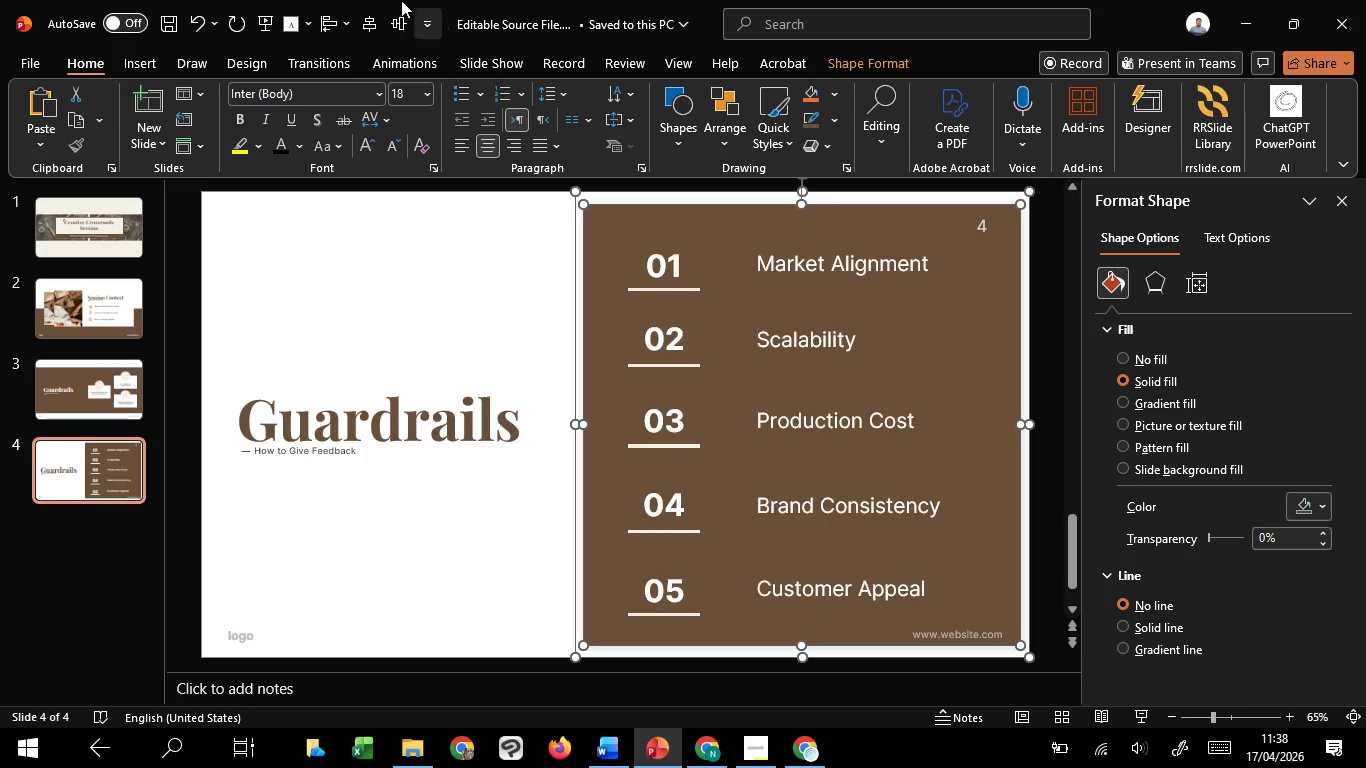 
key(Shift+ShiftLeft)
 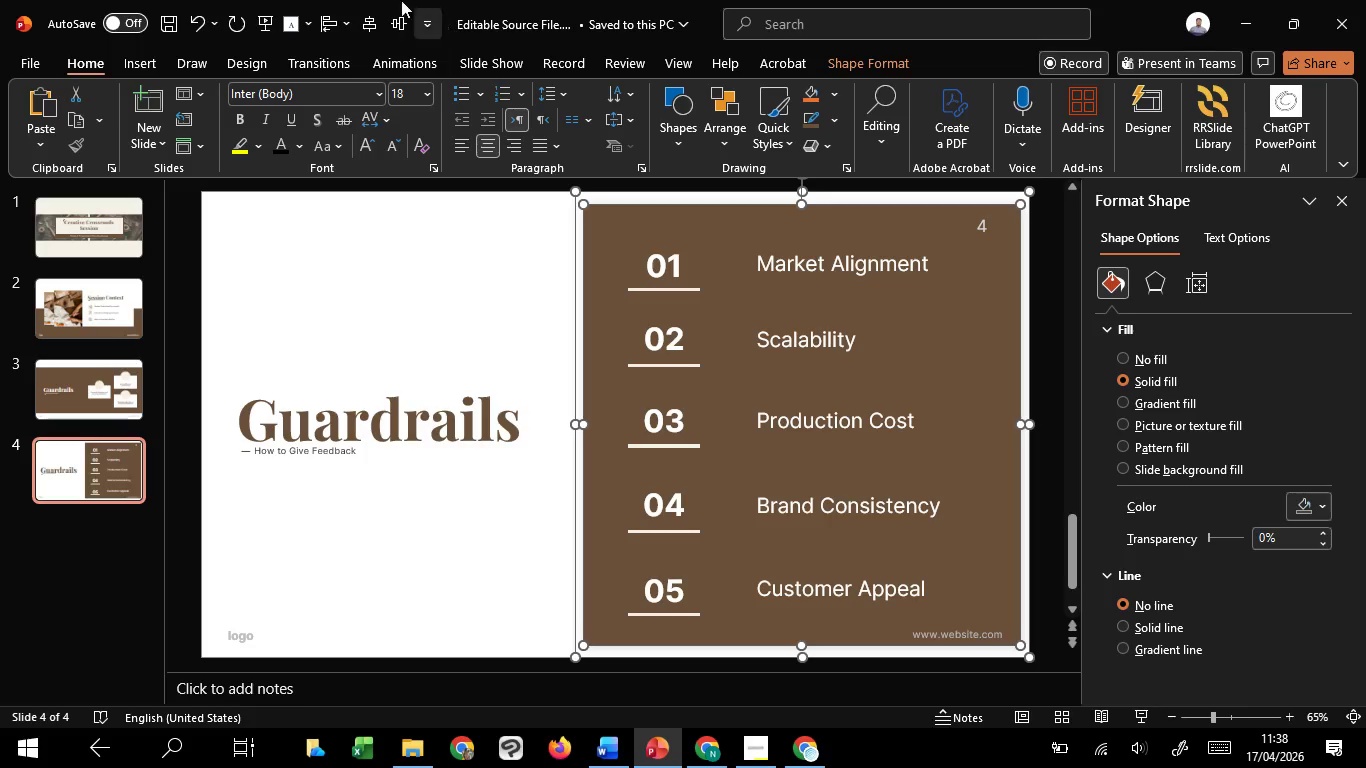 
key(Shift+ShiftLeft)
 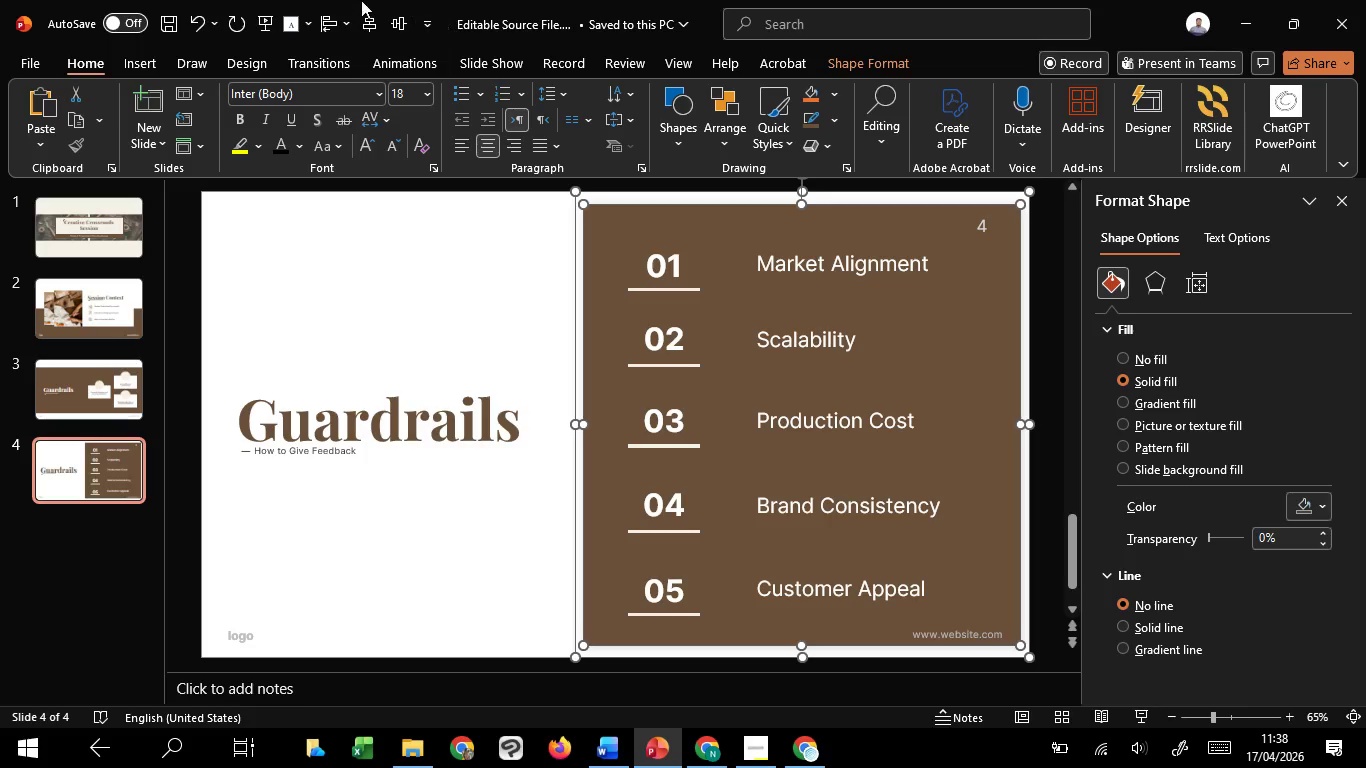 
key(Shift+ShiftLeft)
 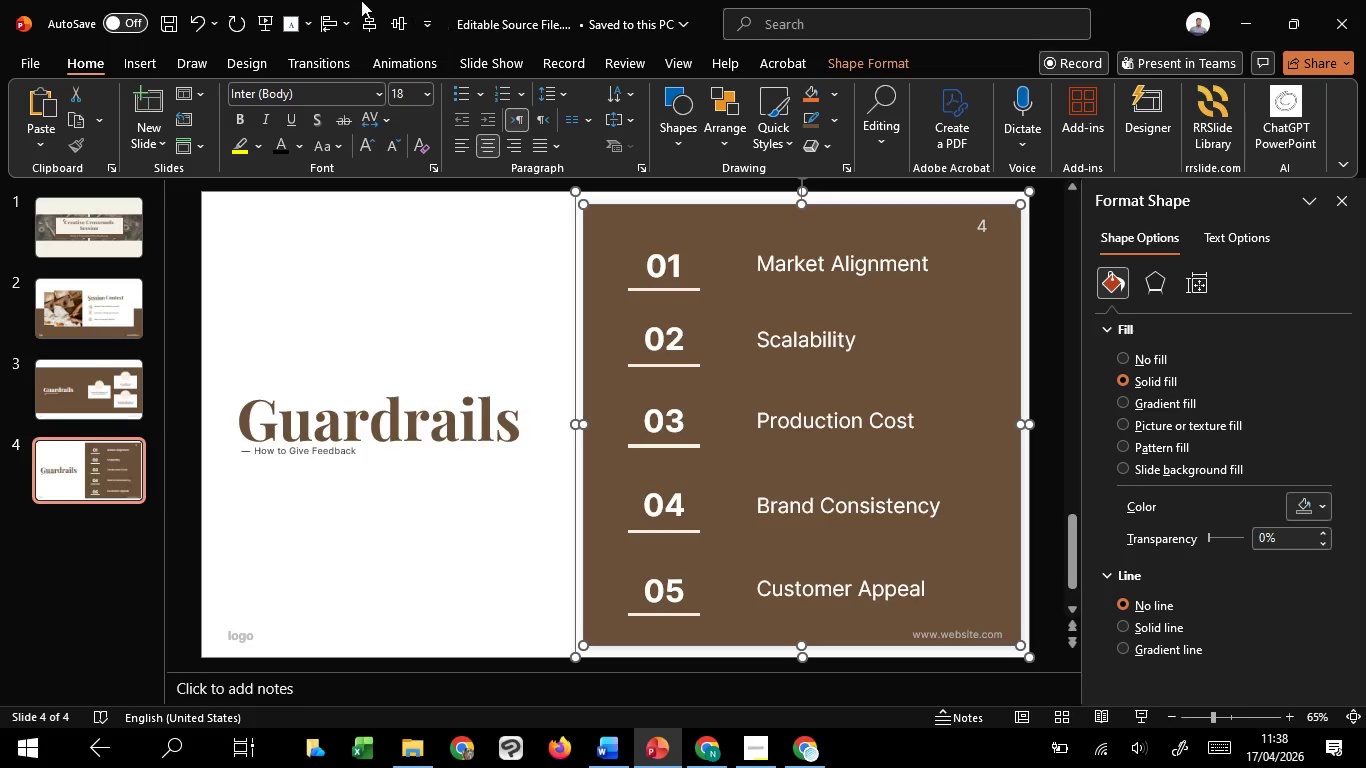 
key(Shift+ShiftLeft)
 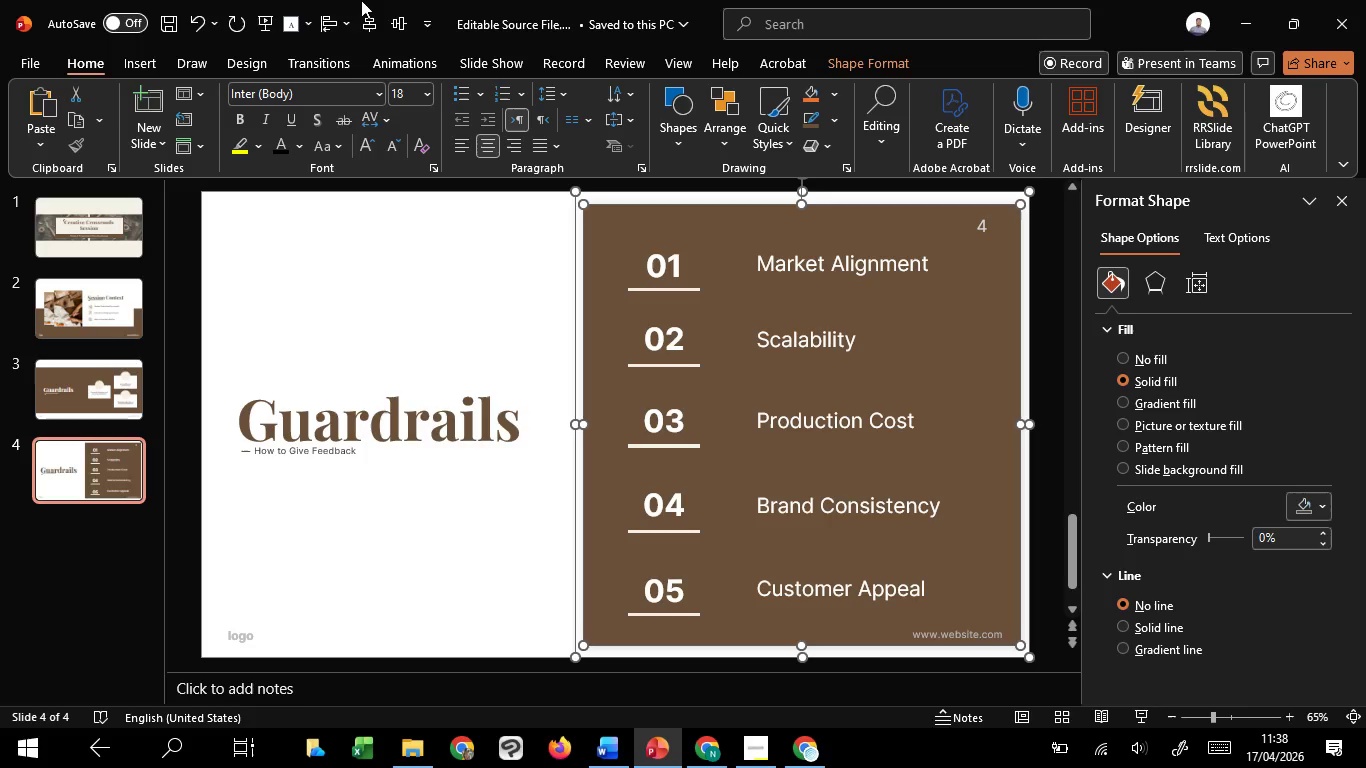 
key(Shift+ShiftLeft)
 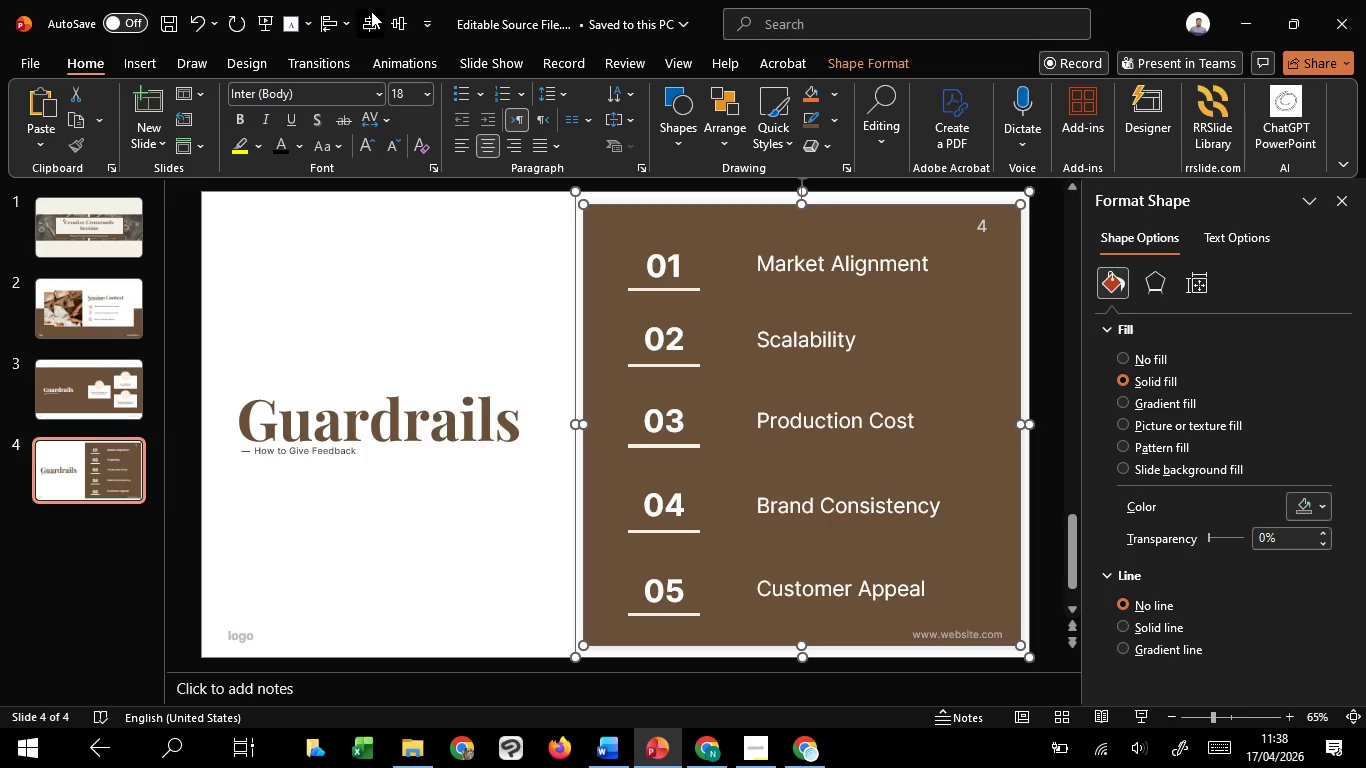 
left_click([371, 11])
 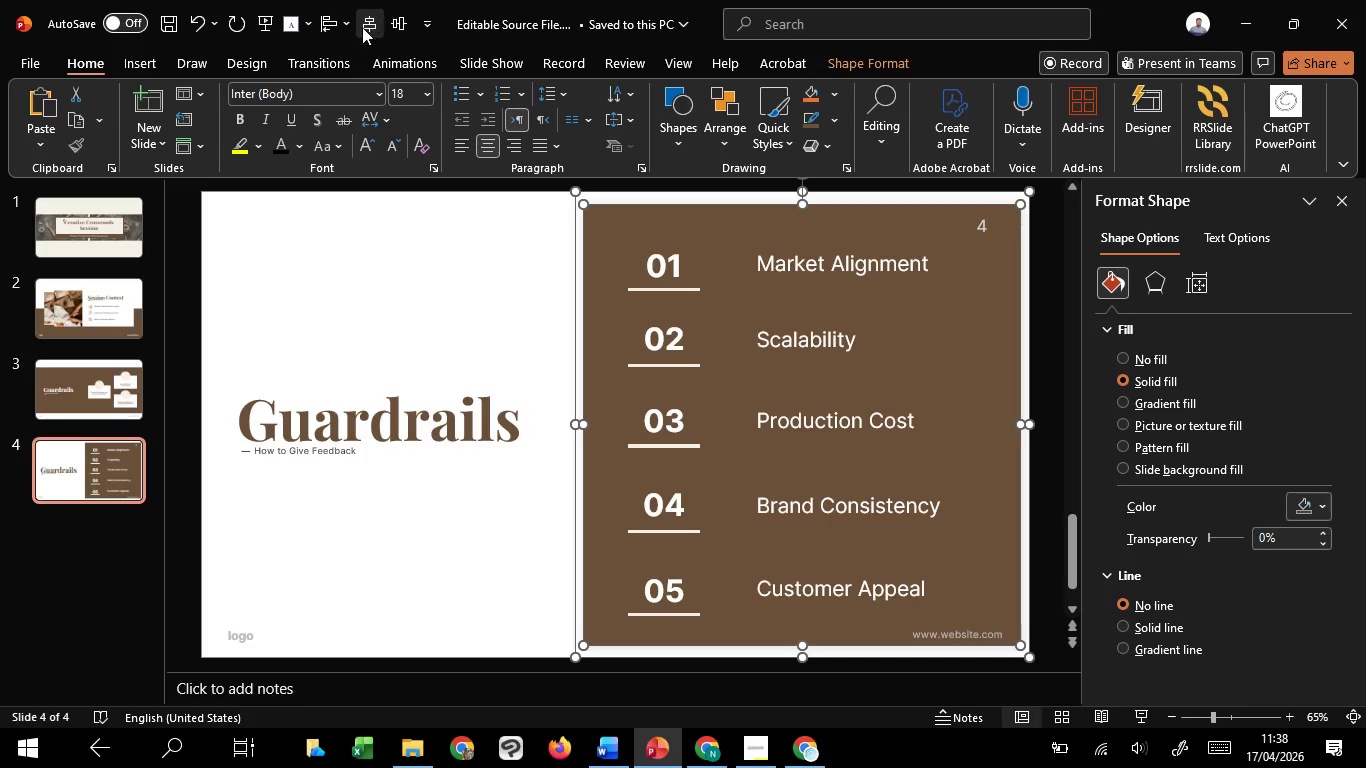 
left_click([362, 27])
 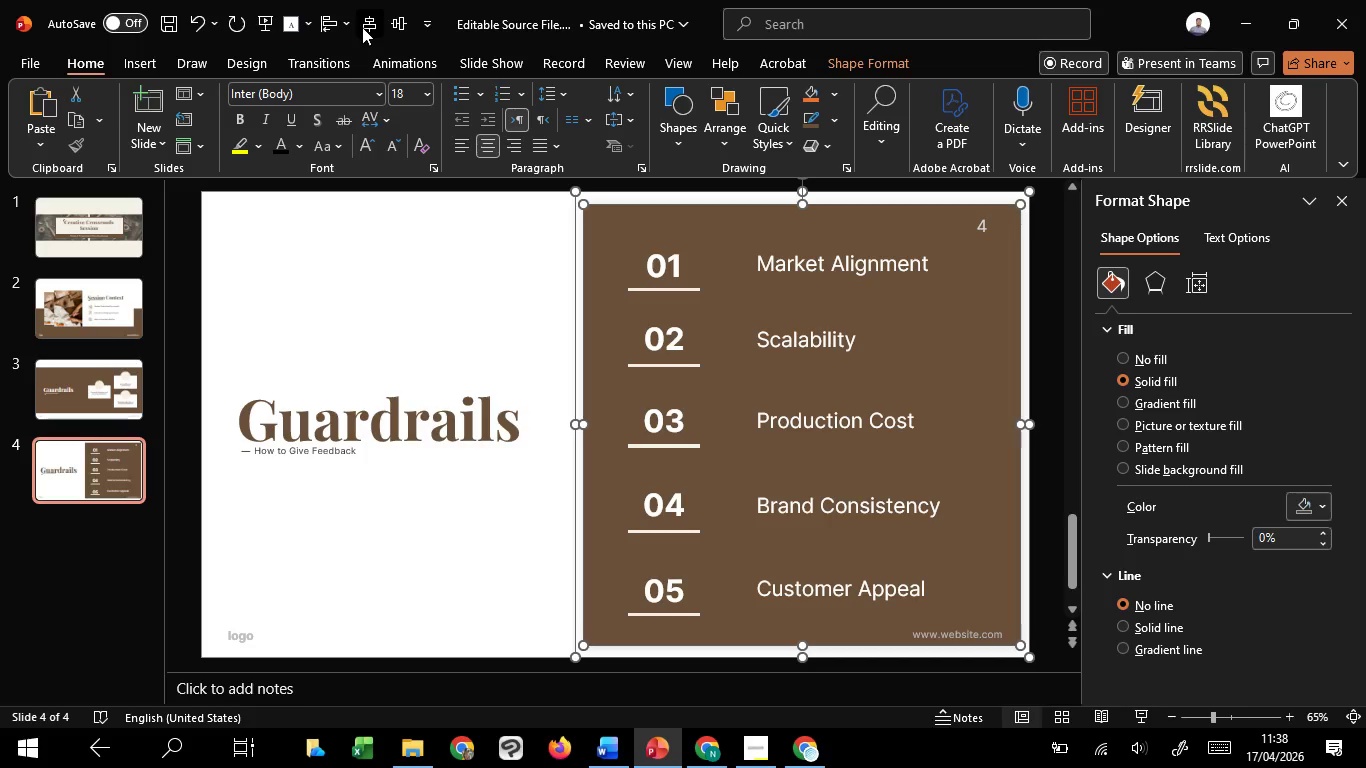 
double_click([362, 27])
 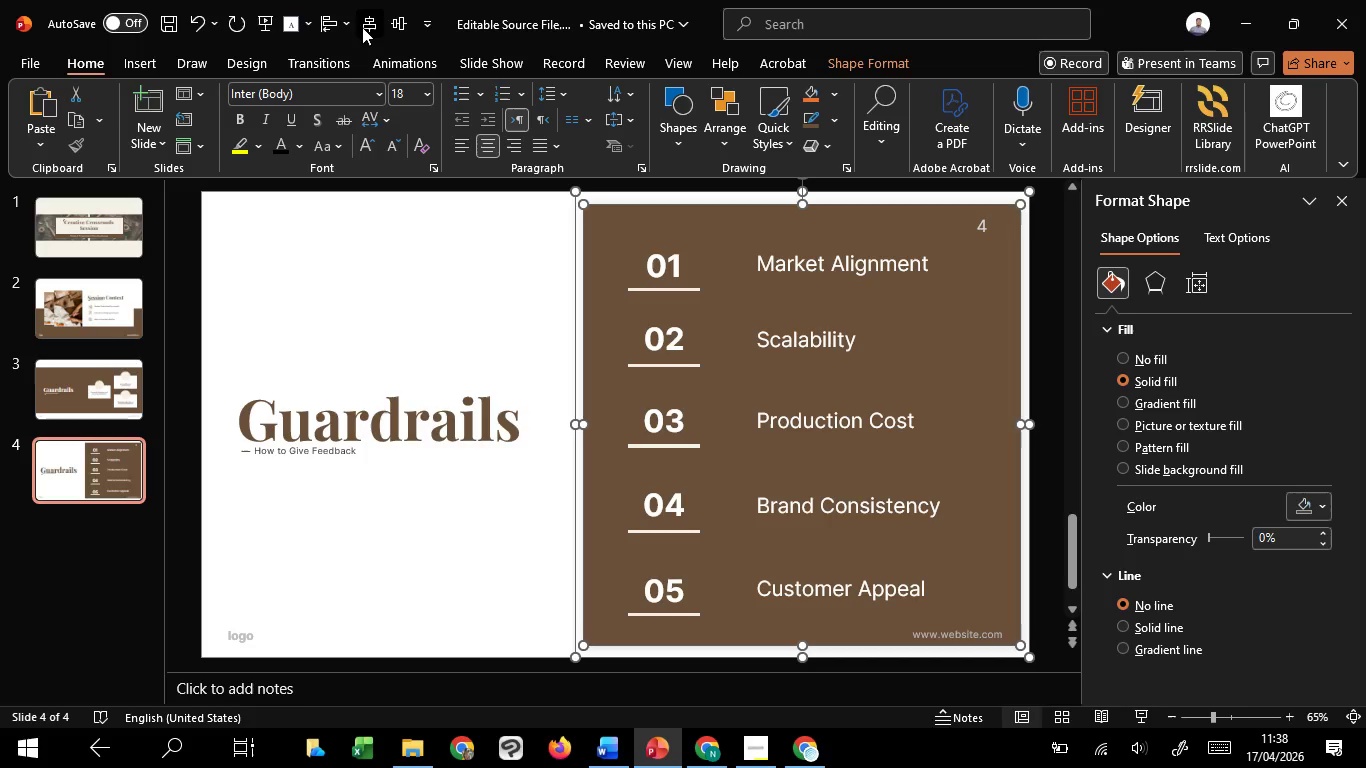 
triple_click([362, 27])
 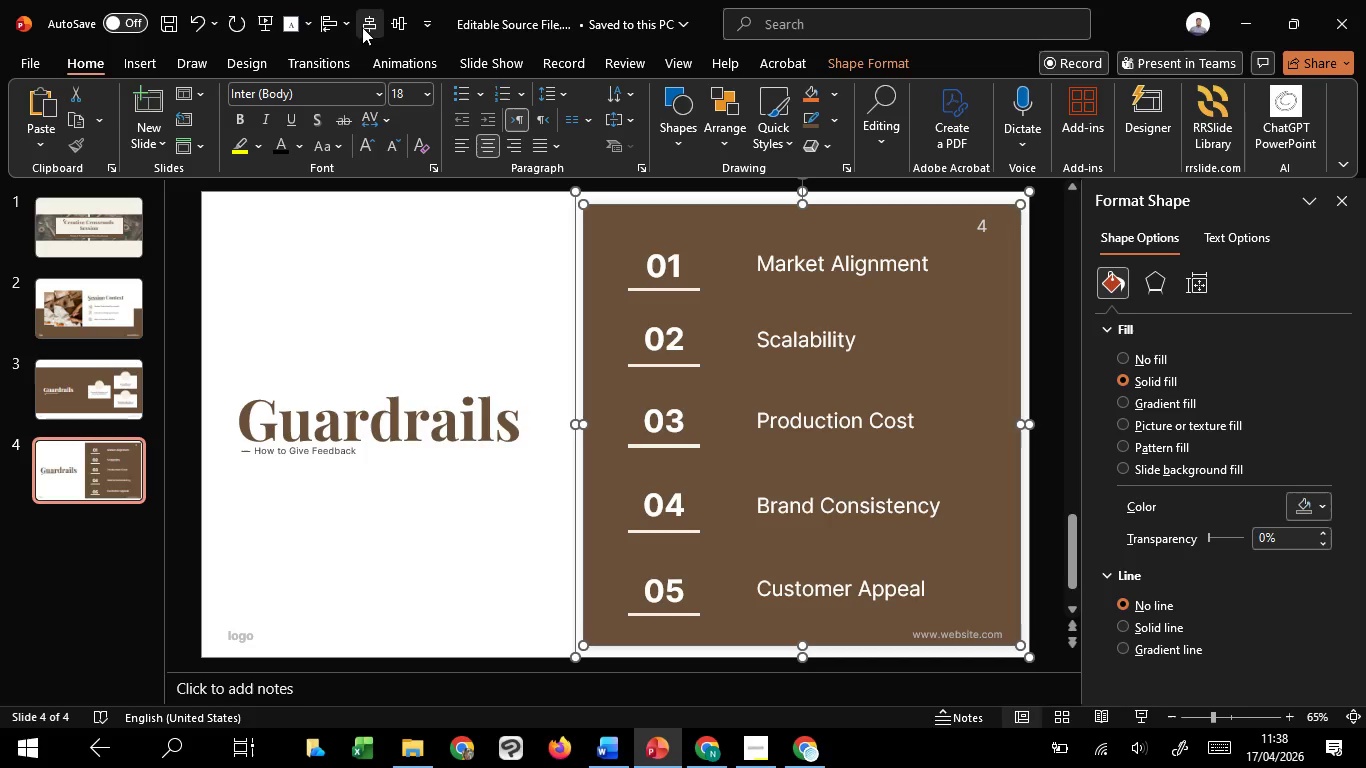 
triple_click([362, 27])
 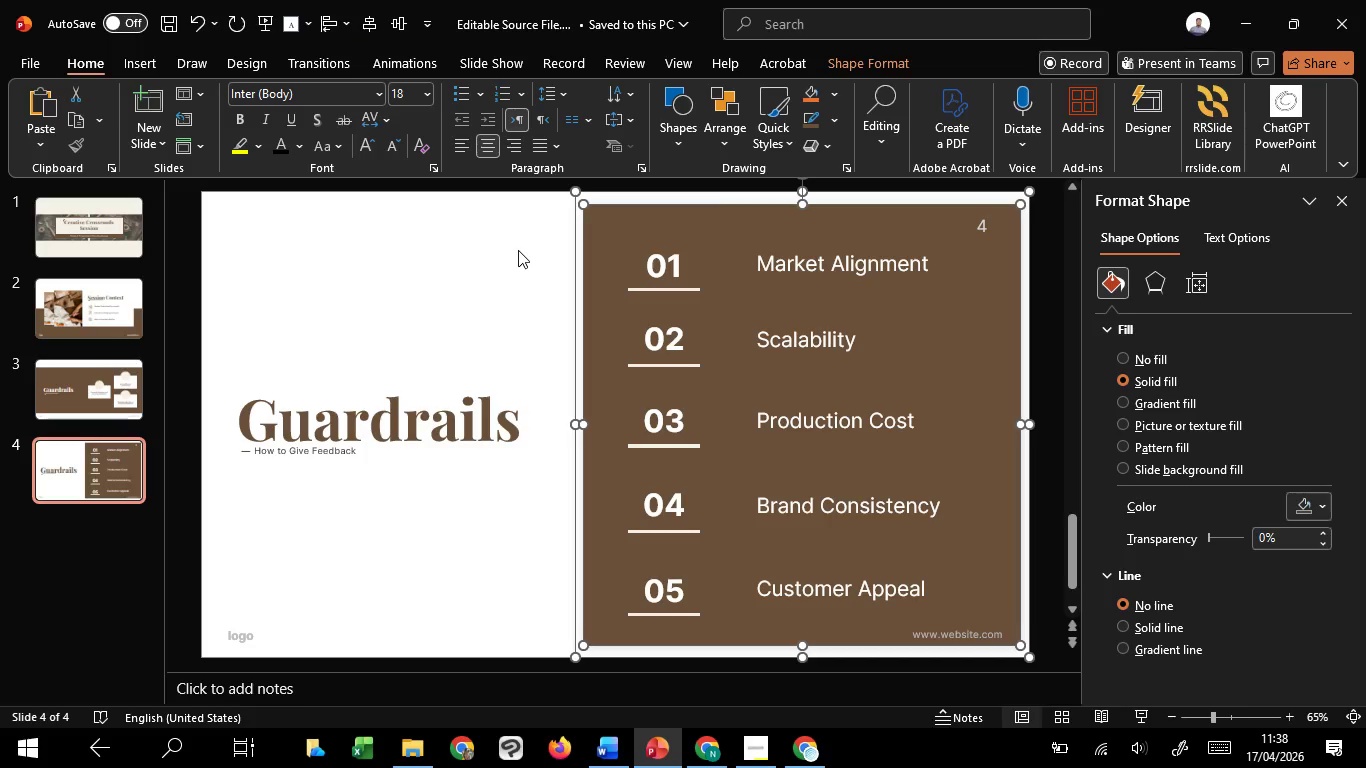 
left_click([518, 250])
 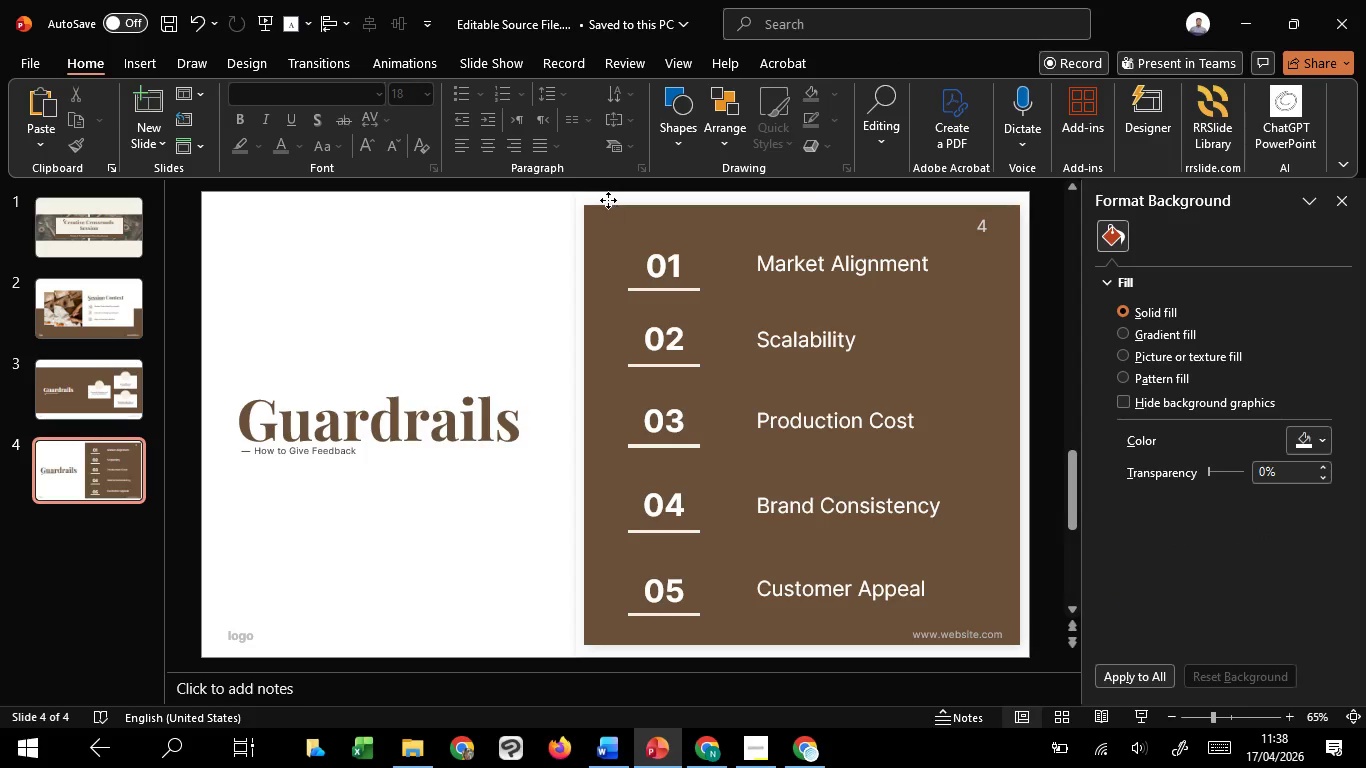 
left_click([608, 200])
 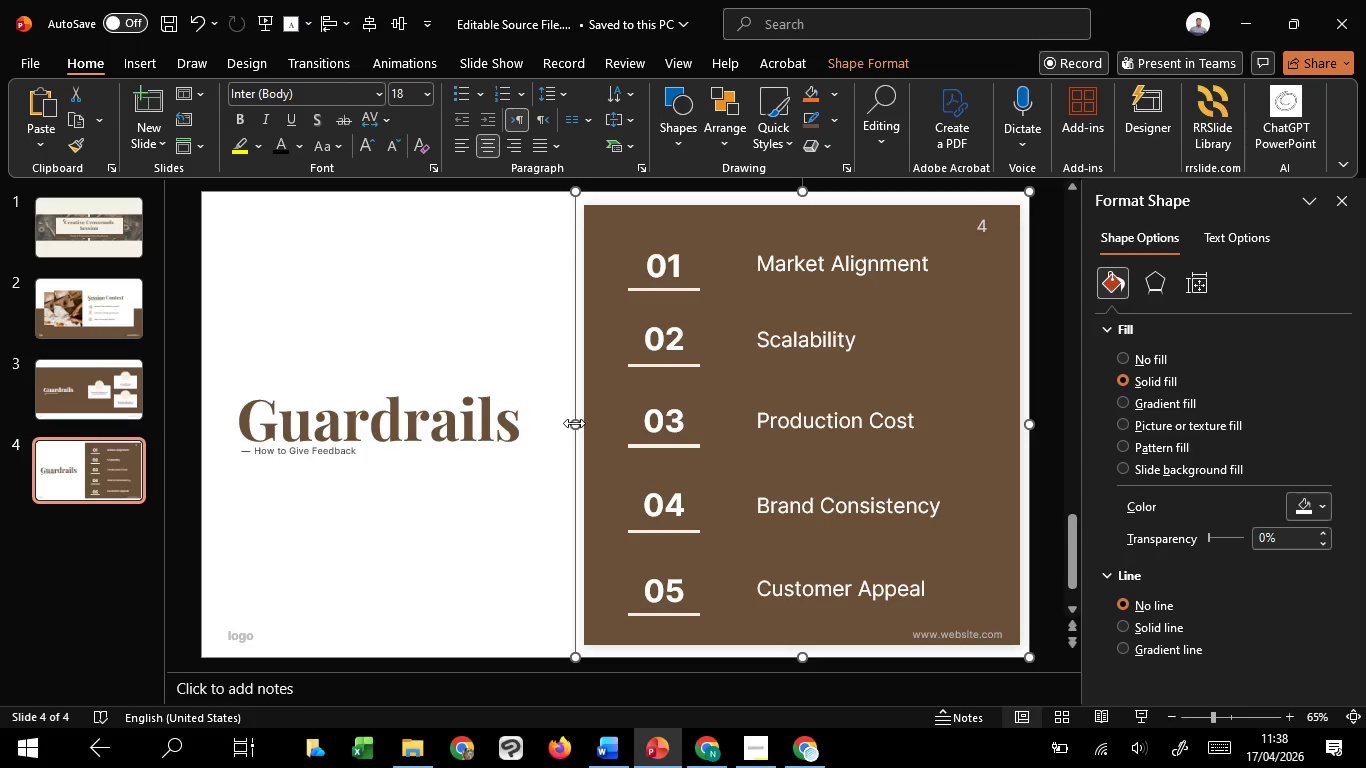 
left_click_drag(start_coordinate=[574, 423], to_coordinate=[568, 426])
 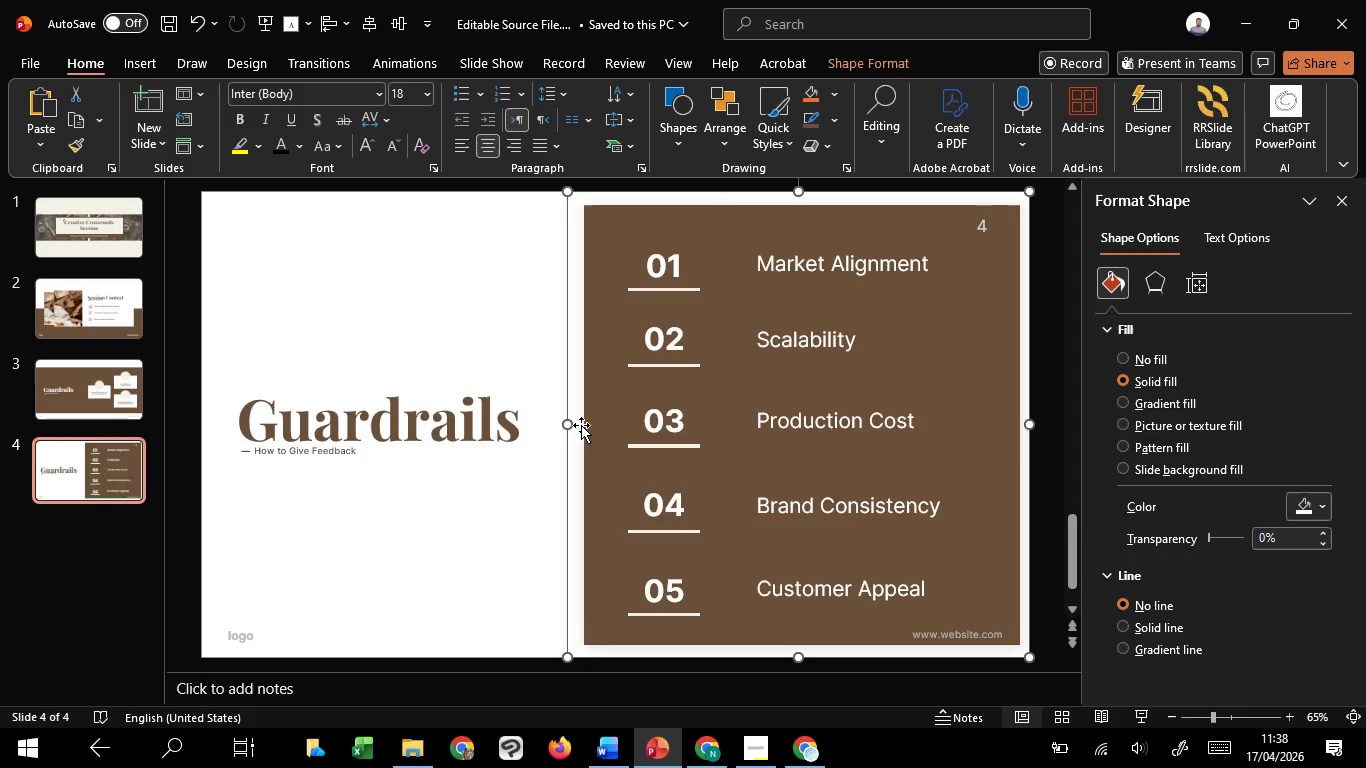 
hold_key(key=ShiftLeft, duration=1.11)
left_click([598, 428])
 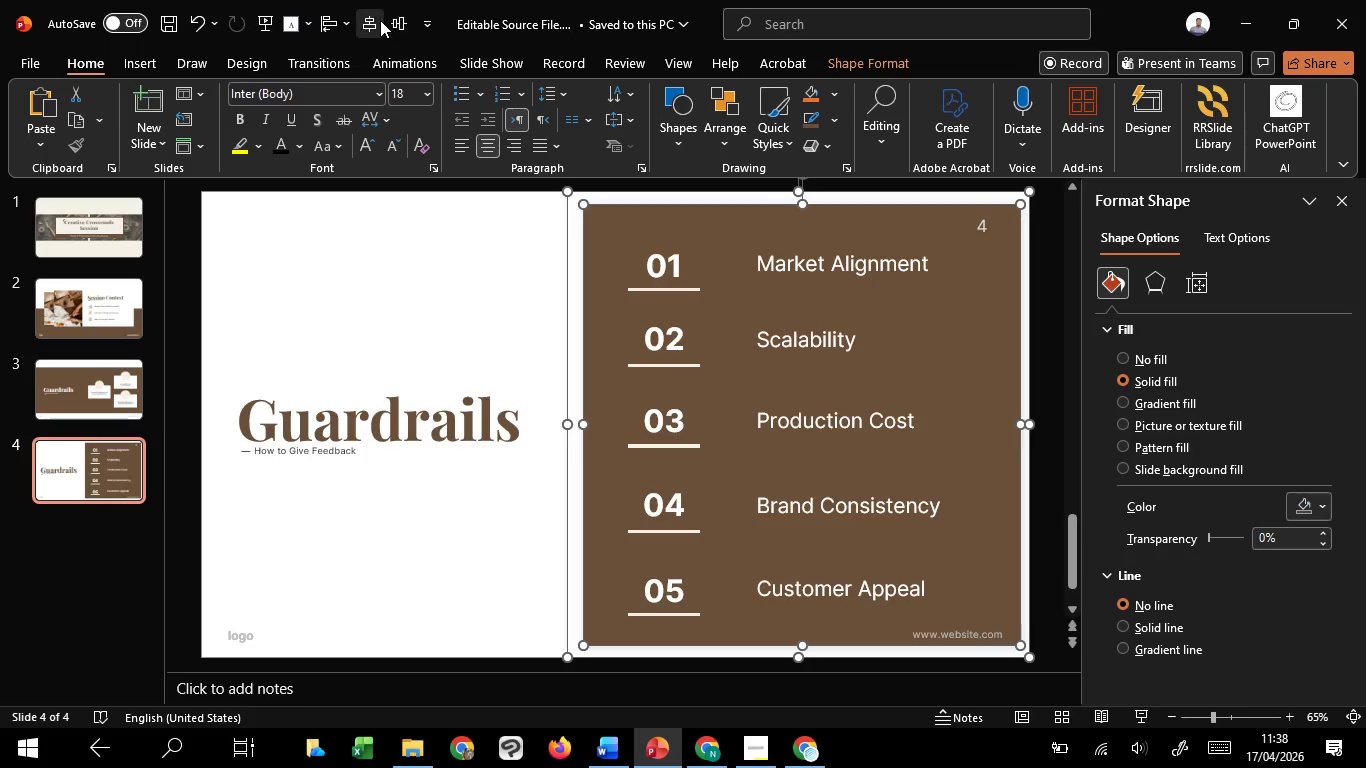 
left_click([375, 20])
 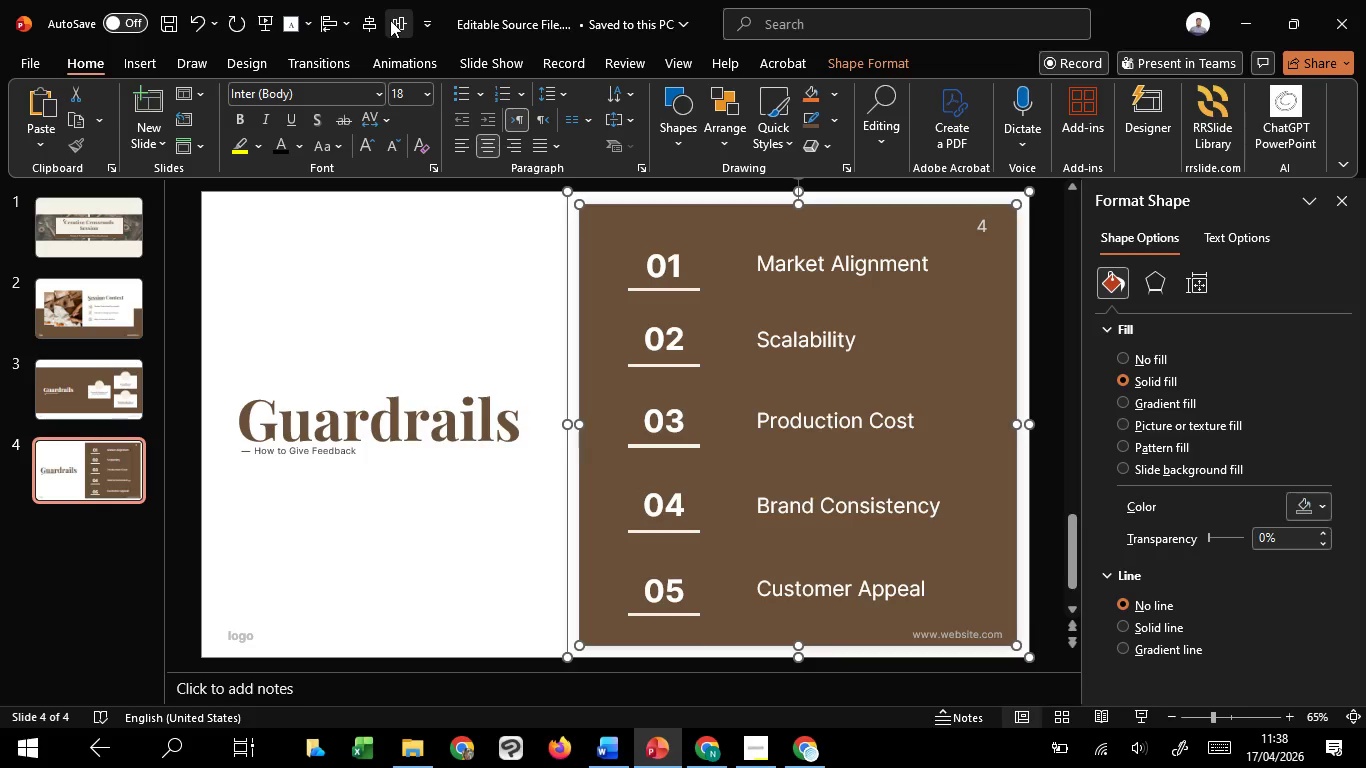 
left_click([390, 20])
 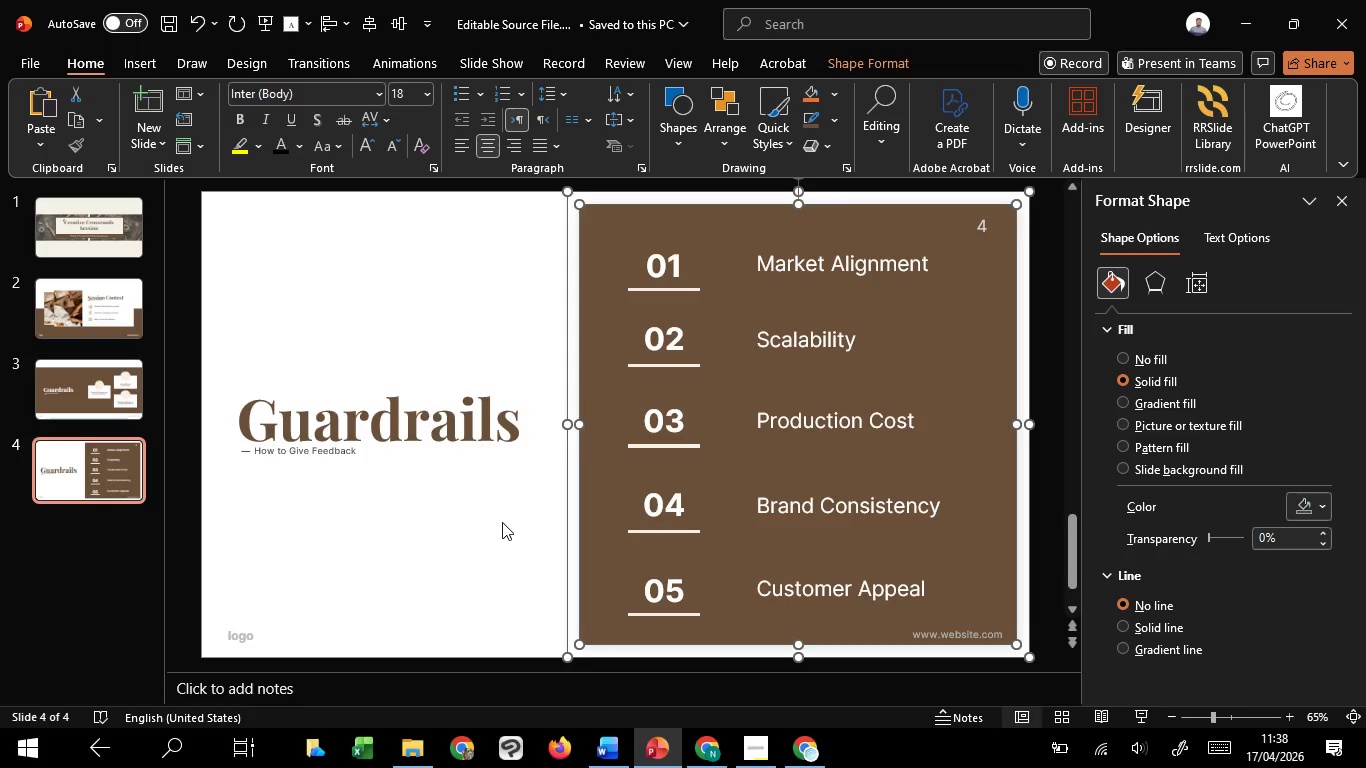 
left_click([502, 523])
 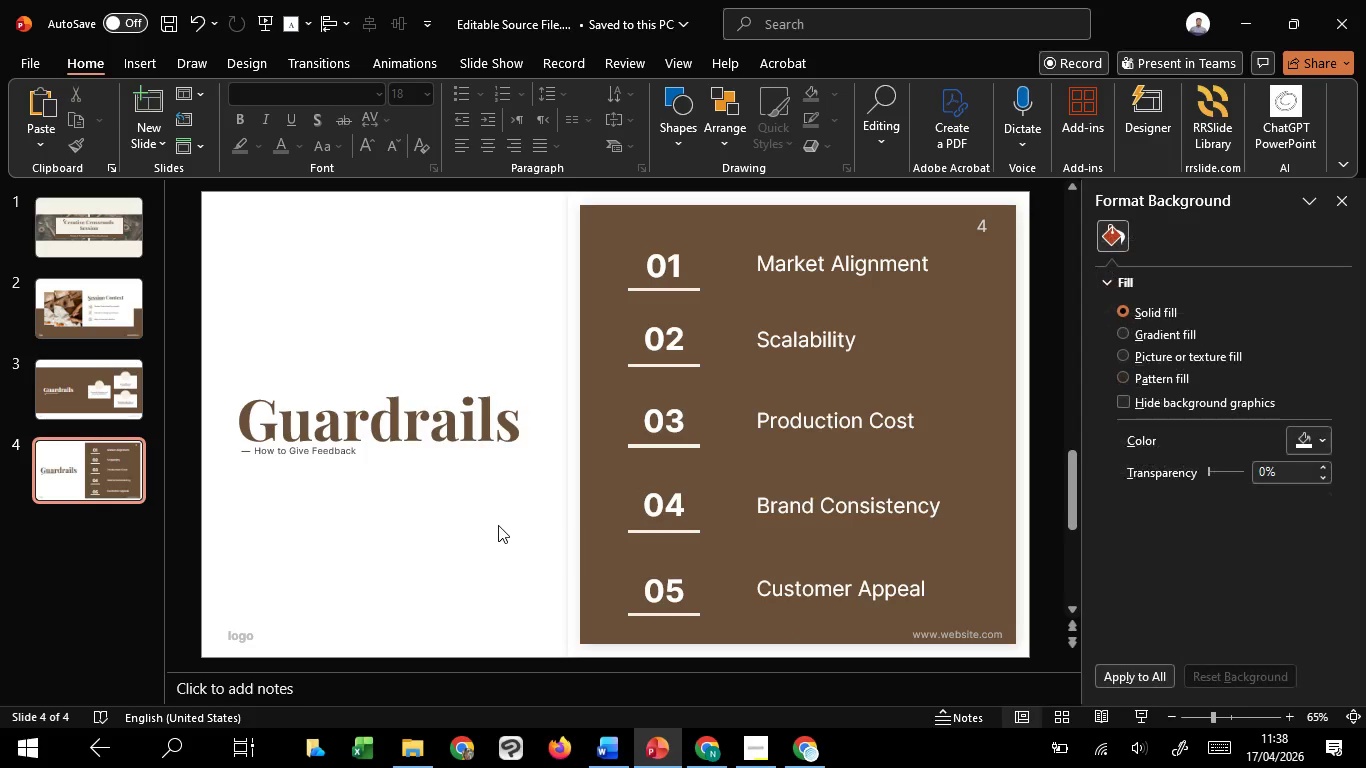 
hold_key(key=ControlLeft, duration=0.48)
 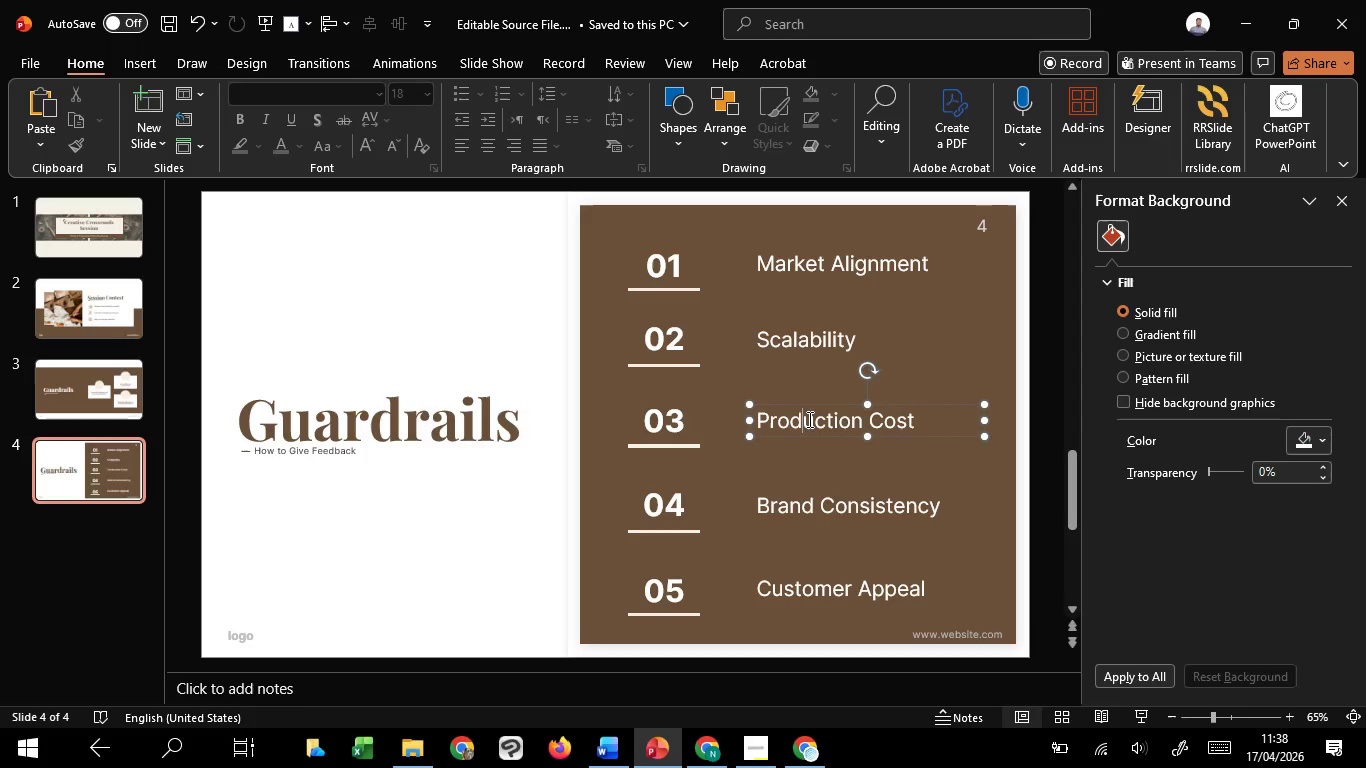 
left_click([808, 419])
 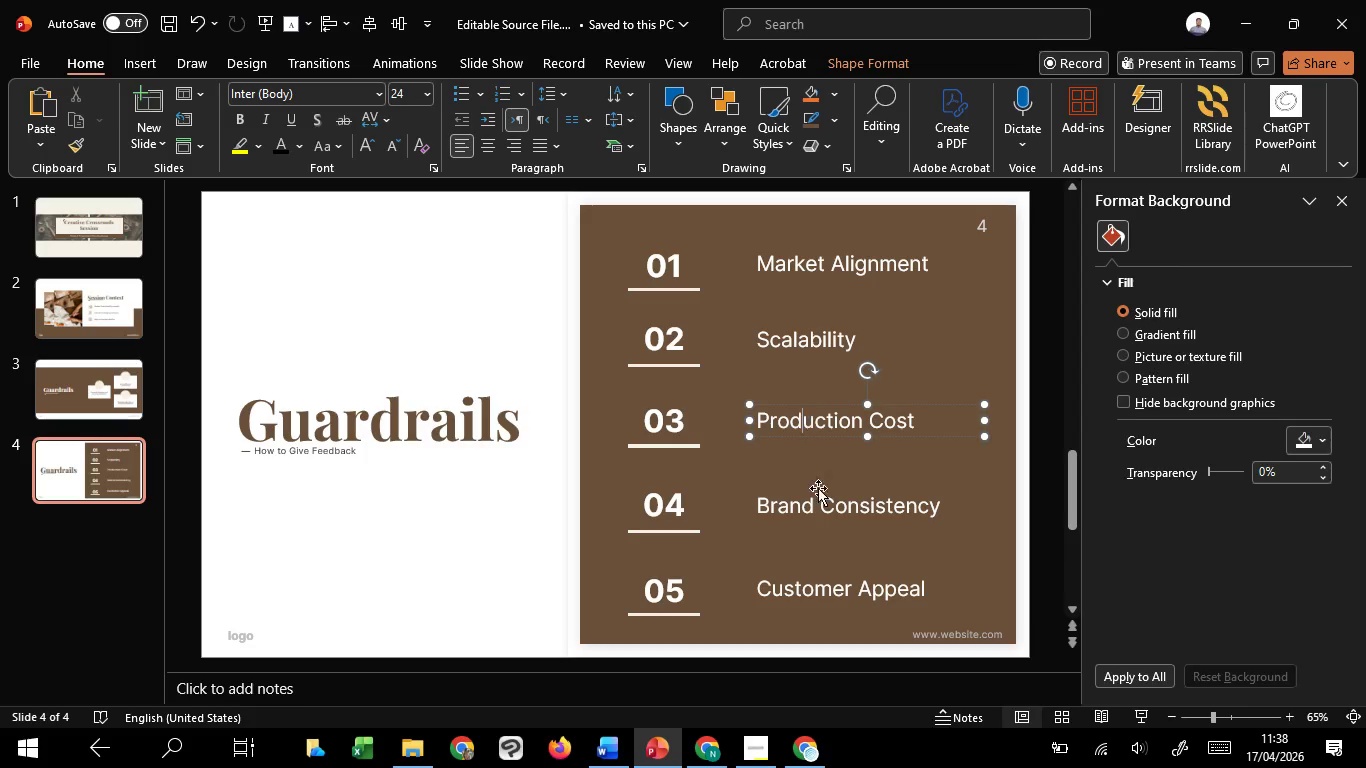 
hold_key(key=ShiftLeft, duration=1.52)
left_click([824, 512])
 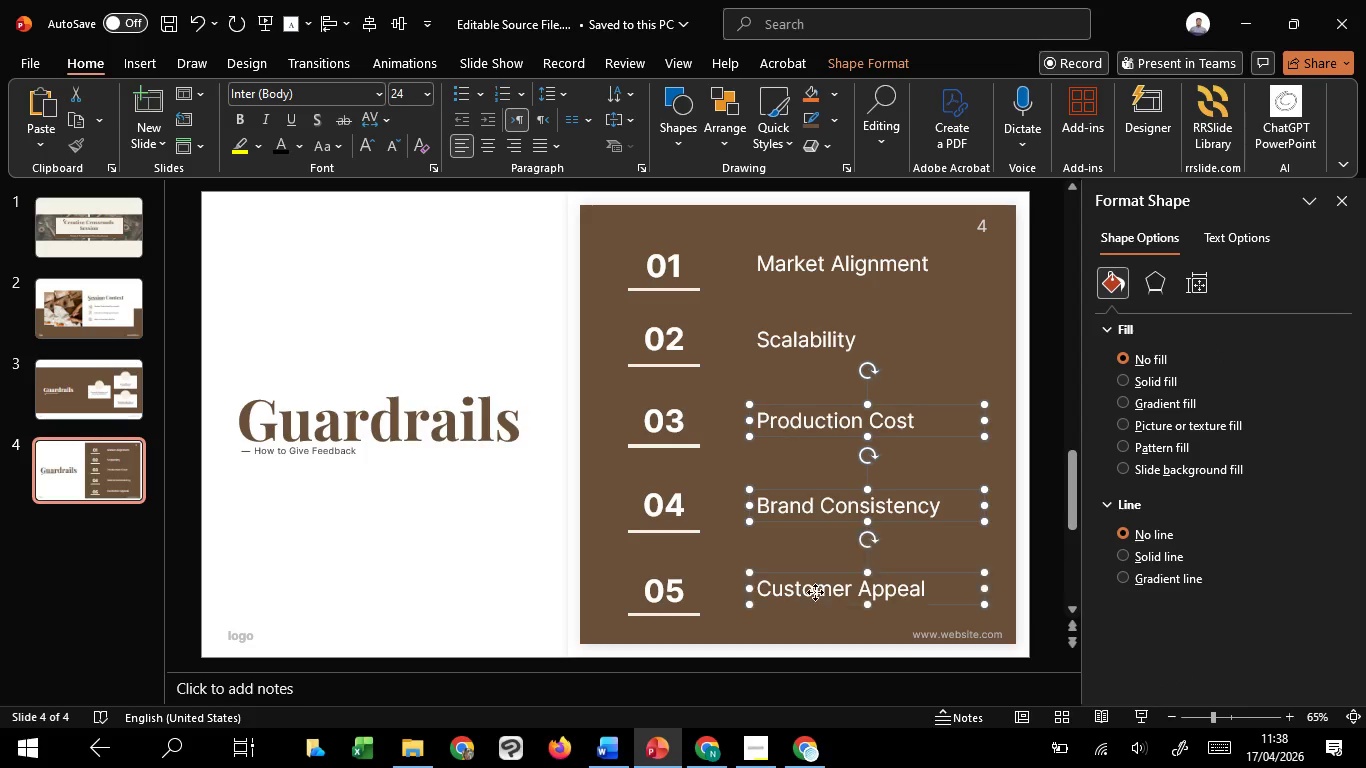 
left_click([815, 592])
 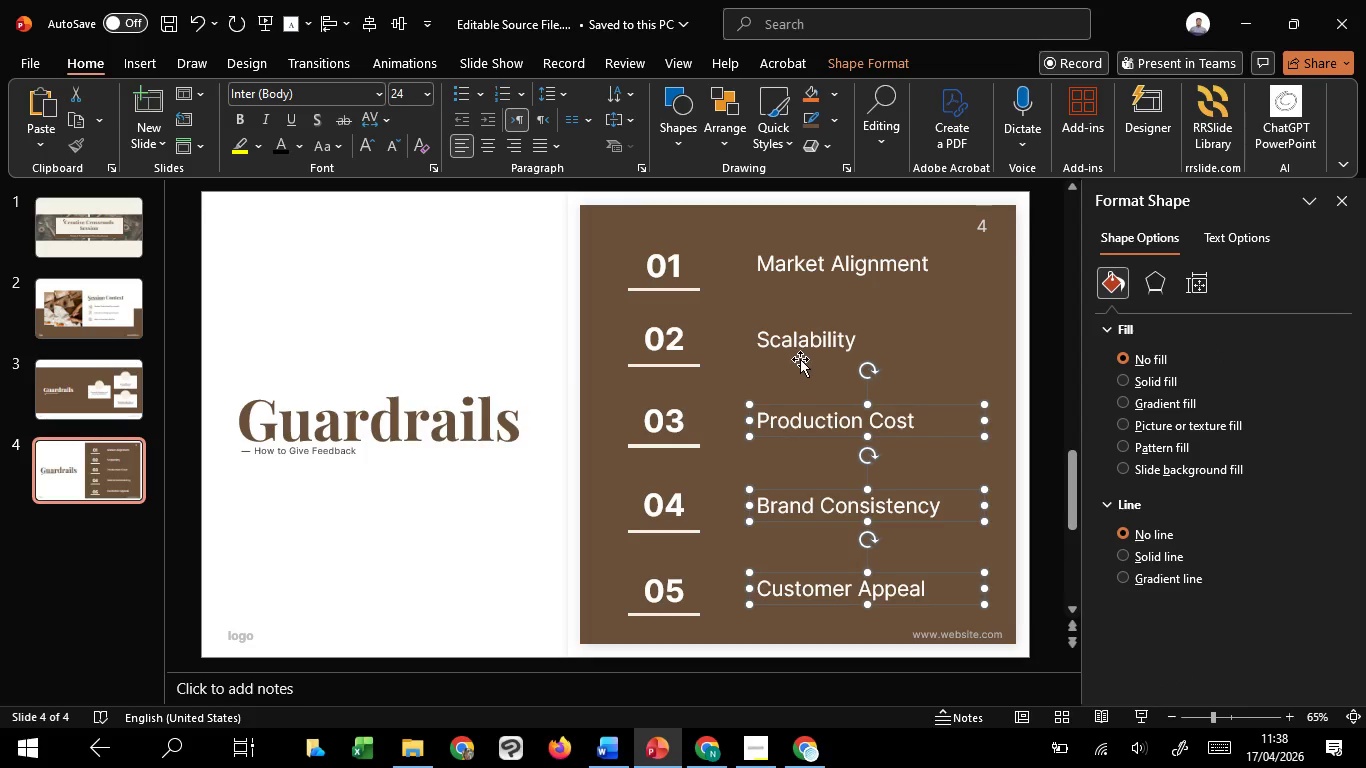 
hold_key(key=ShiftLeft, duration=1.52)
left_click([800, 353])
 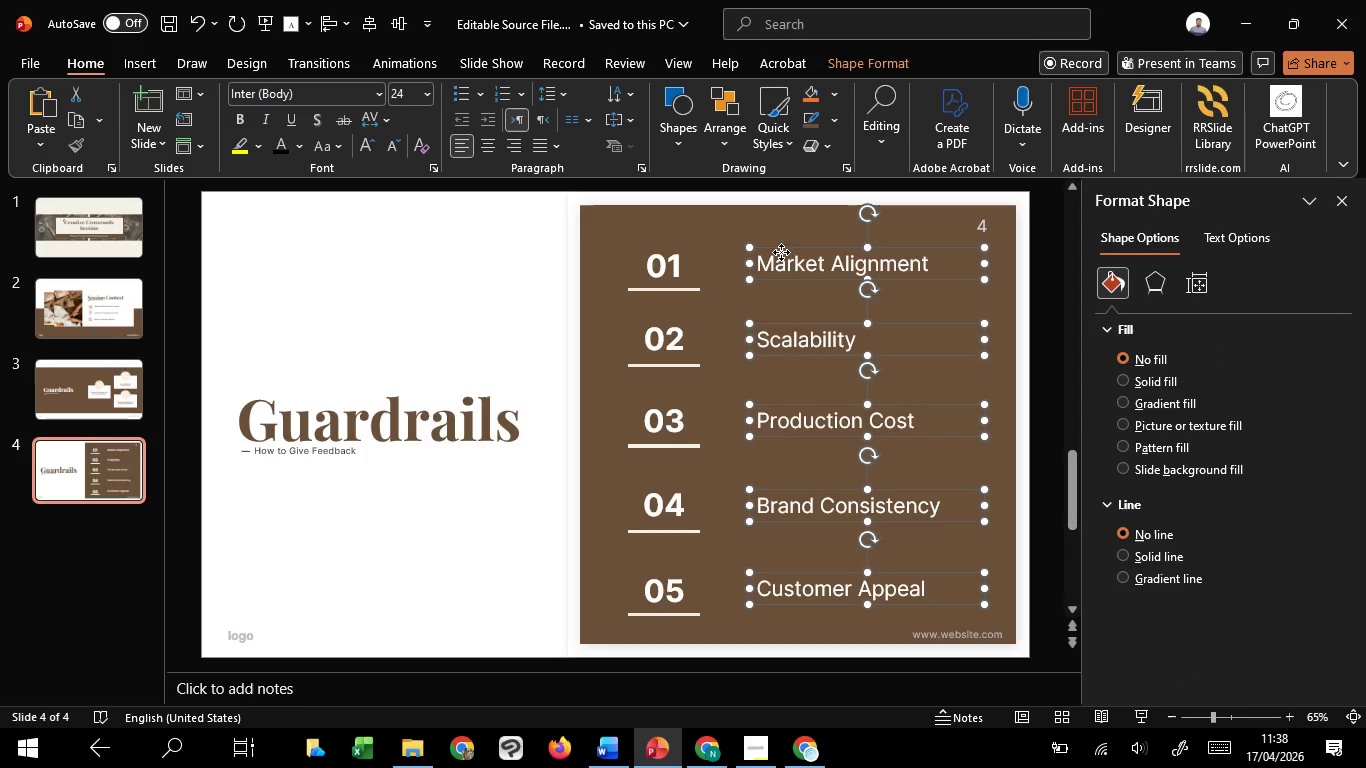 
left_click([781, 252])
 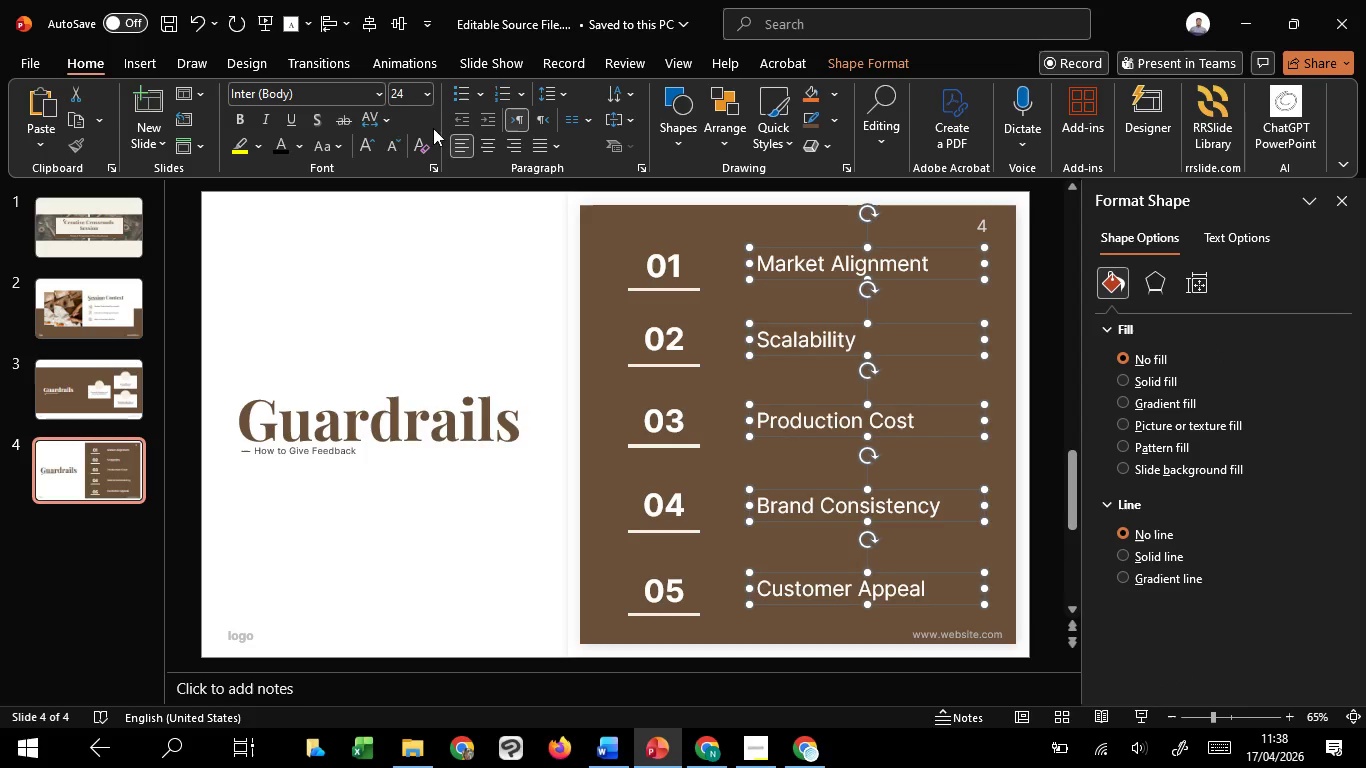 
key(Shift+ShiftLeft)
 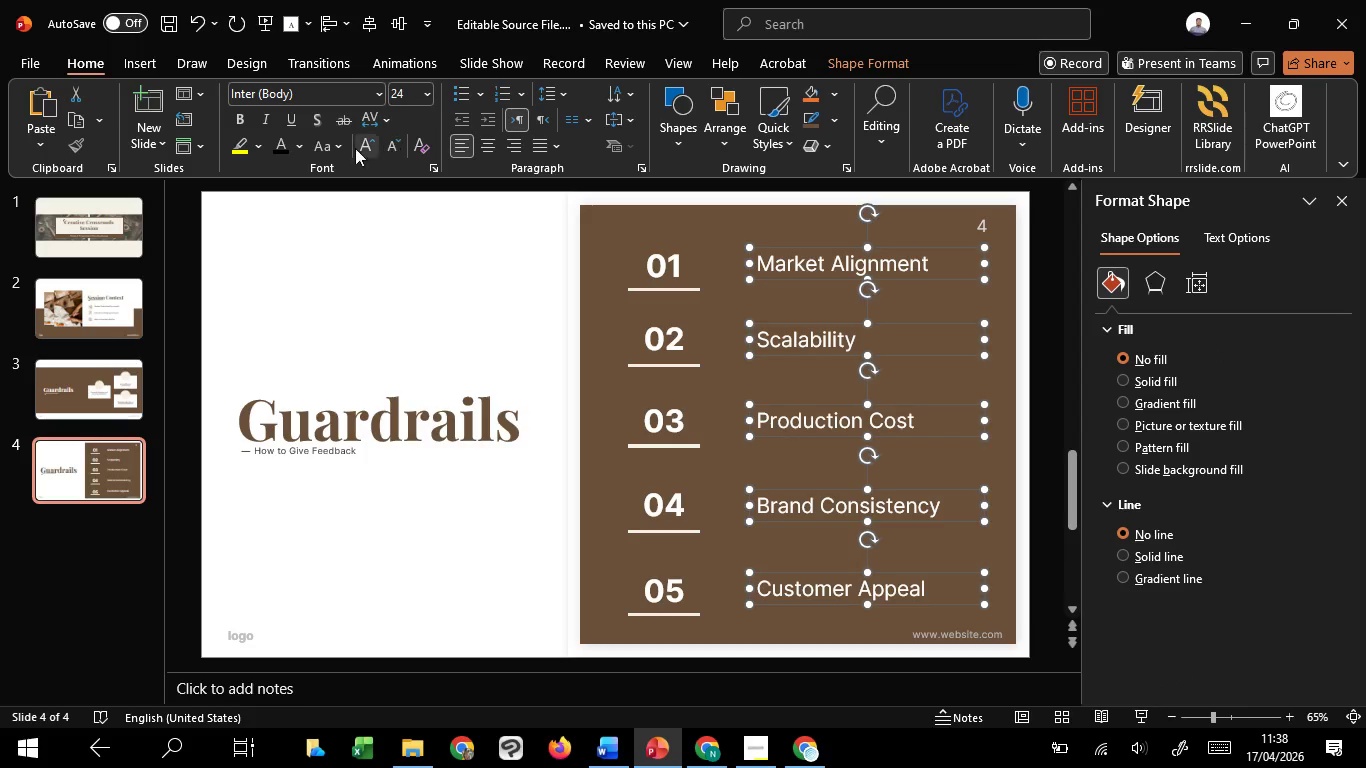 
key(Shift+ShiftLeft)
 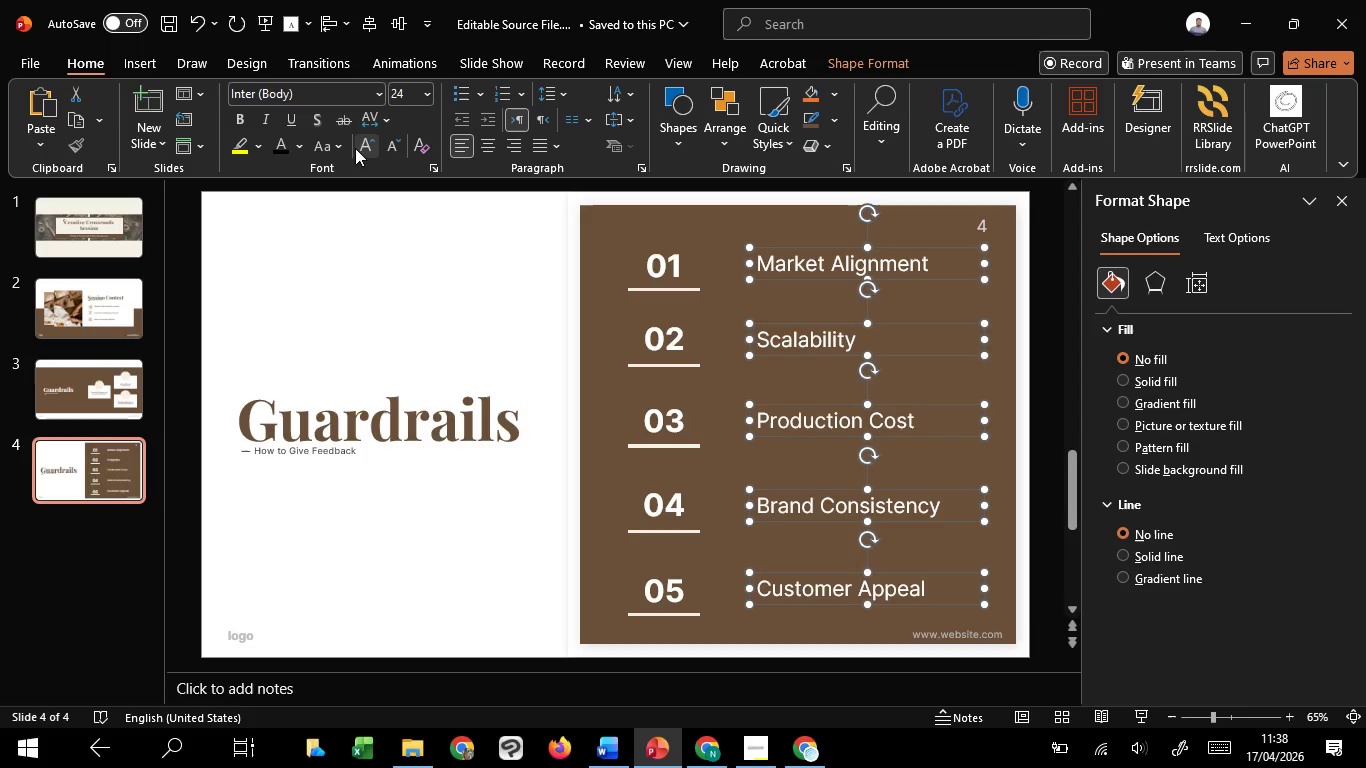 
key(Shift+ShiftLeft)
 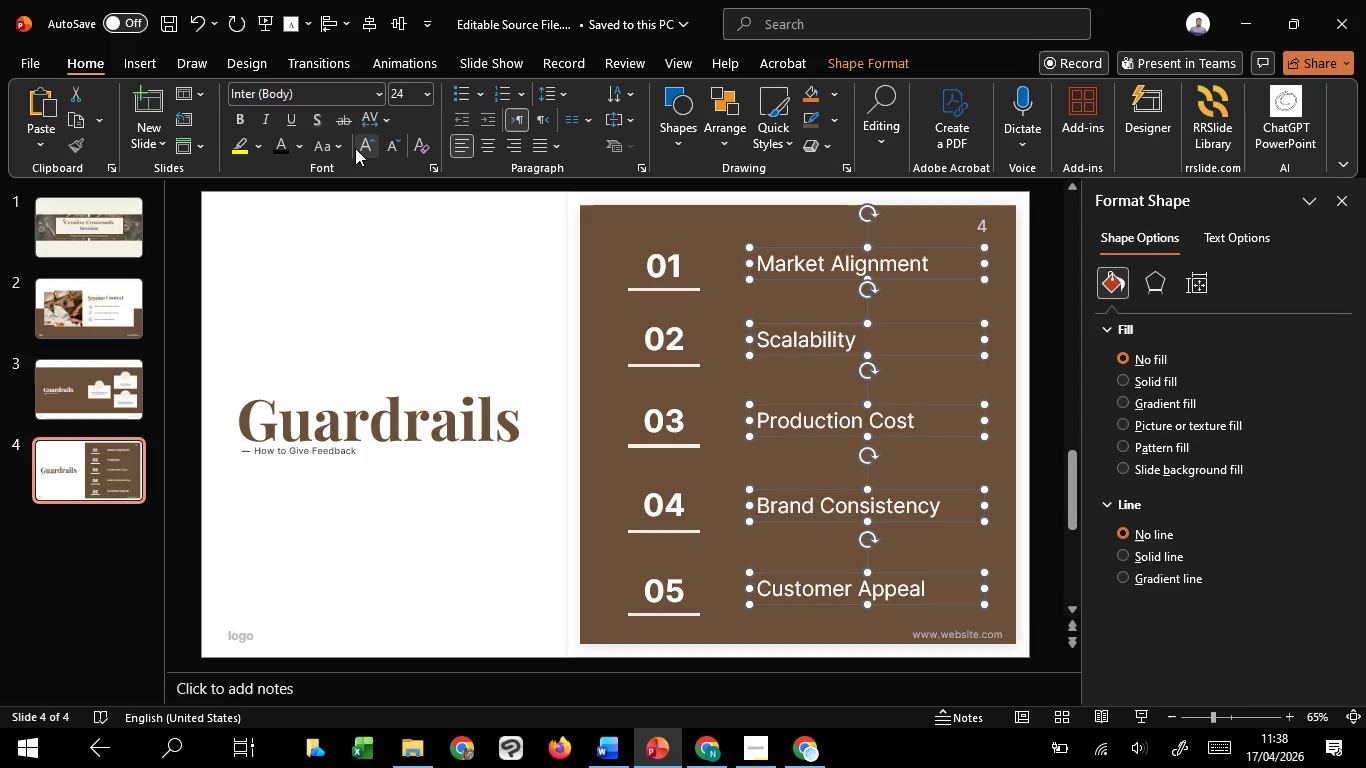 
key(Shift+ShiftLeft)
 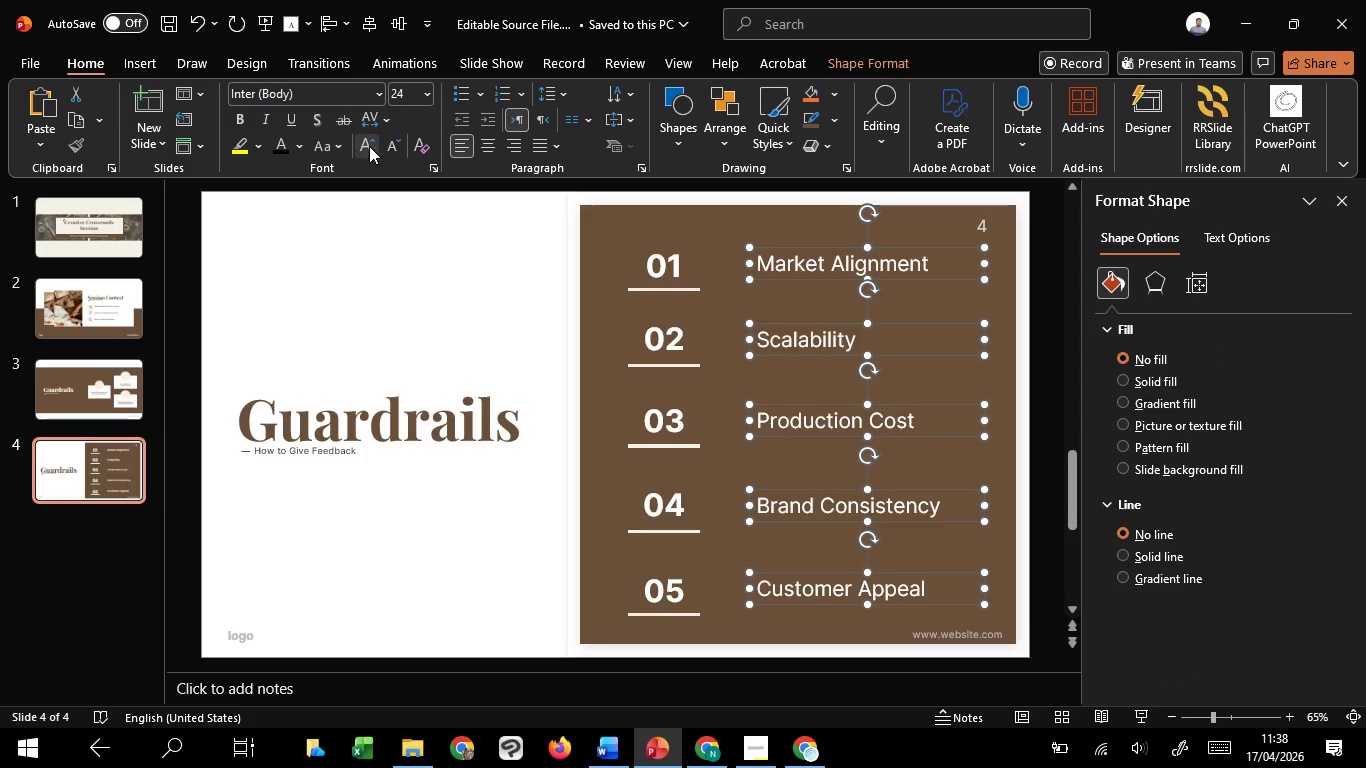 
key(Shift+ShiftLeft)
 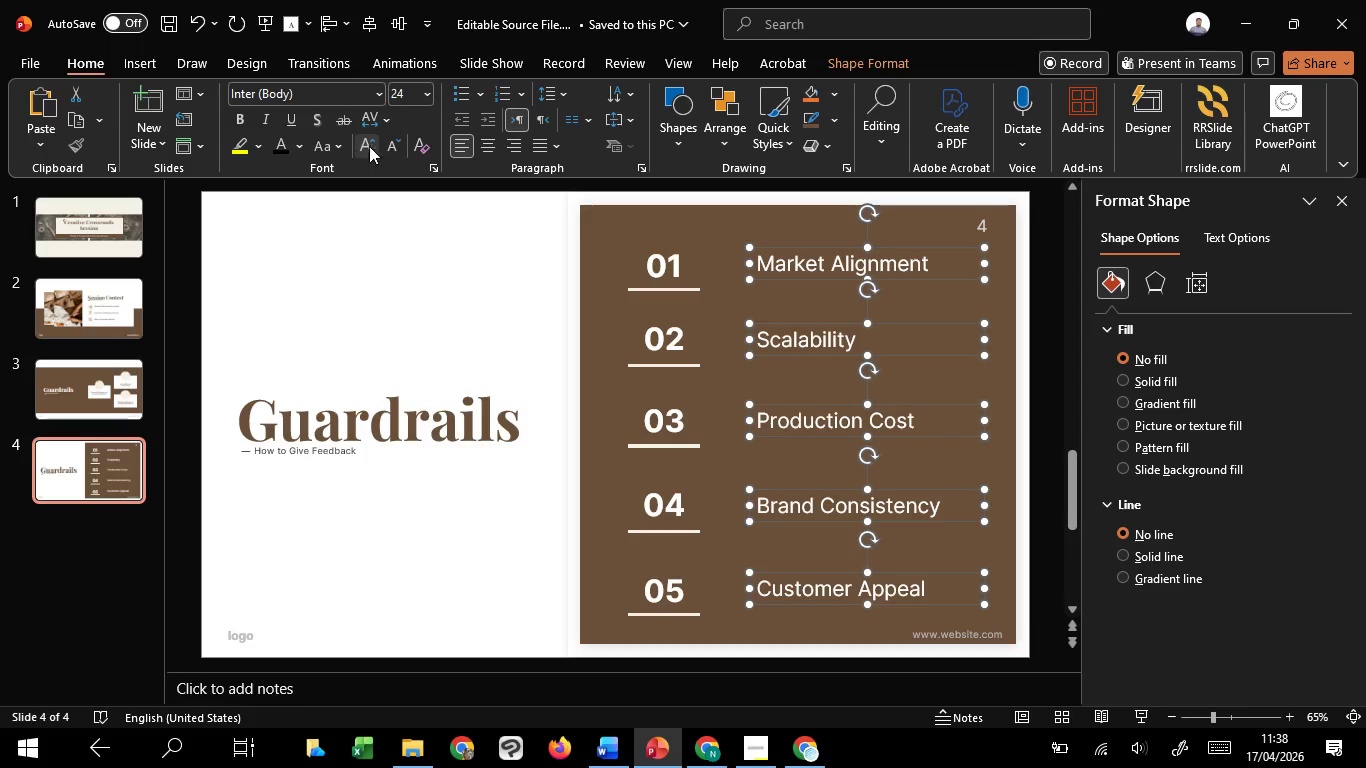 
key(Shift+ShiftLeft)
 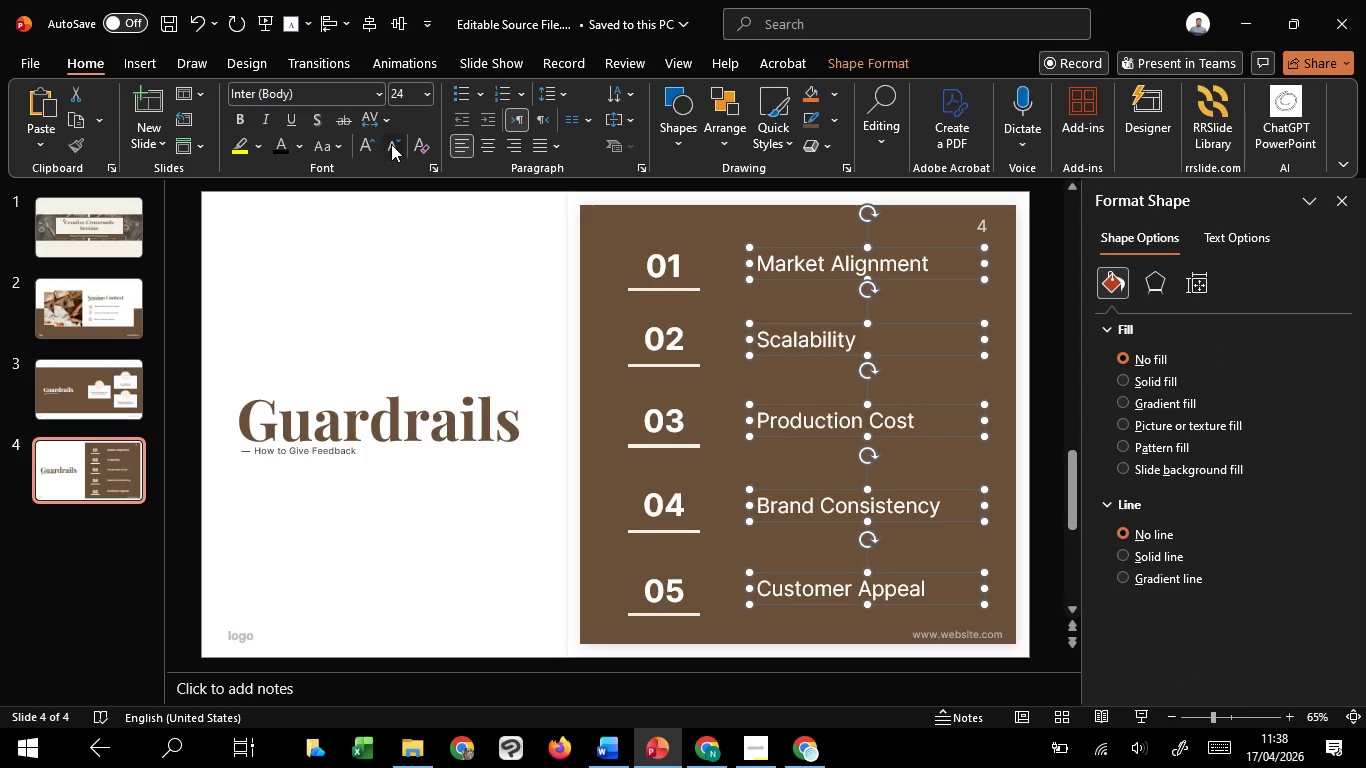 
left_click([391, 144])
 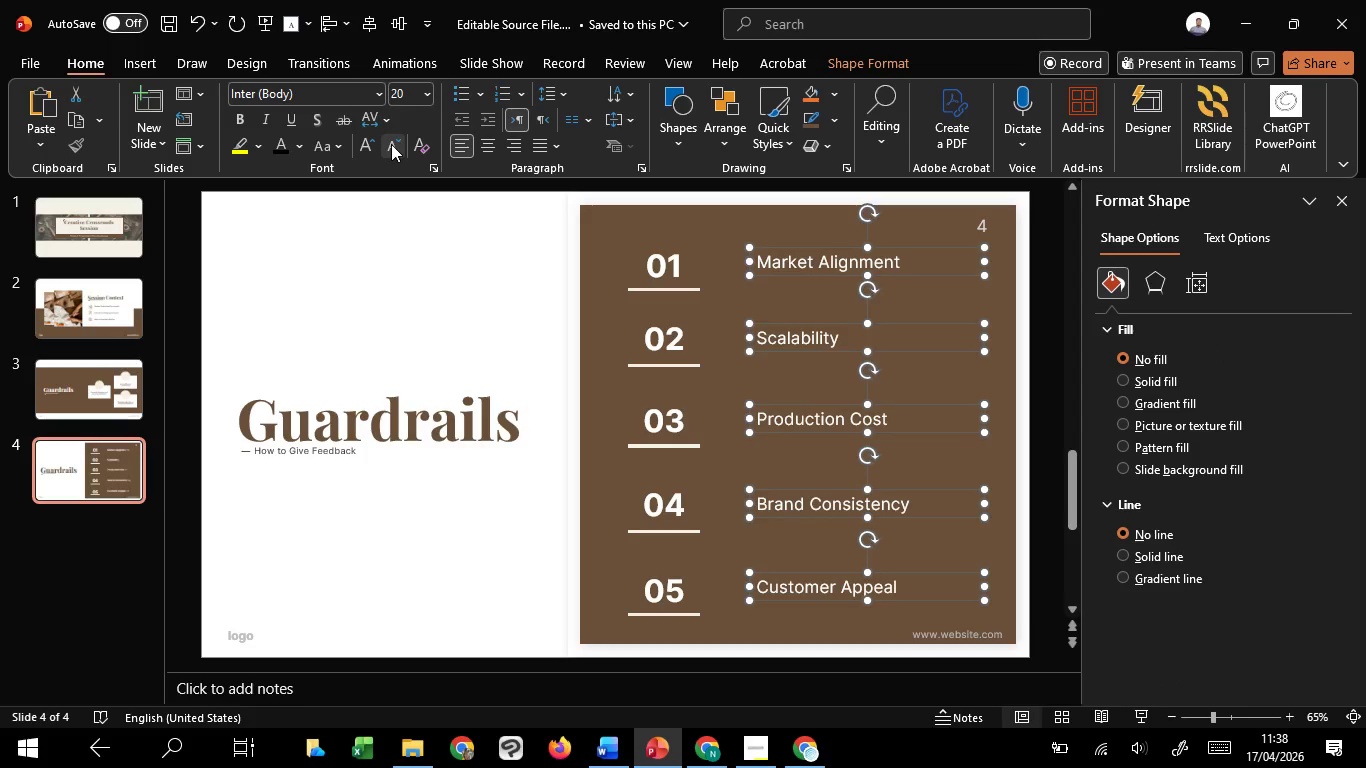 
left_click([391, 144])
 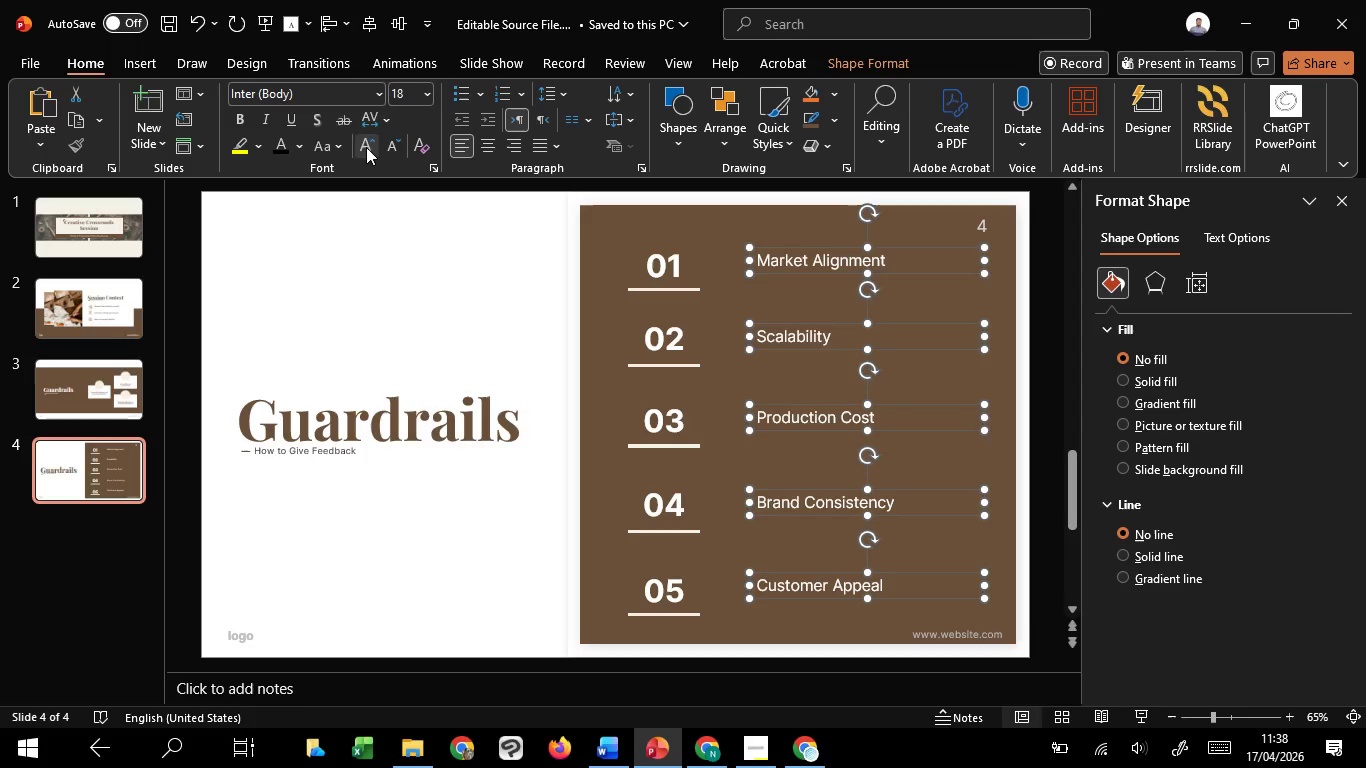 
left_click([366, 147])
 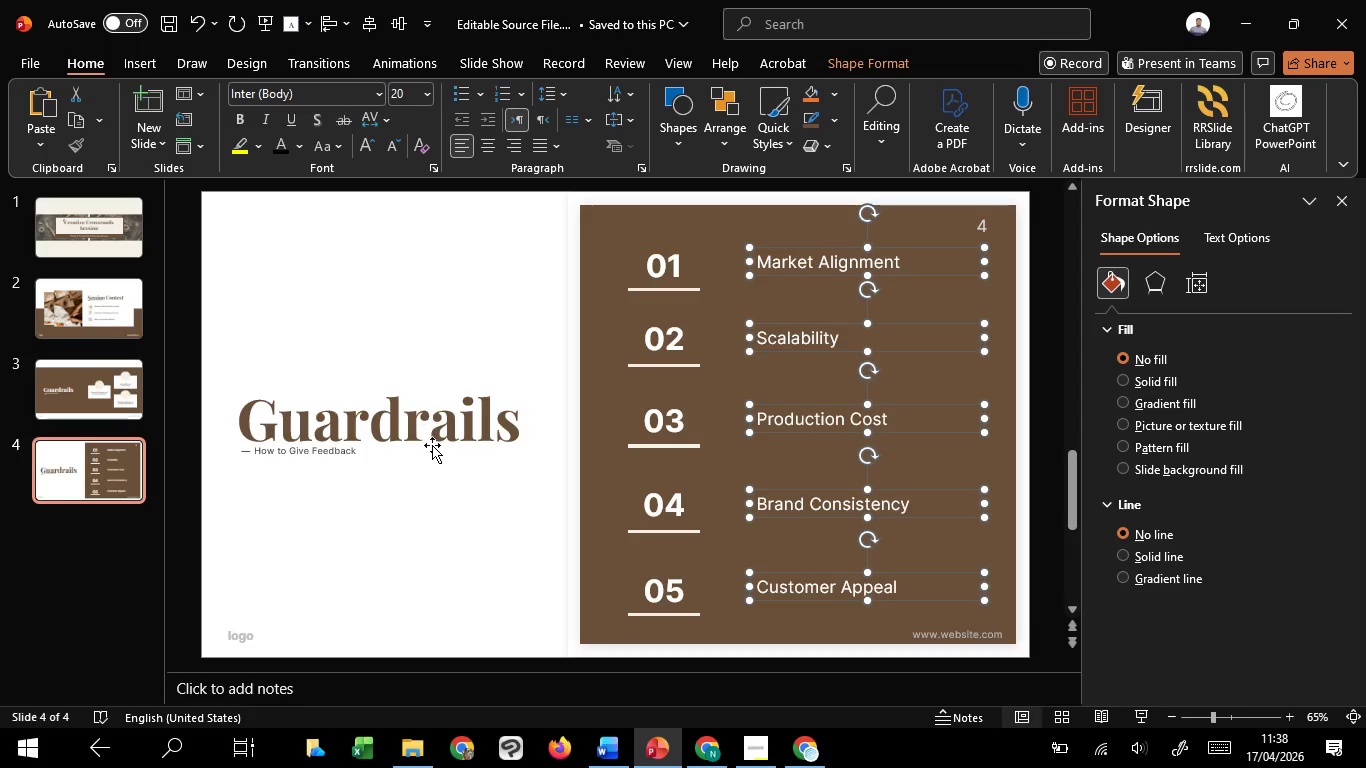 
left_click([447, 522])
 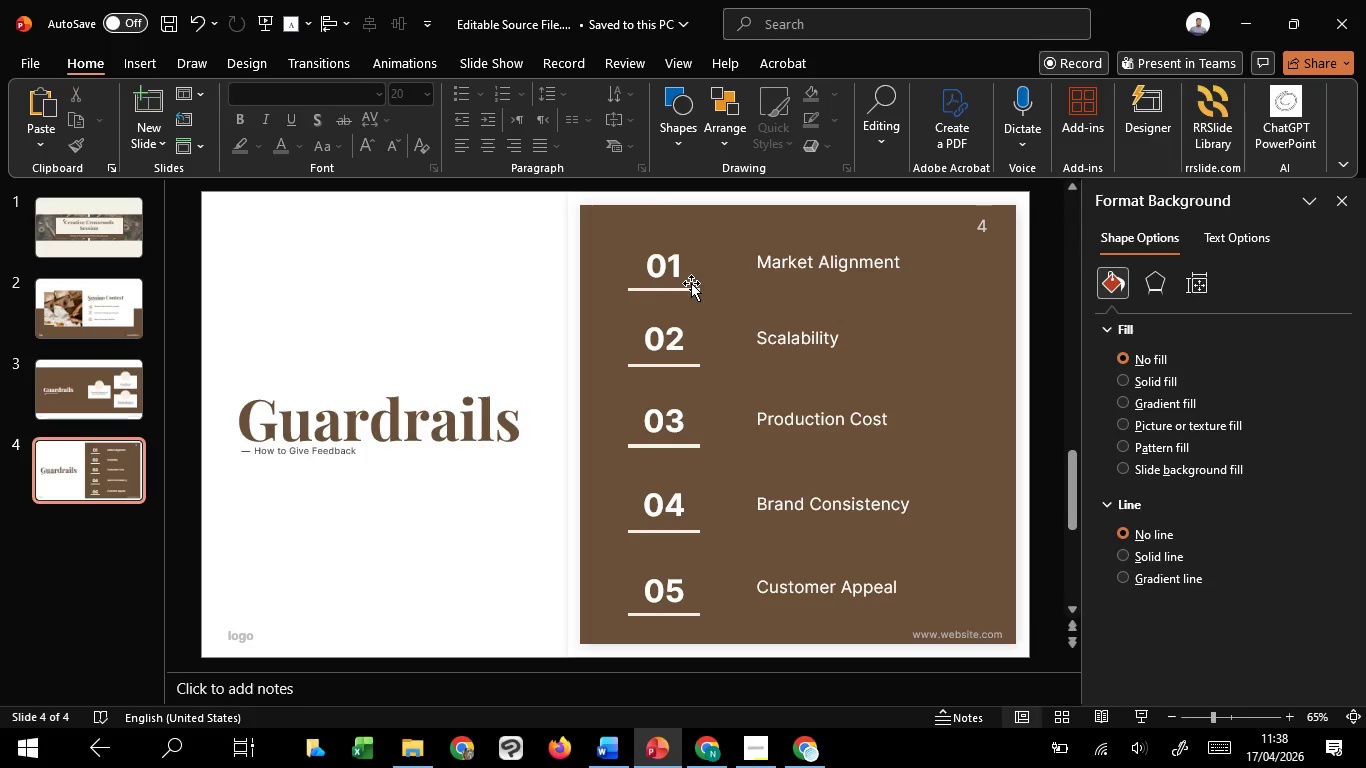 
left_click([691, 283])
 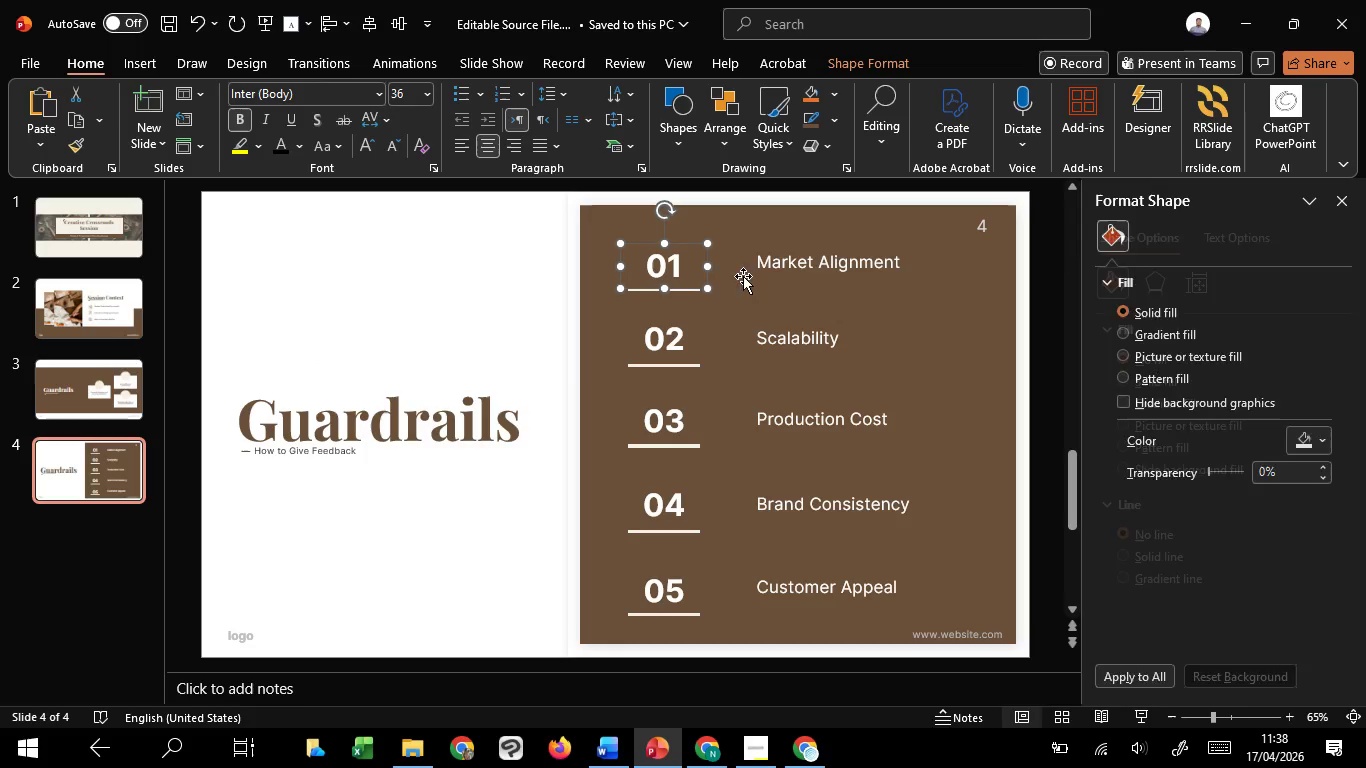 
hold_key(key=ShiftLeft, duration=1.51)
left_click([772, 270])
 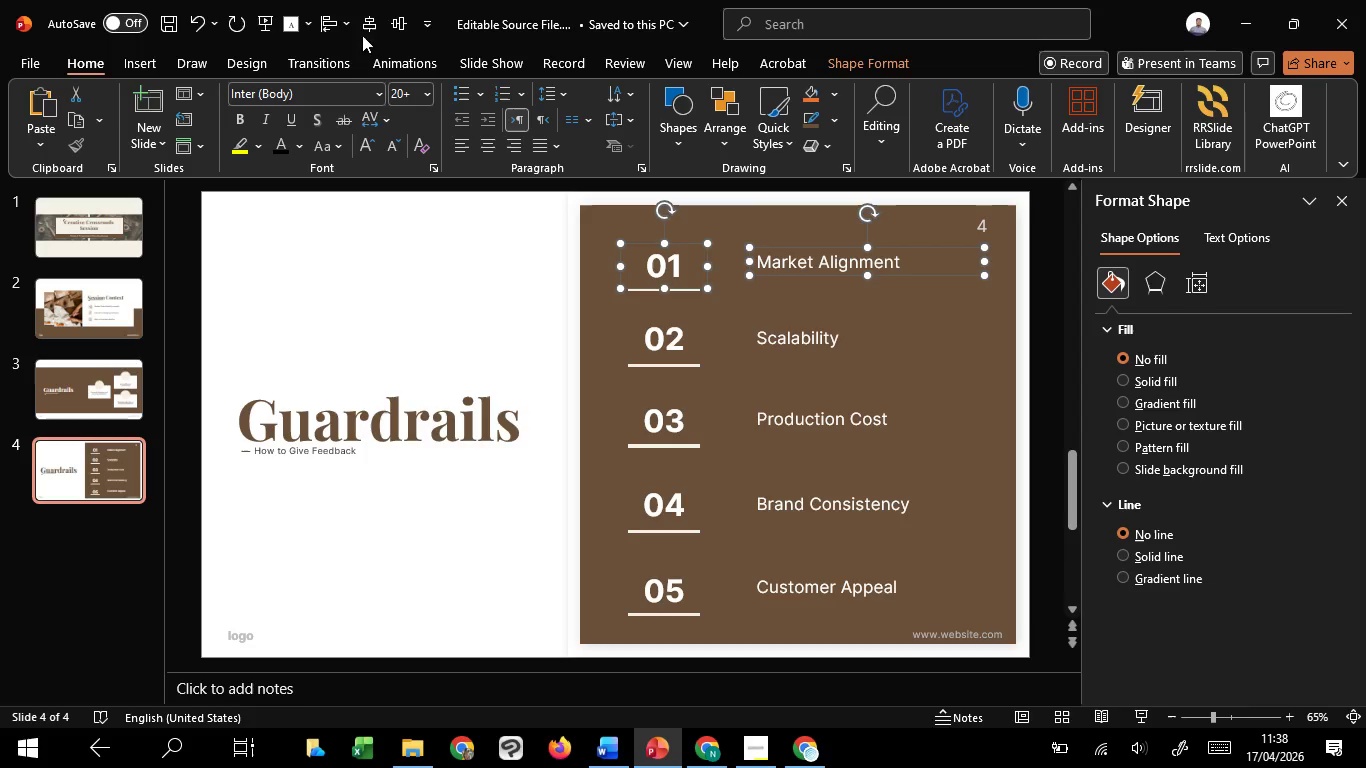 
hold_key(key=ShiftLeft, duration=1.06)
left_click([402, 19])
 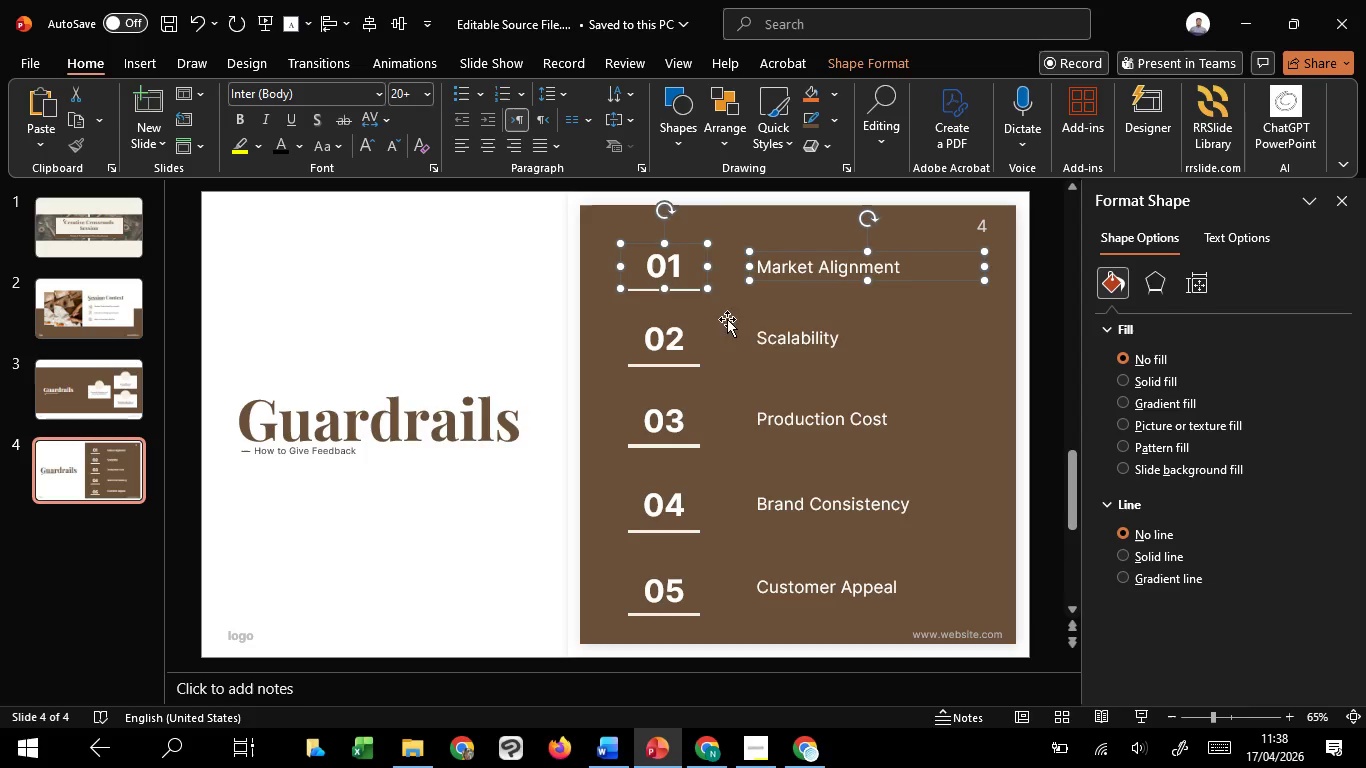 
hold_key(key=ShiftLeft, duration=1.51)
left_click([792, 344])
 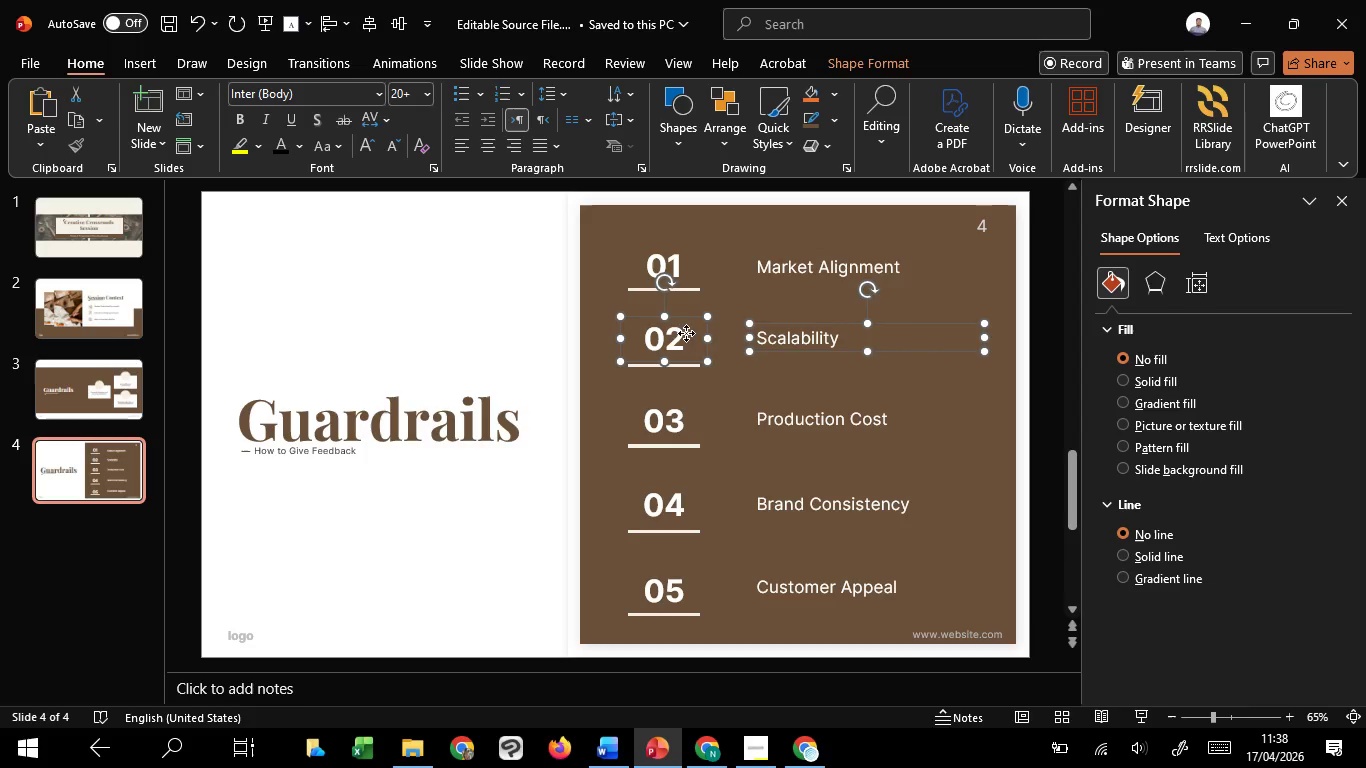 
left_click([686, 333])
 